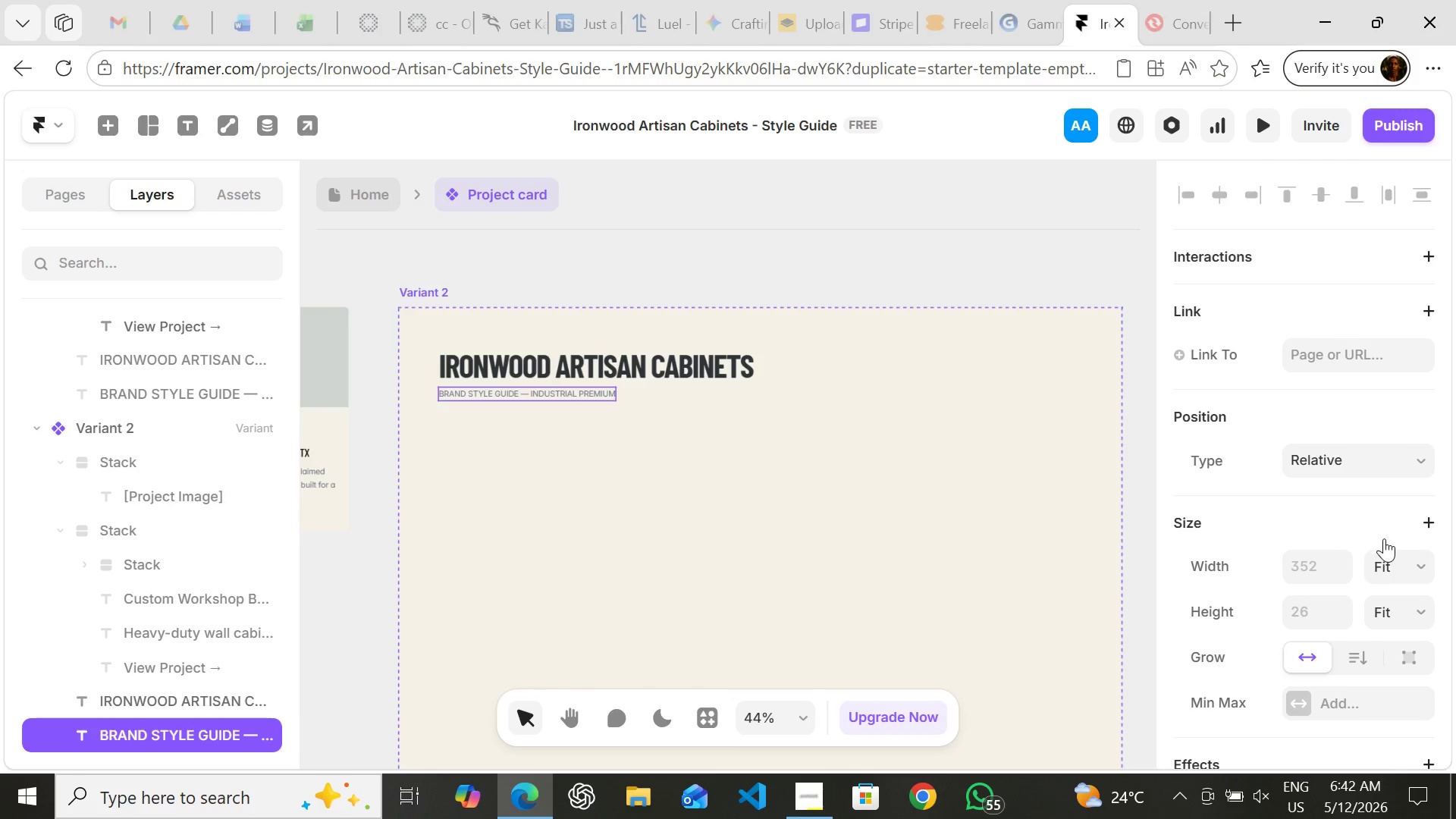 
left_click([1398, 563])
 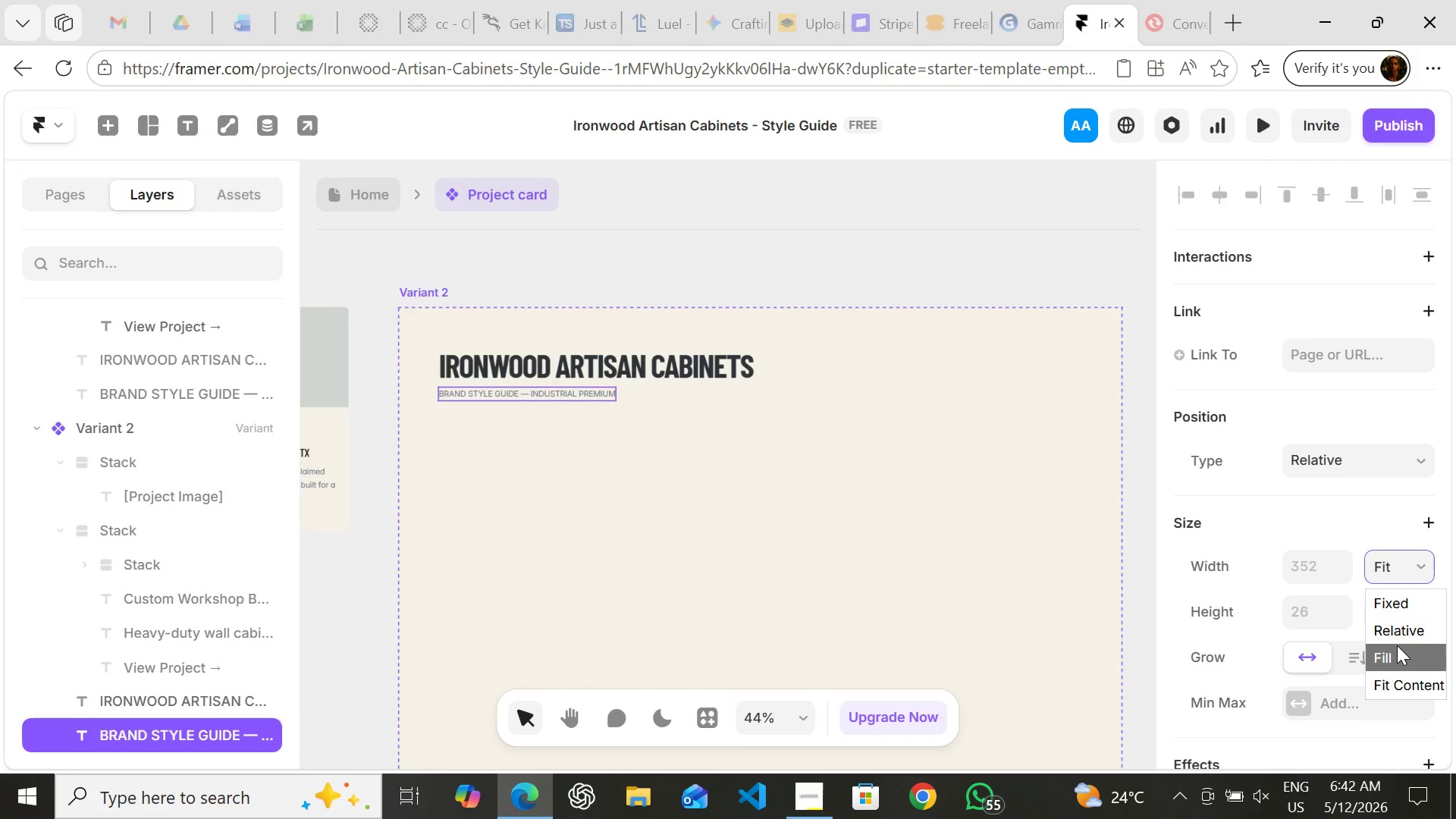 
left_click([1397, 645])
 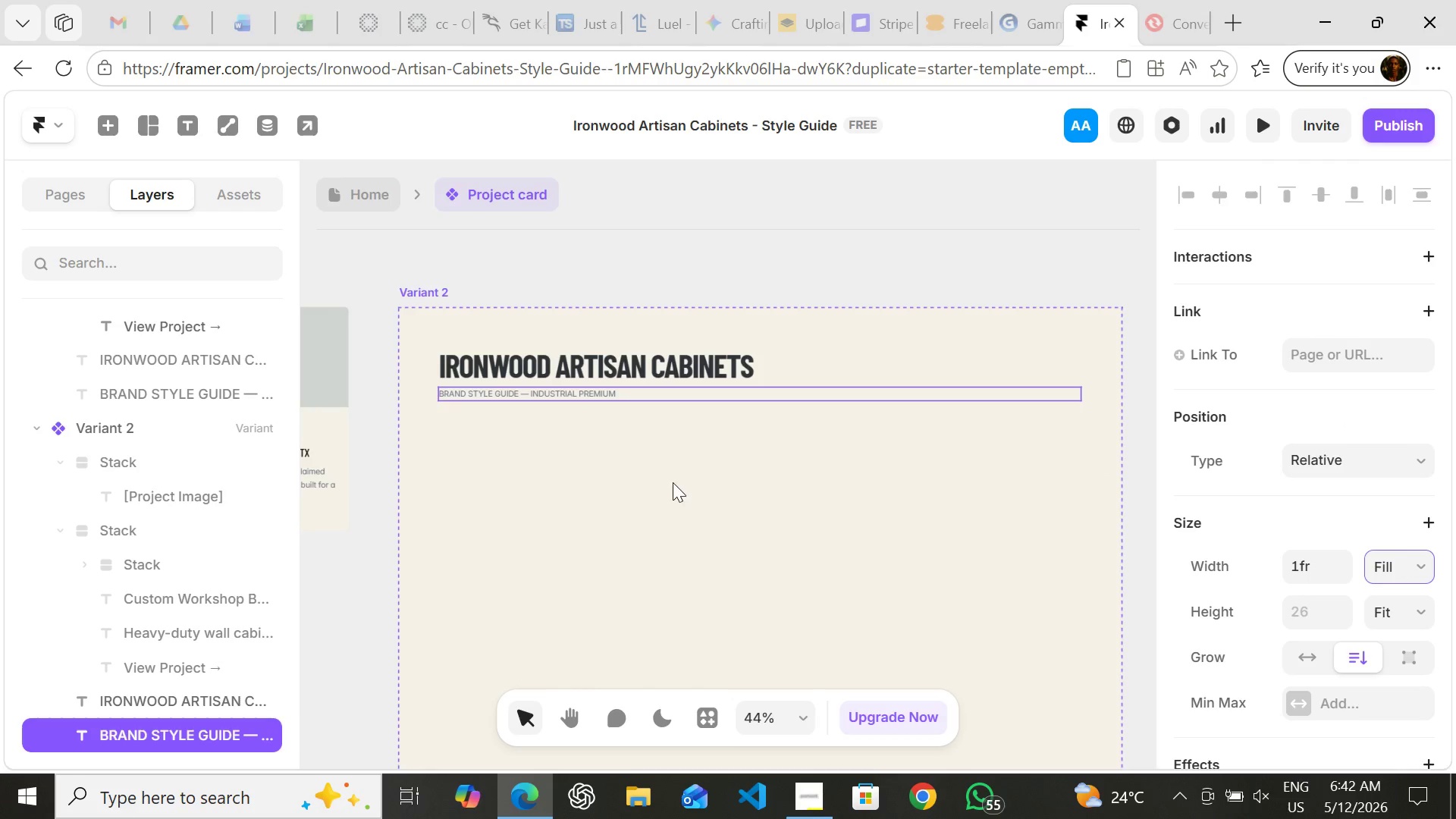 
left_click([673, 482])
 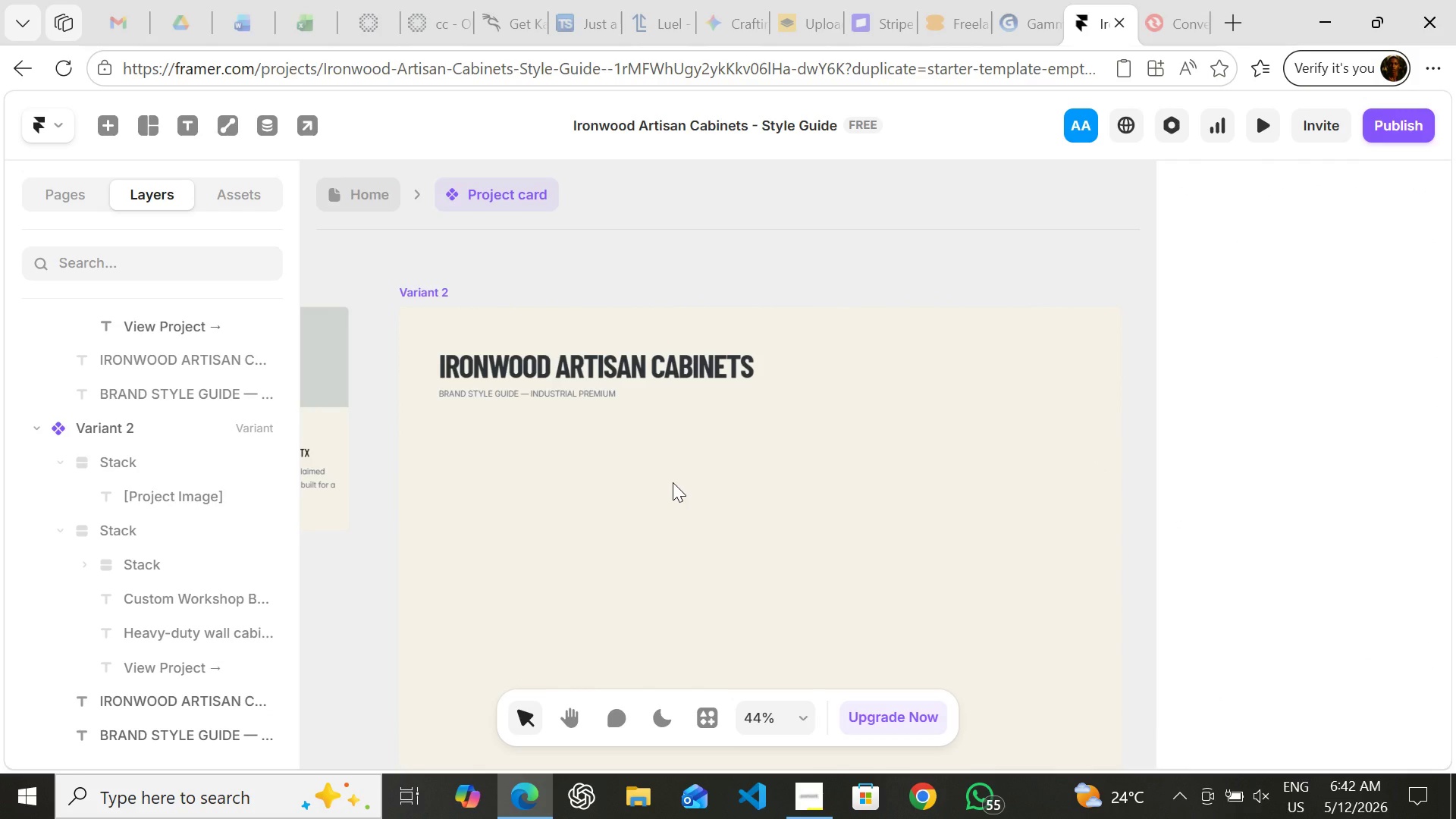 
wait(17.22)
 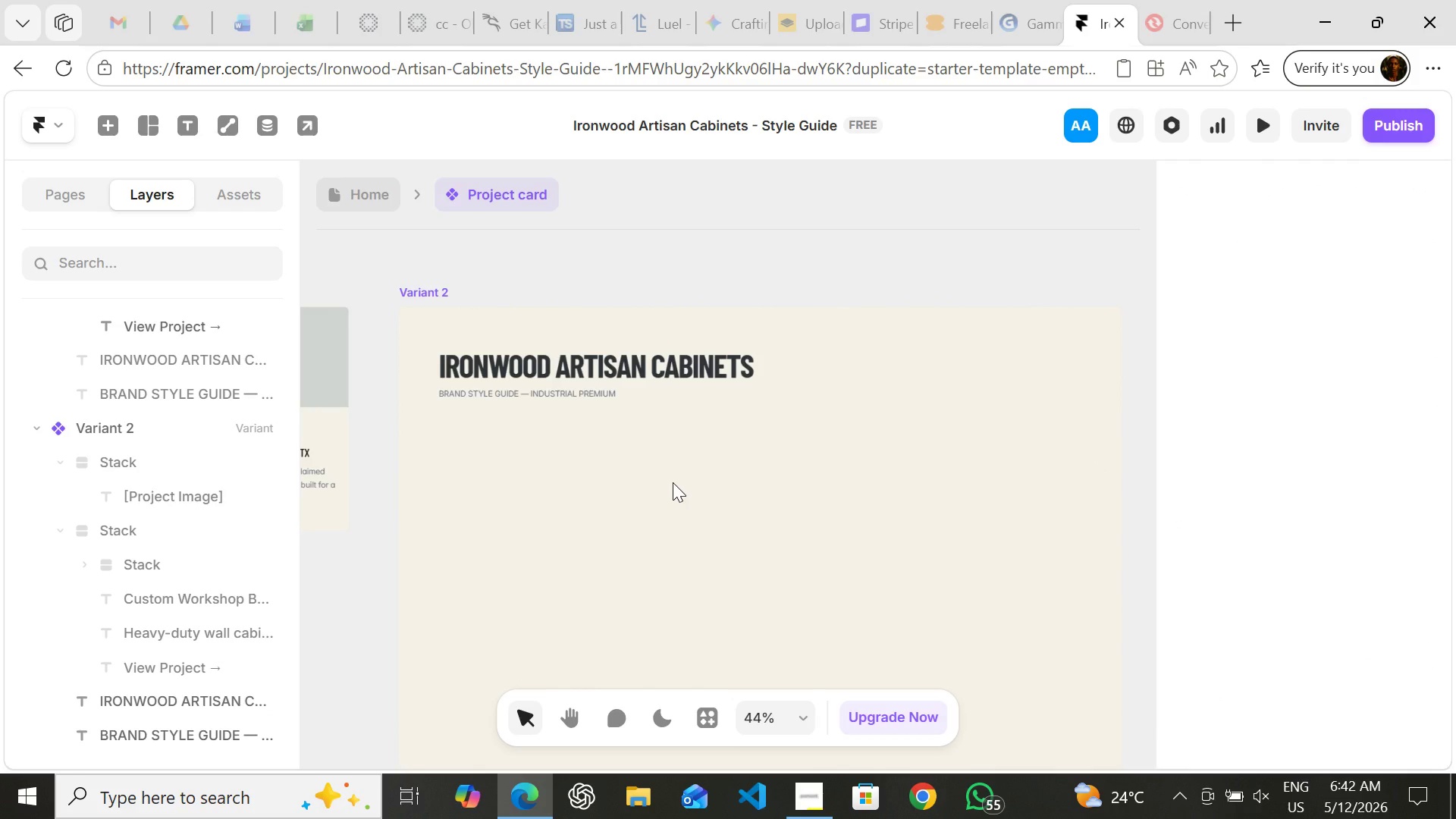 
key(F)
 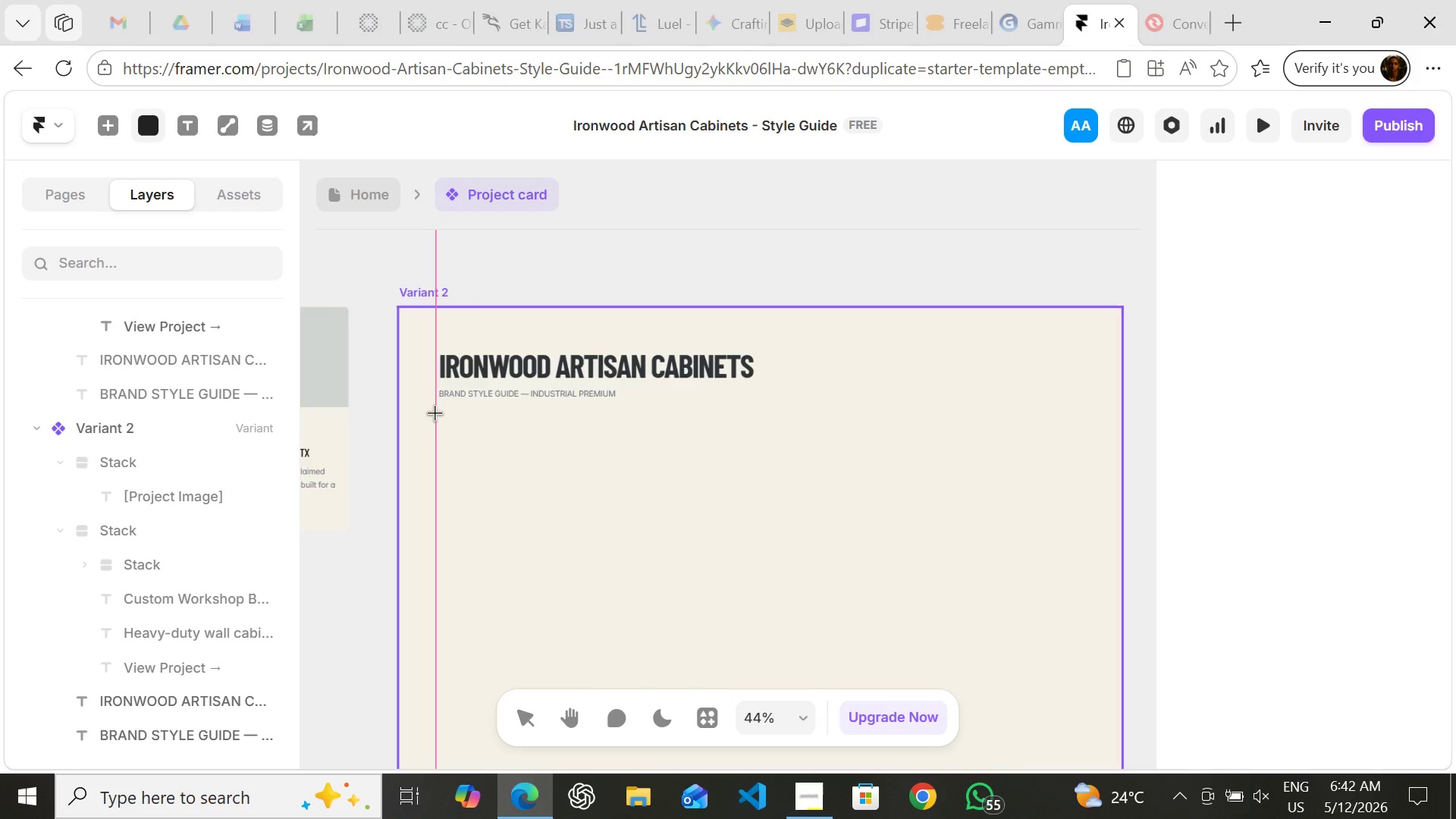 
left_click_drag(start_coordinate=[435, 416], to_coordinate=[1086, 422])
 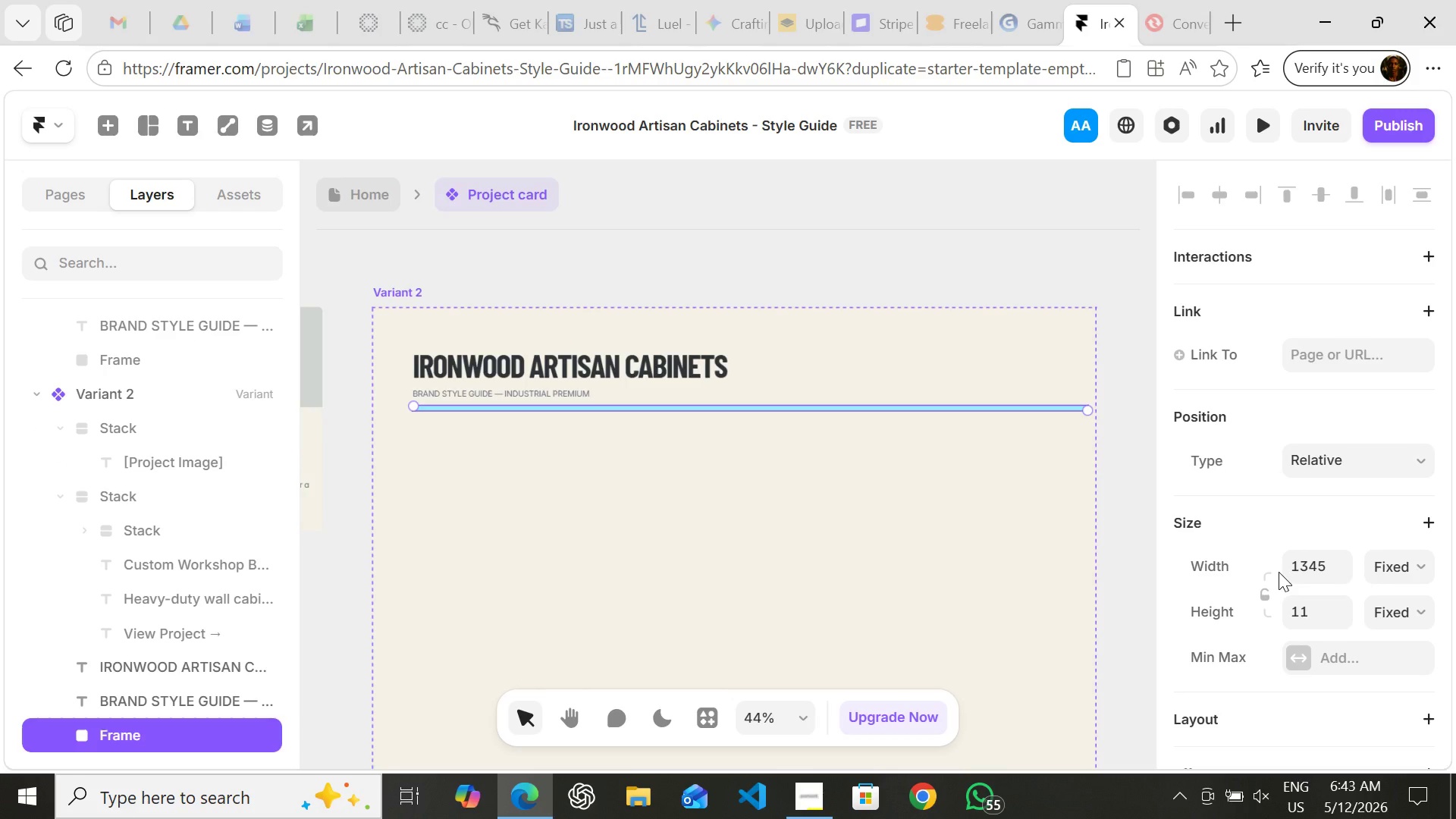 
wait(10.19)
 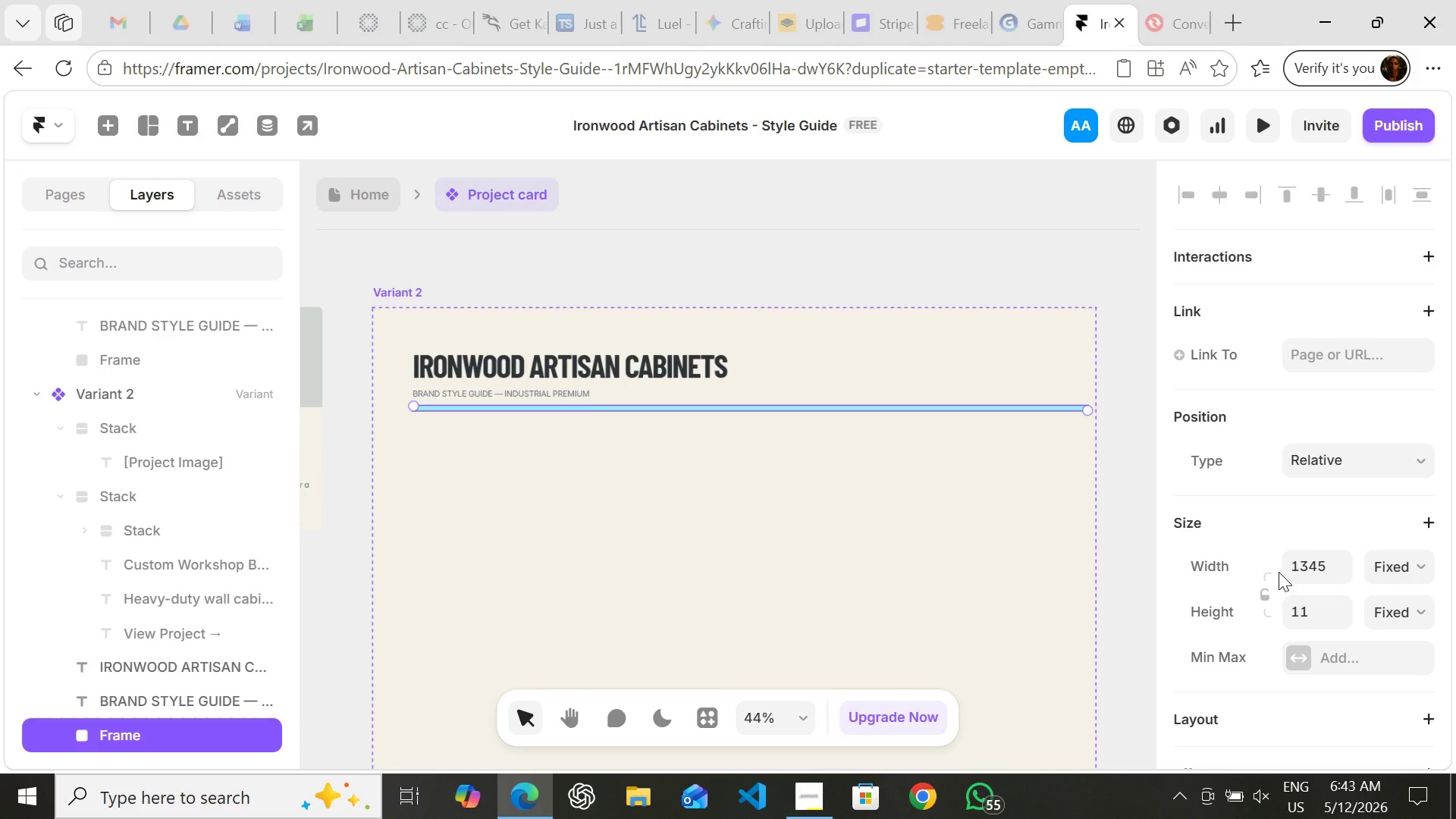 
left_click([1311, 604])
 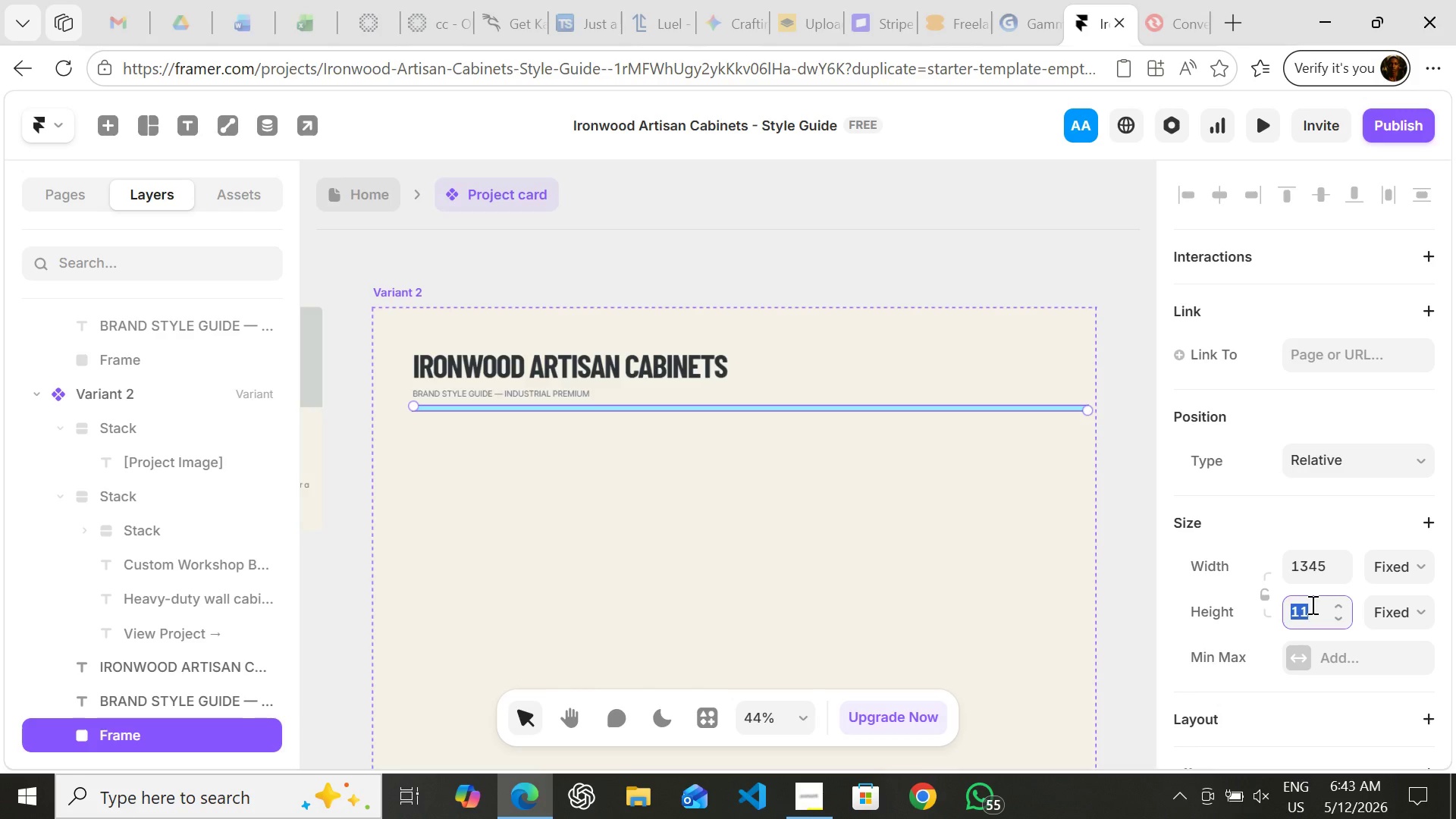 
key(1)
 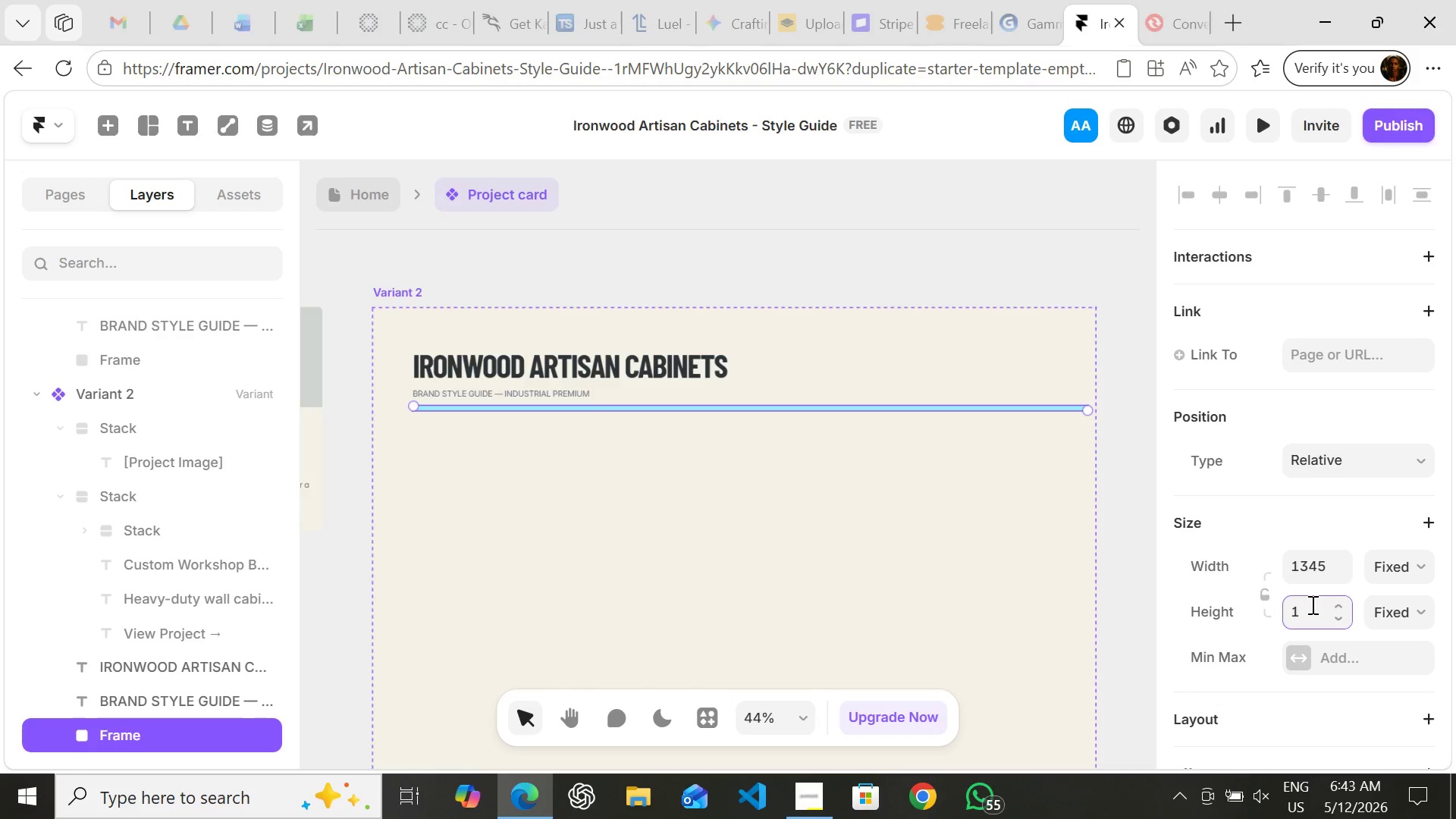 
key(Enter)
 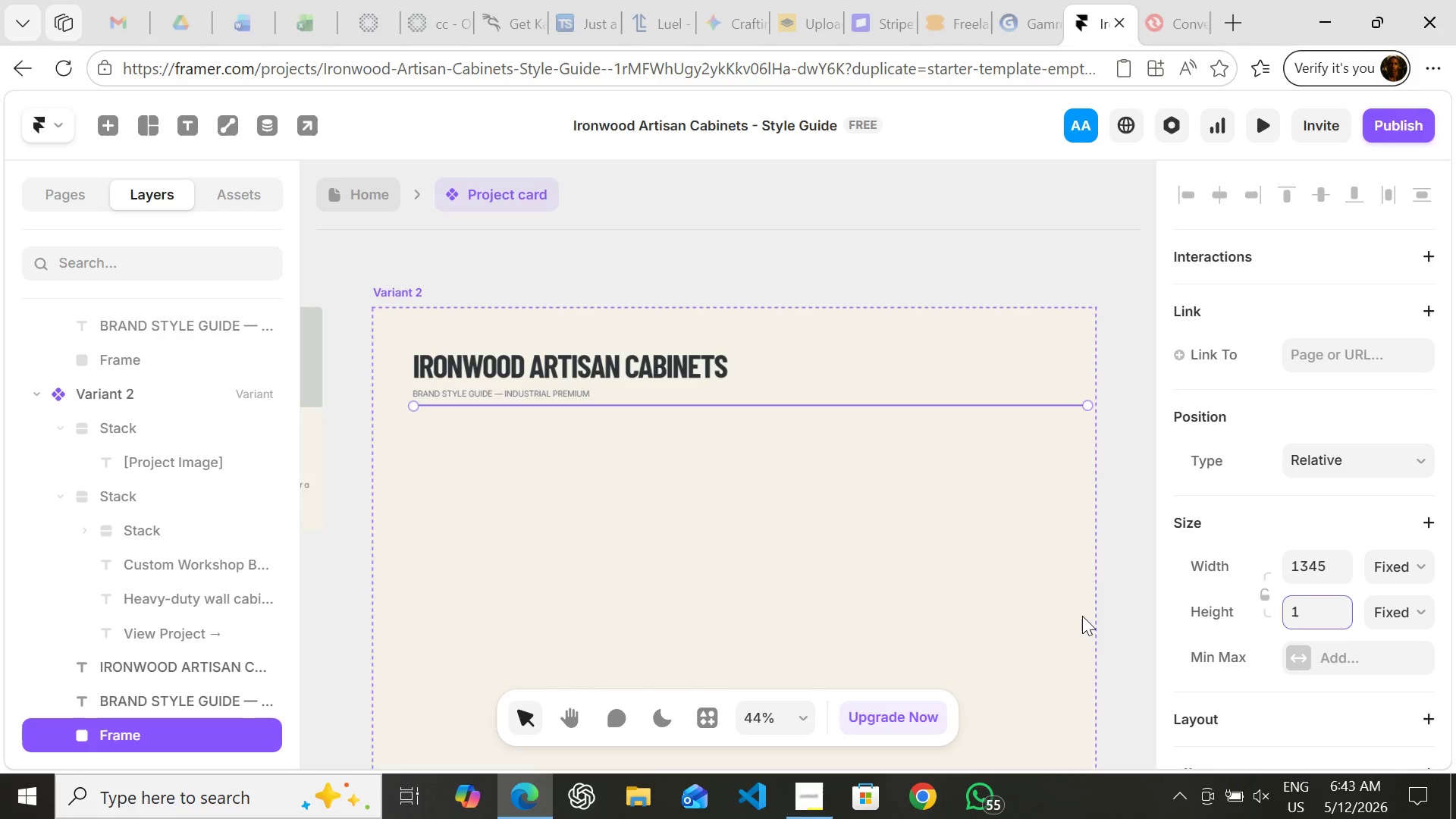 
mouse_move([1379, 608])
 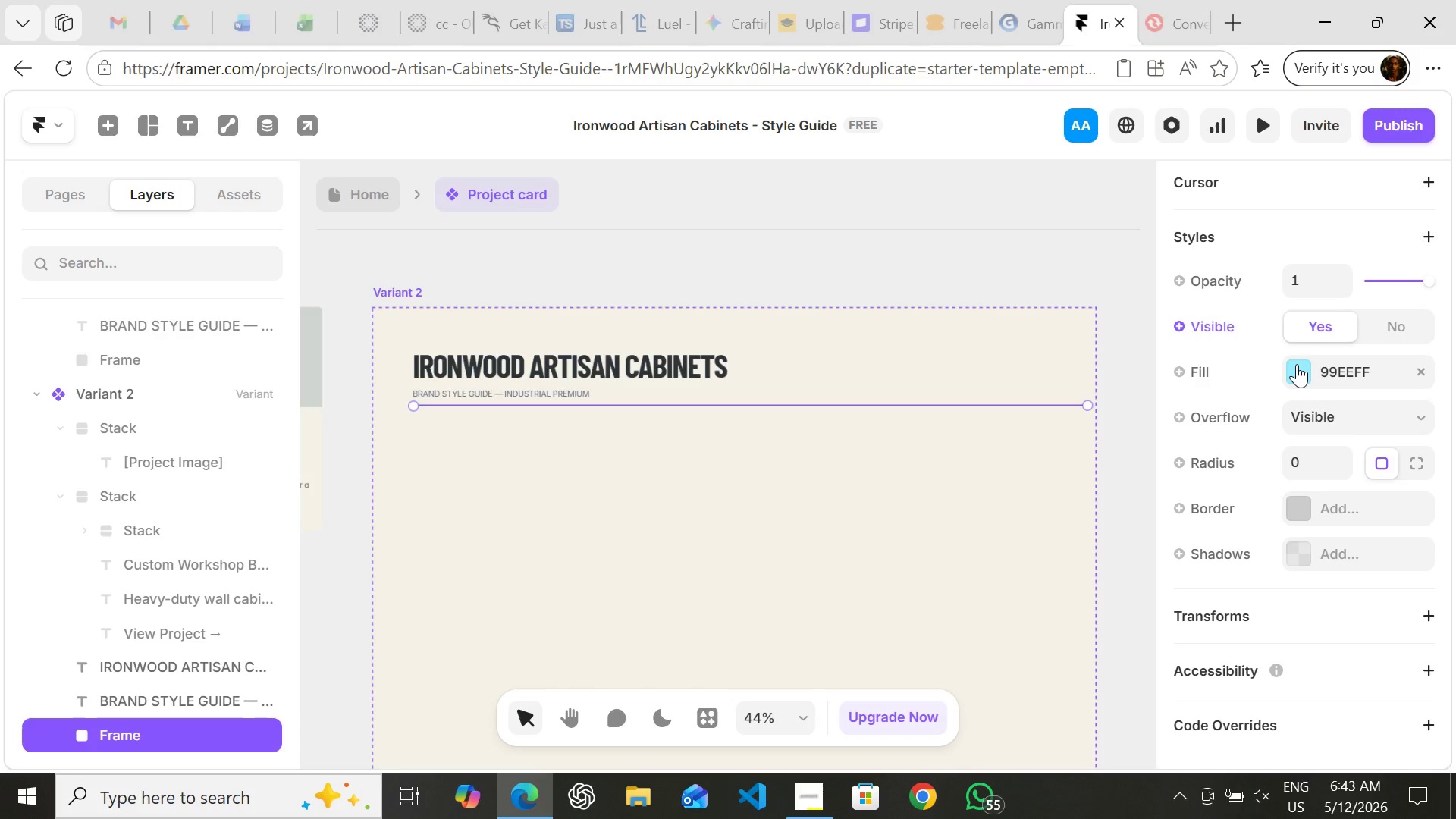 
left_click([1297, 364])
 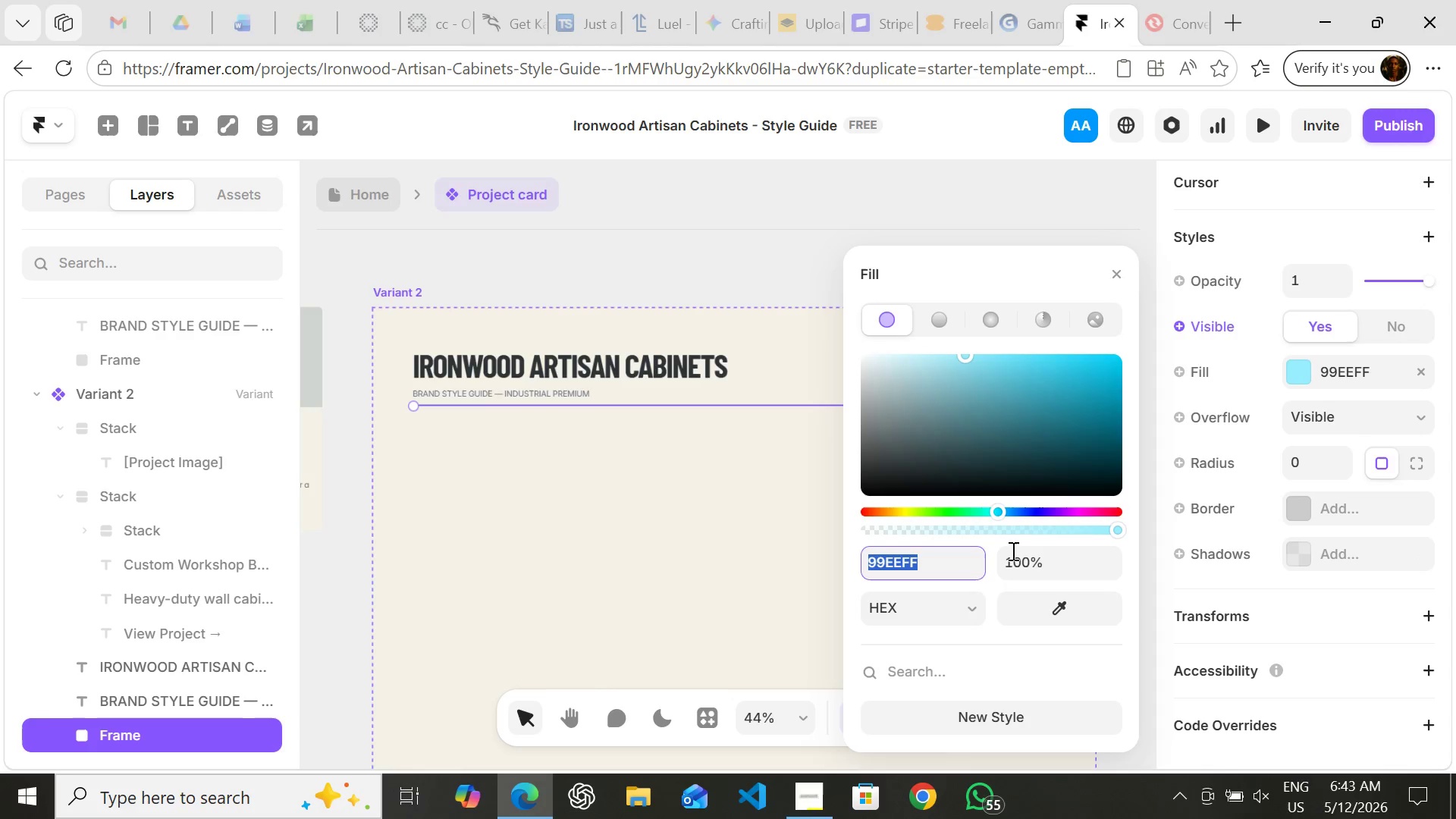 
mouse_move([957, 566])
 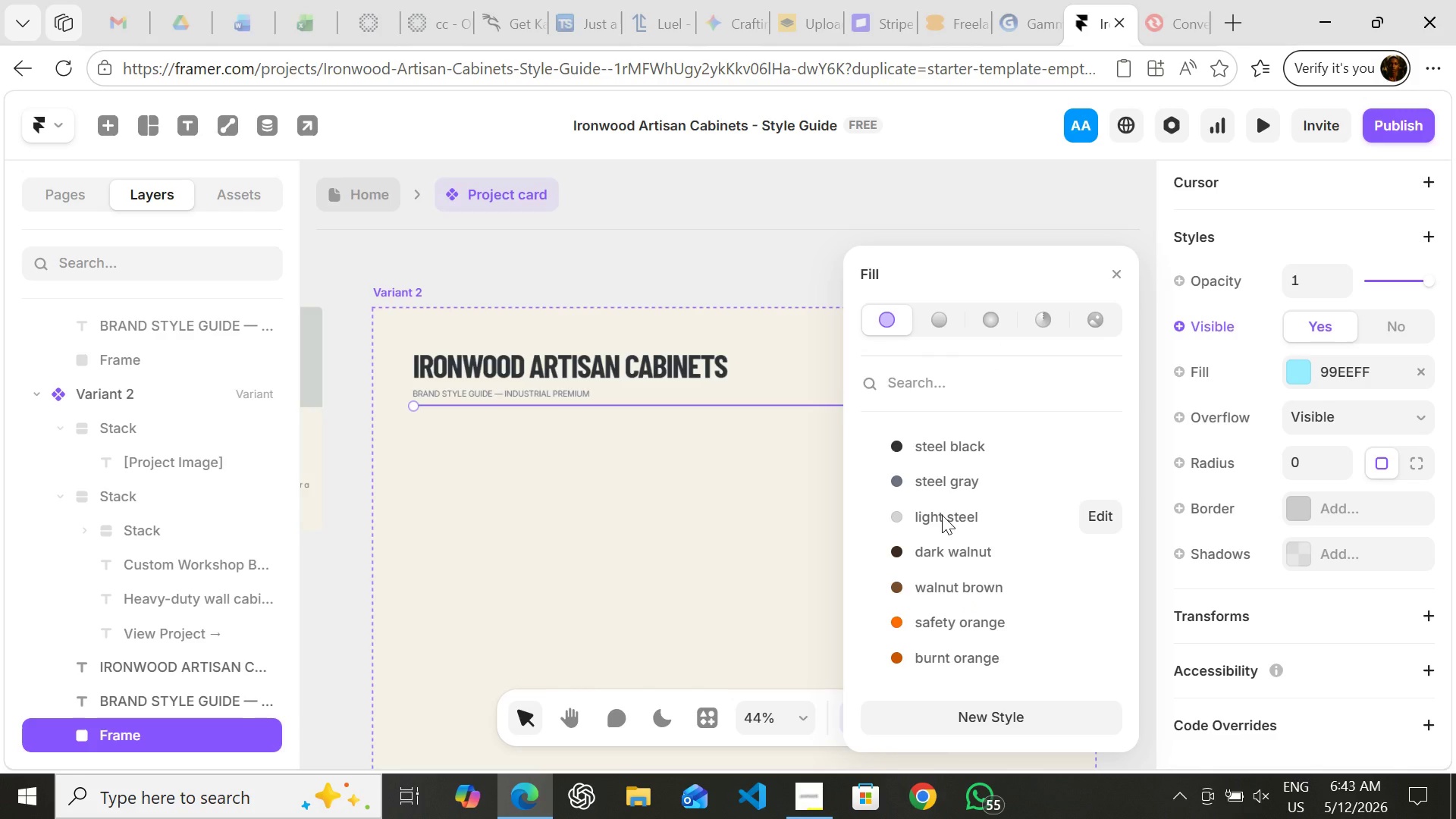 
left_click([942, 515])
 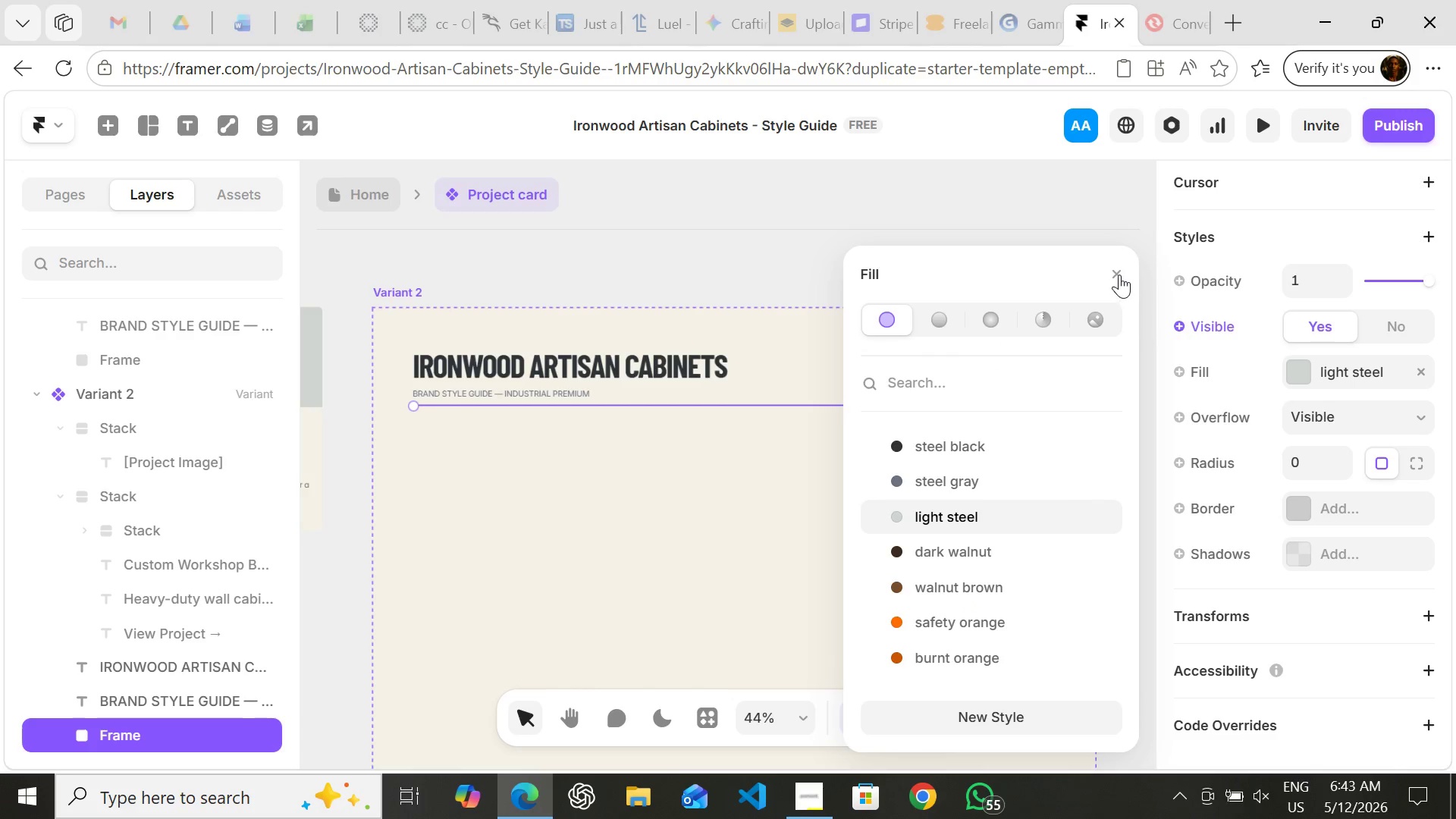 
left_click([1118, 274])
 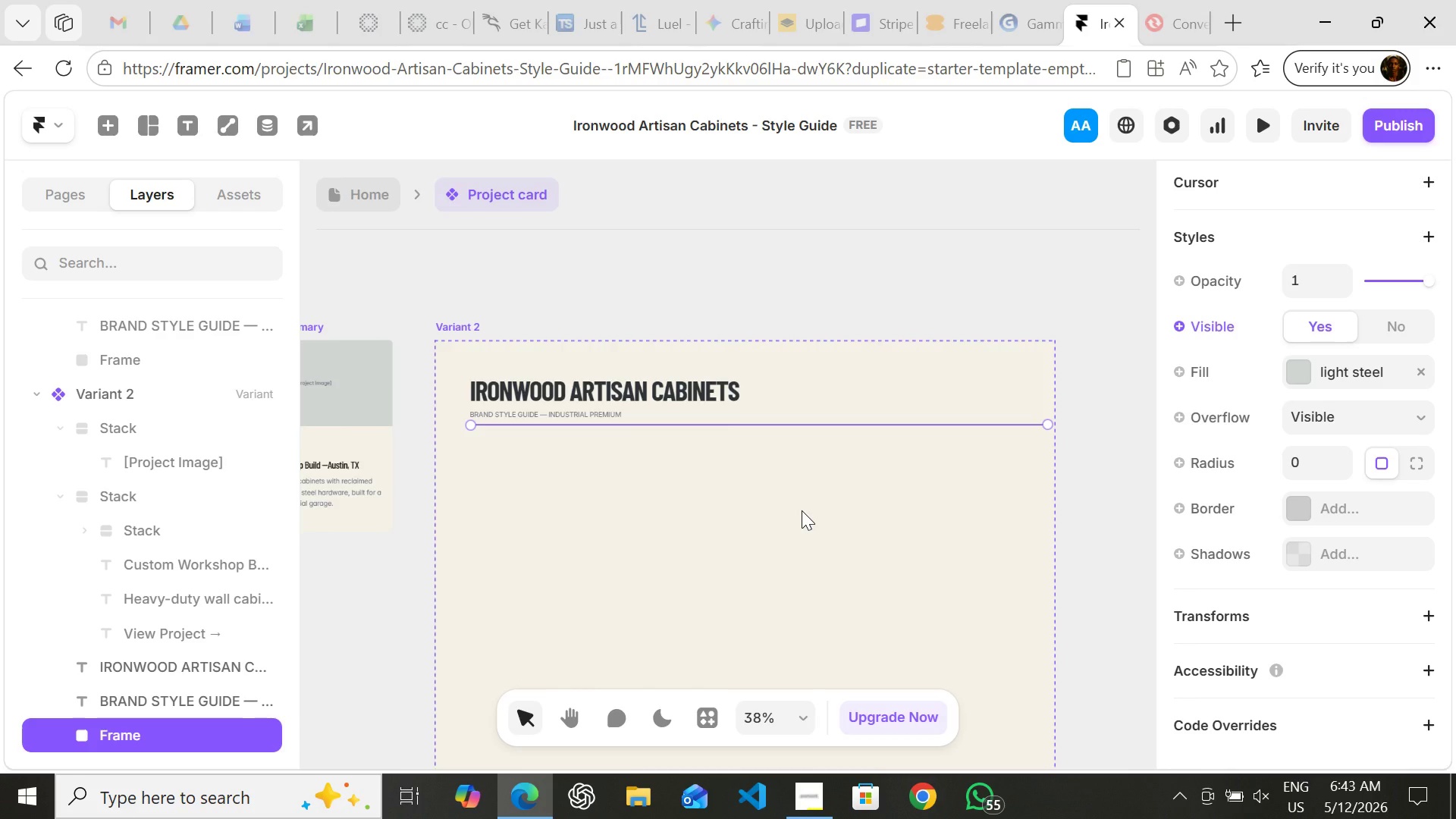 
wait(14.36)
 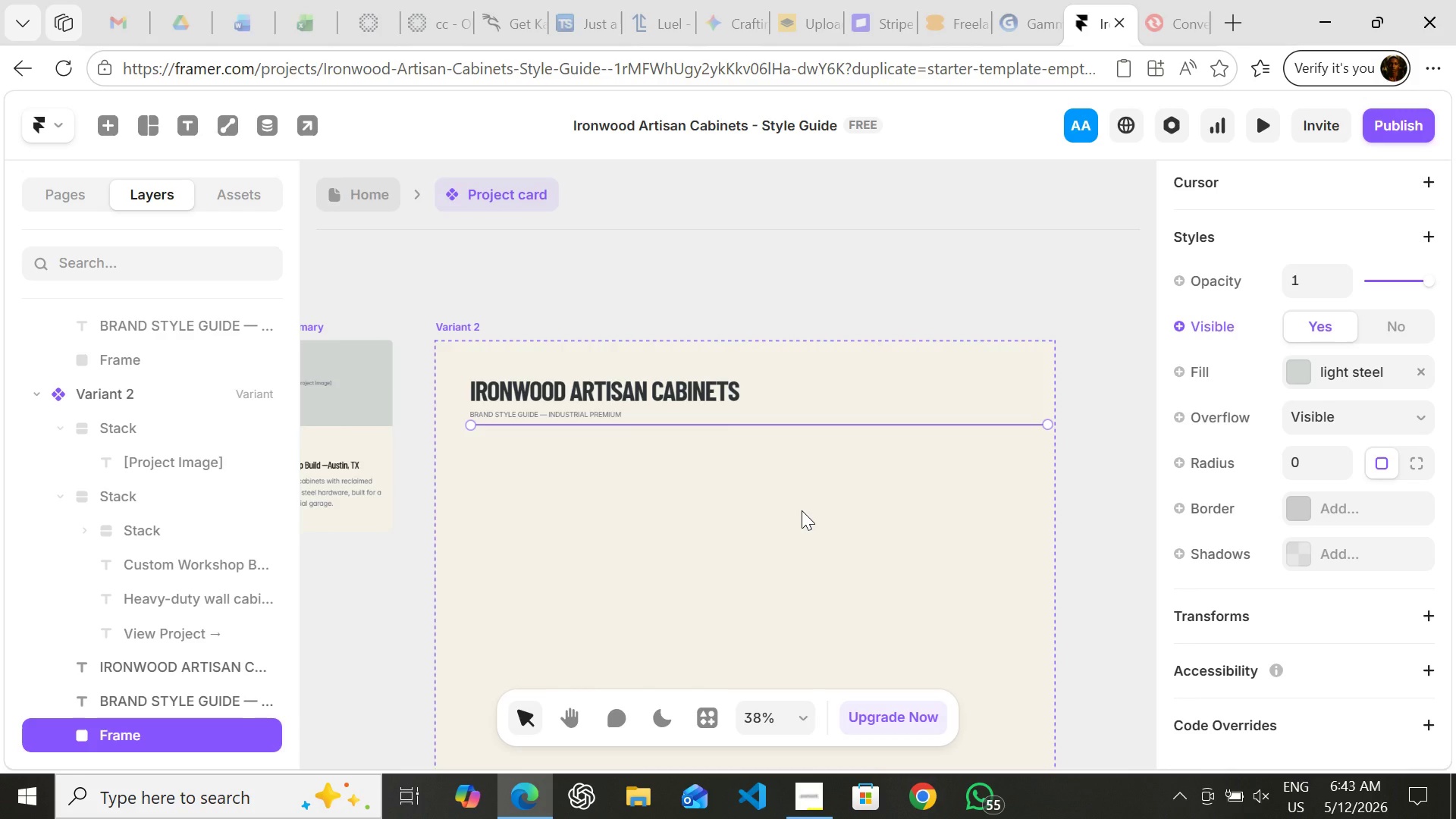 
left_click([1395, 565])
 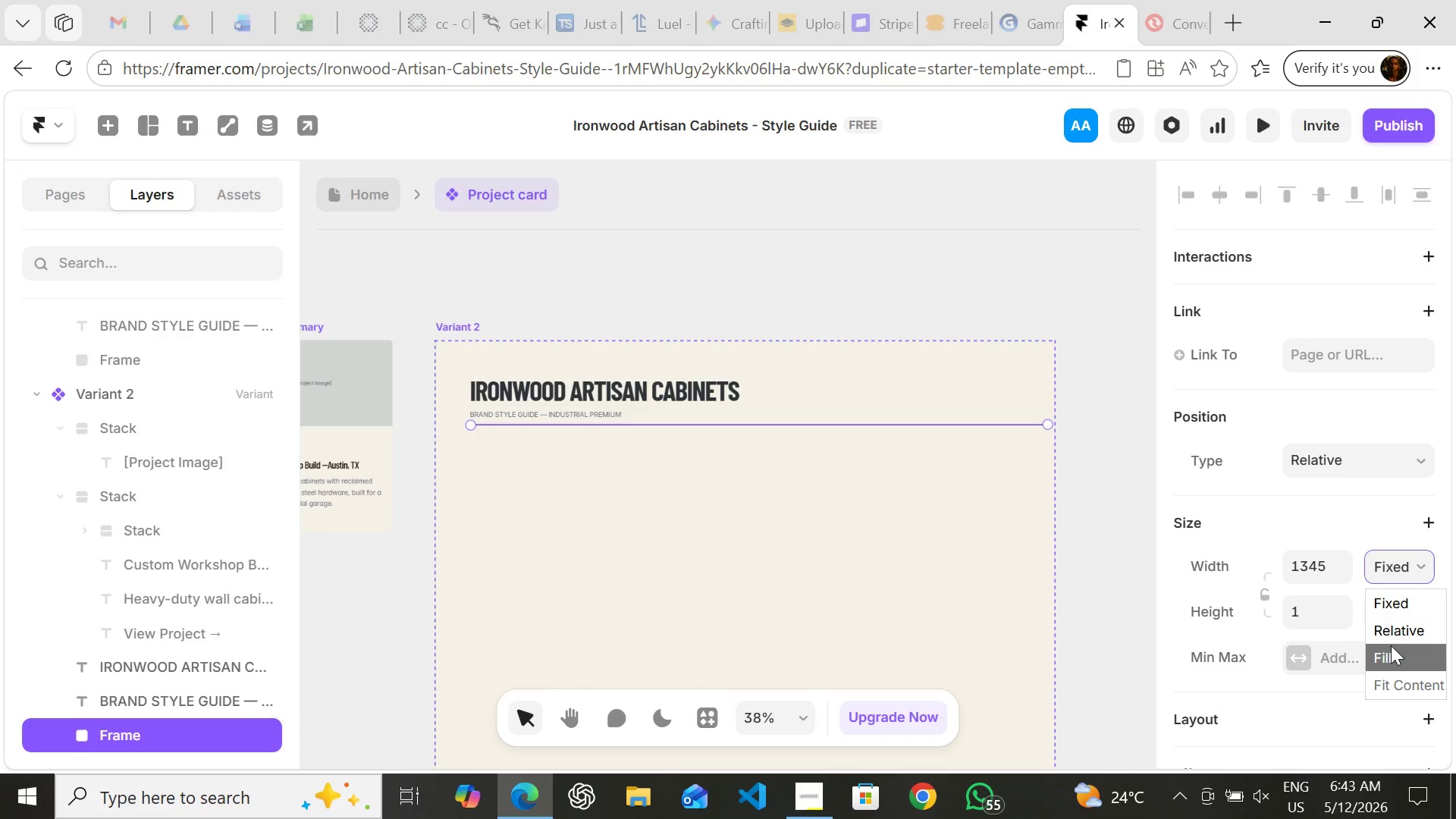 
left_click([1391, 645])
 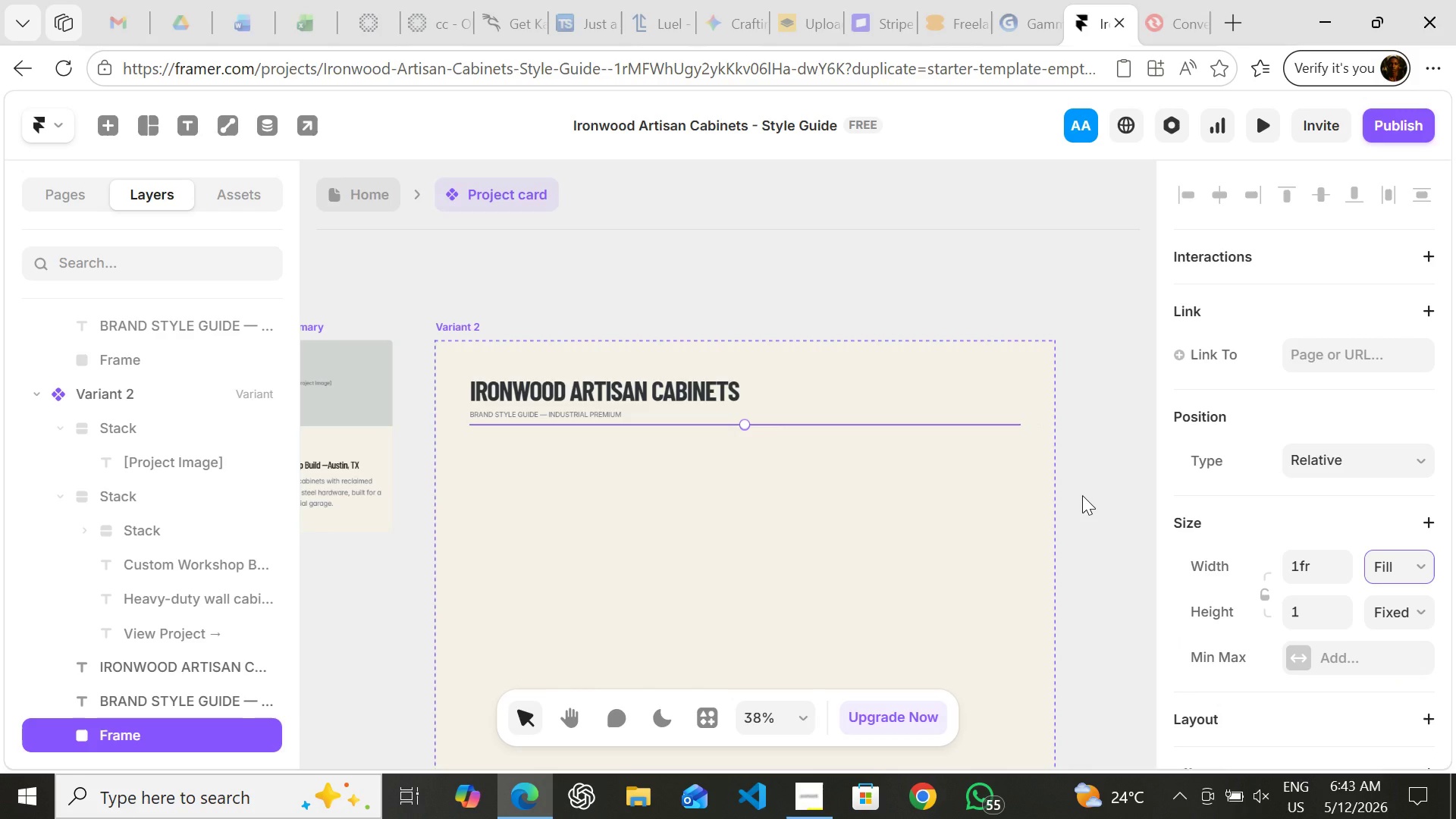 
left_click([1083, 495])
 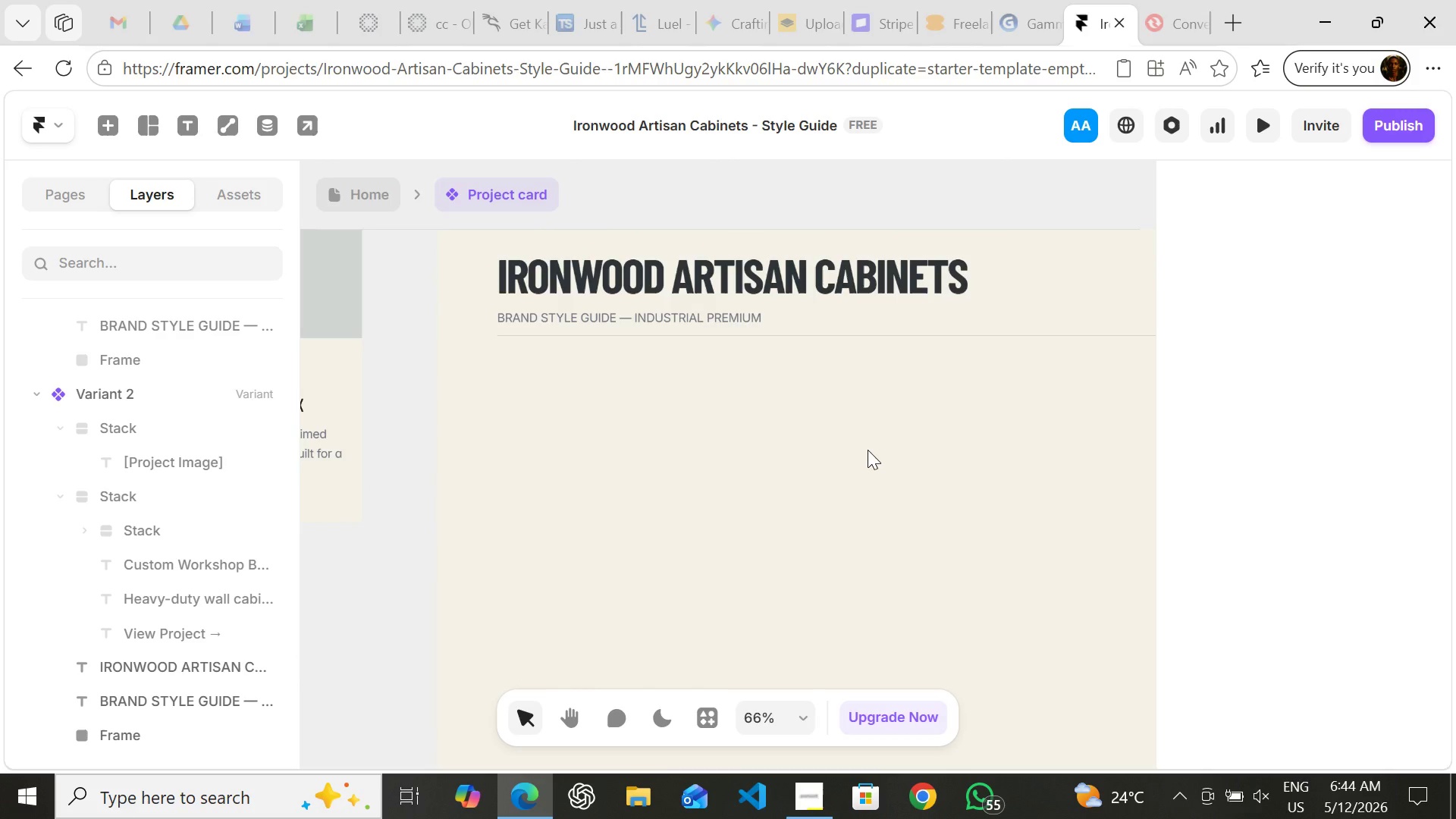 
wait(19.88)
 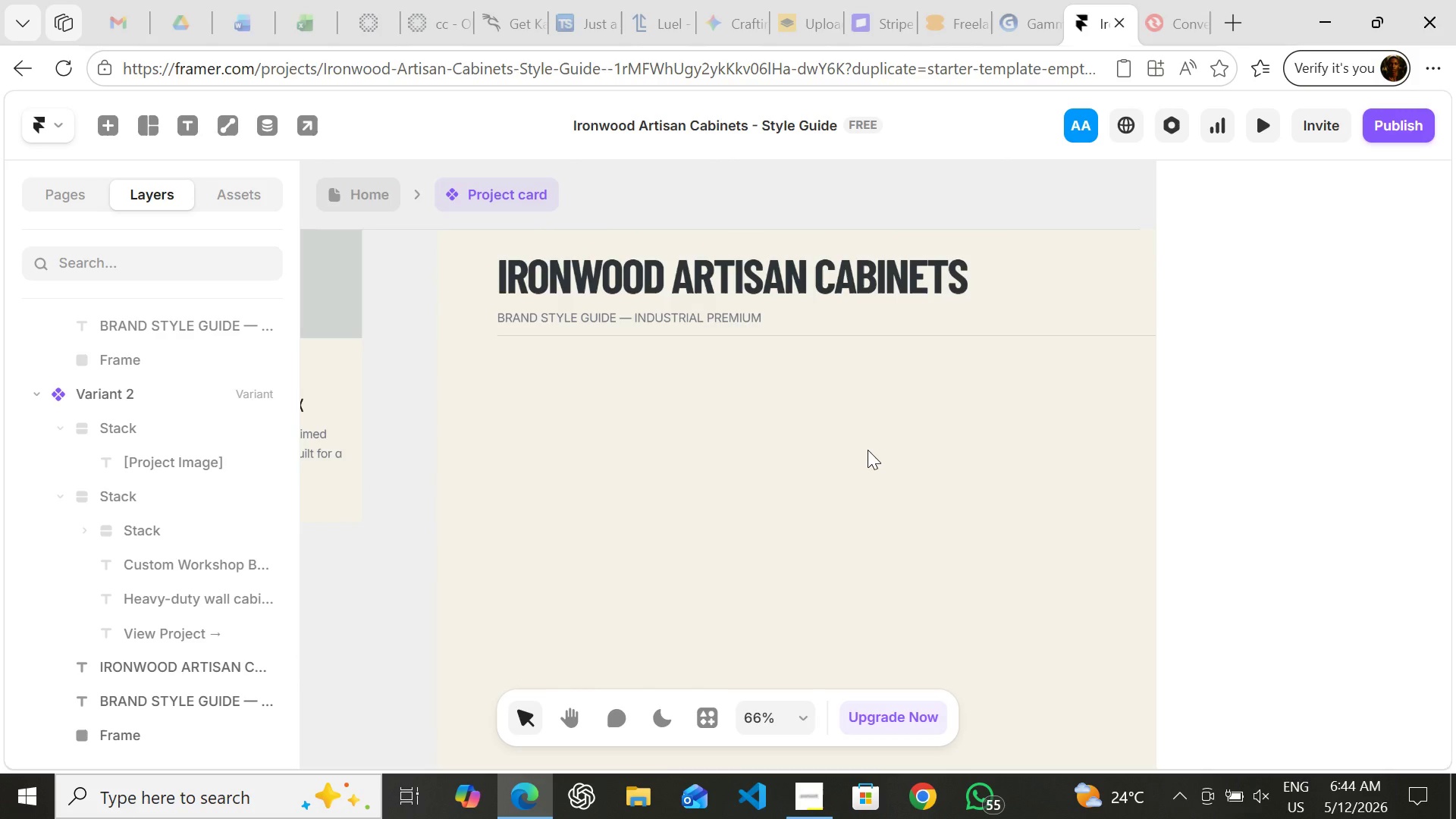 
key(T)
 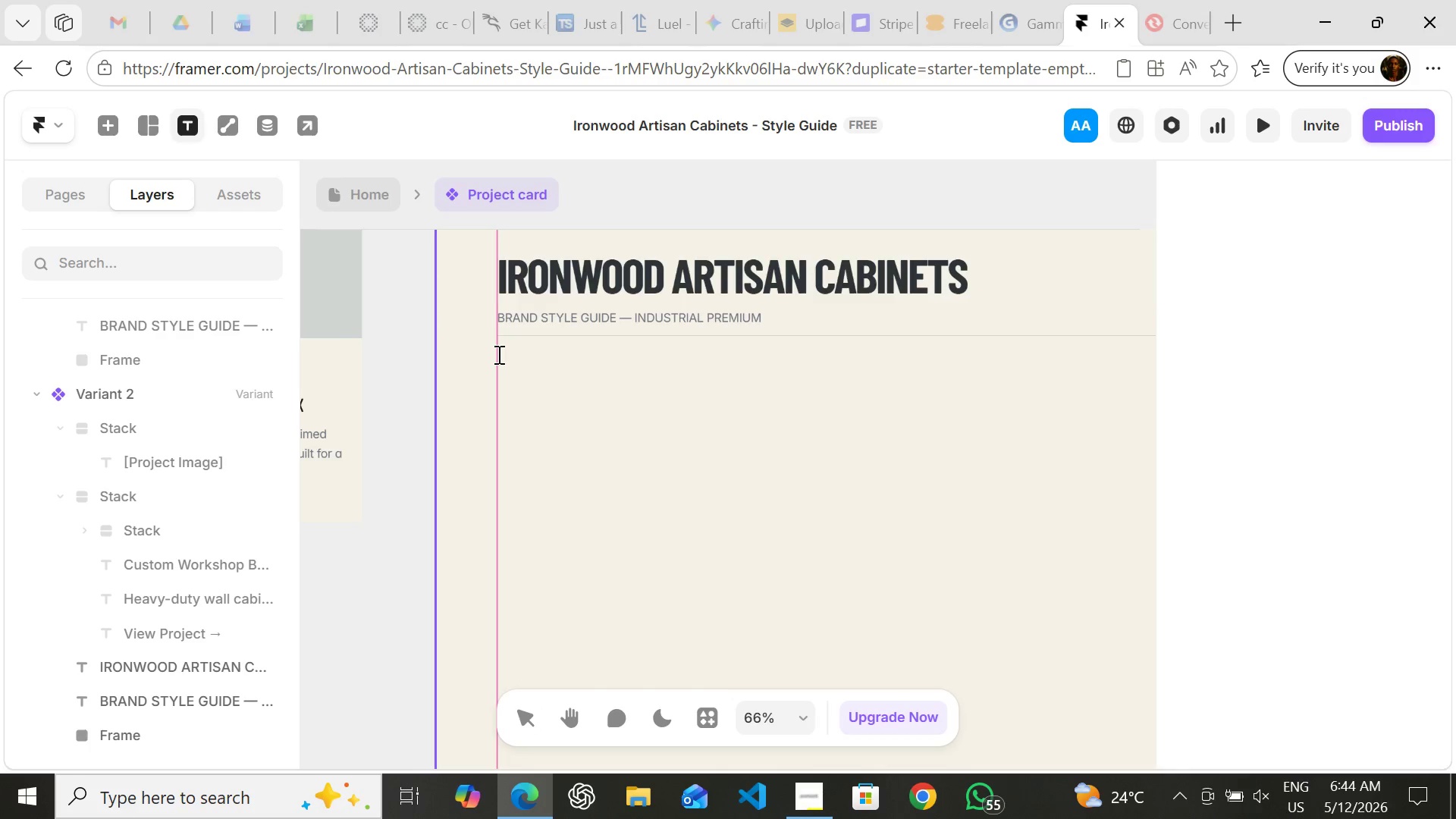 
left_click([497, 366])
 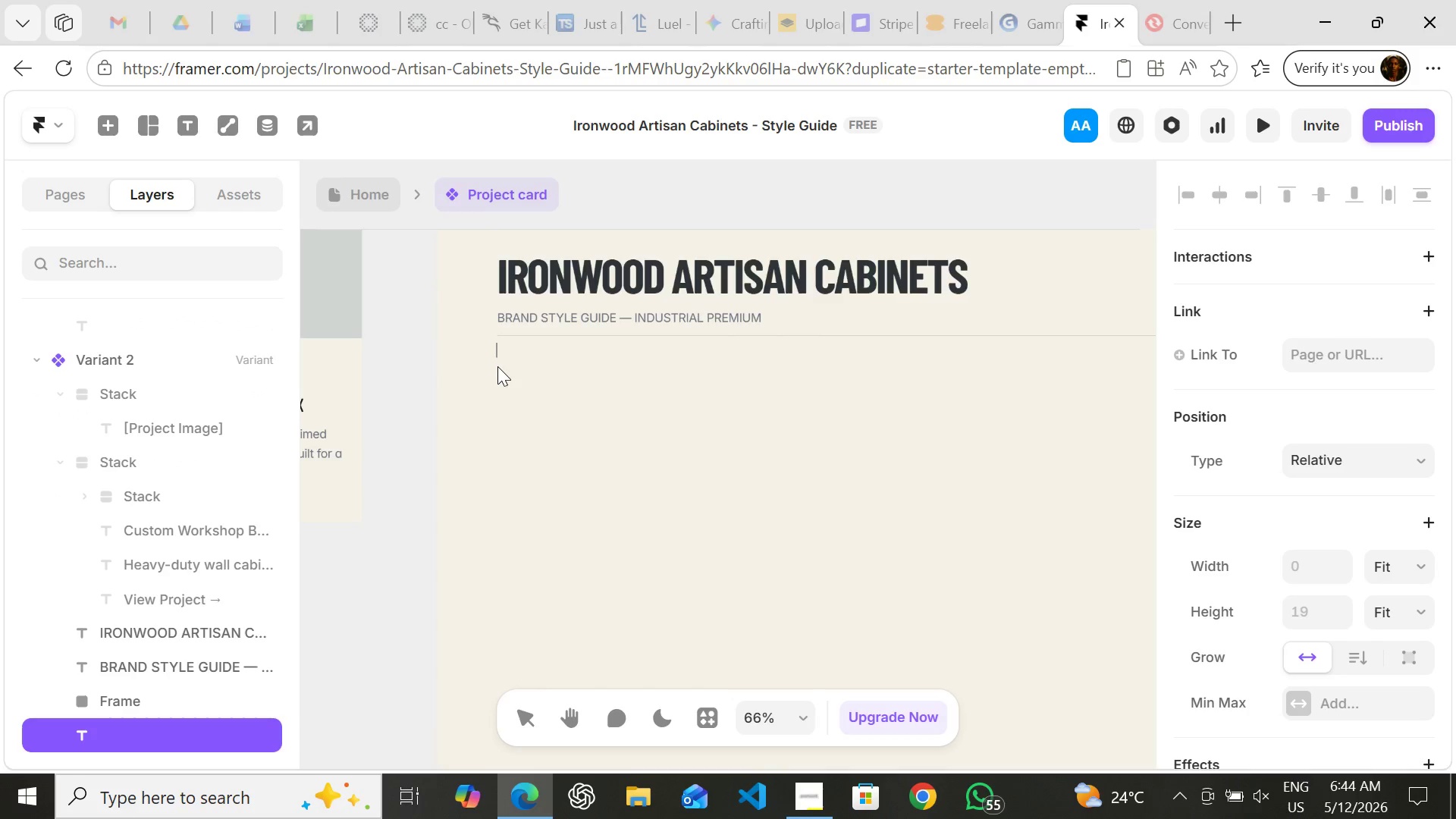 
key(Backspace)
 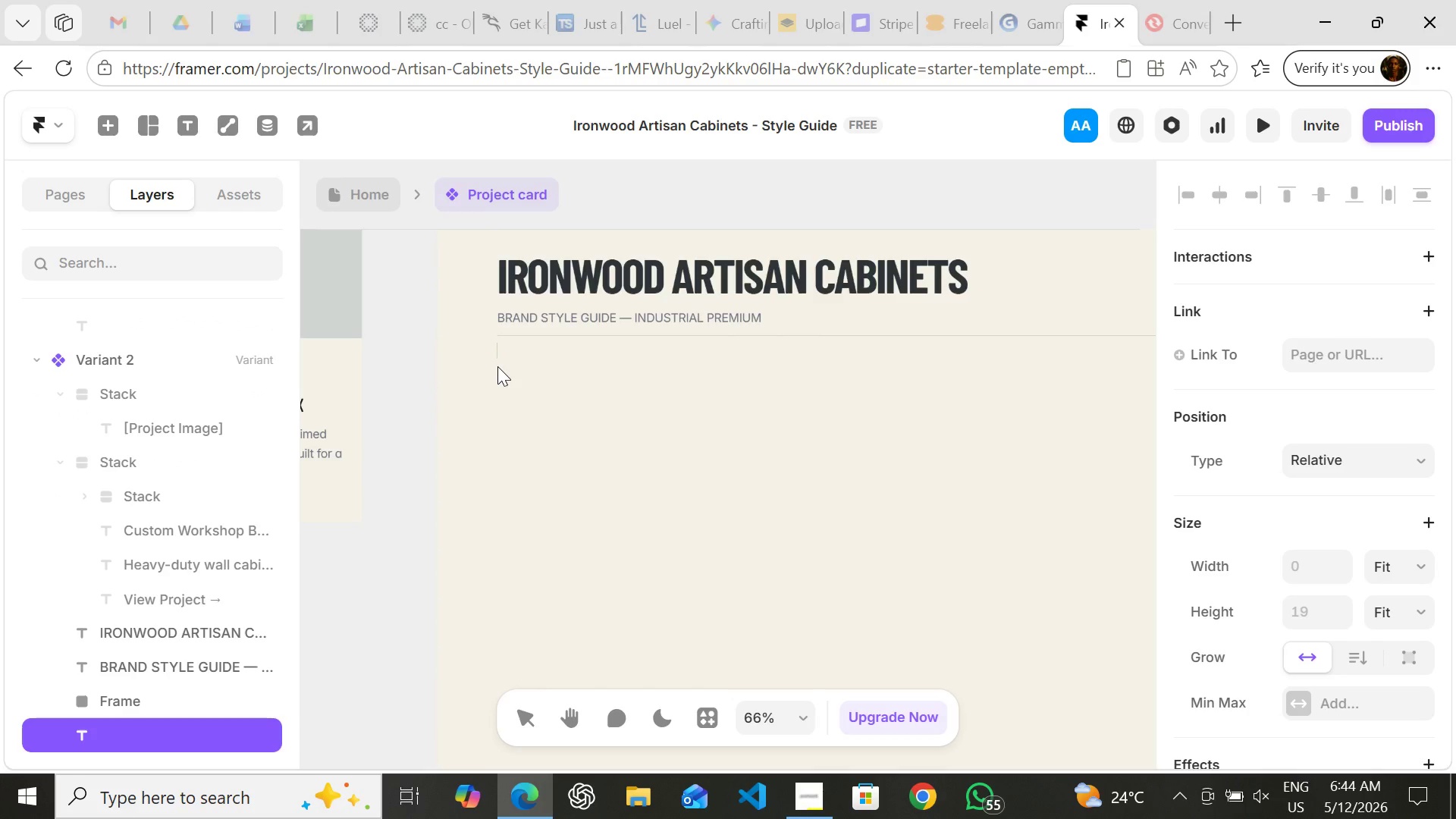 
key(T)
 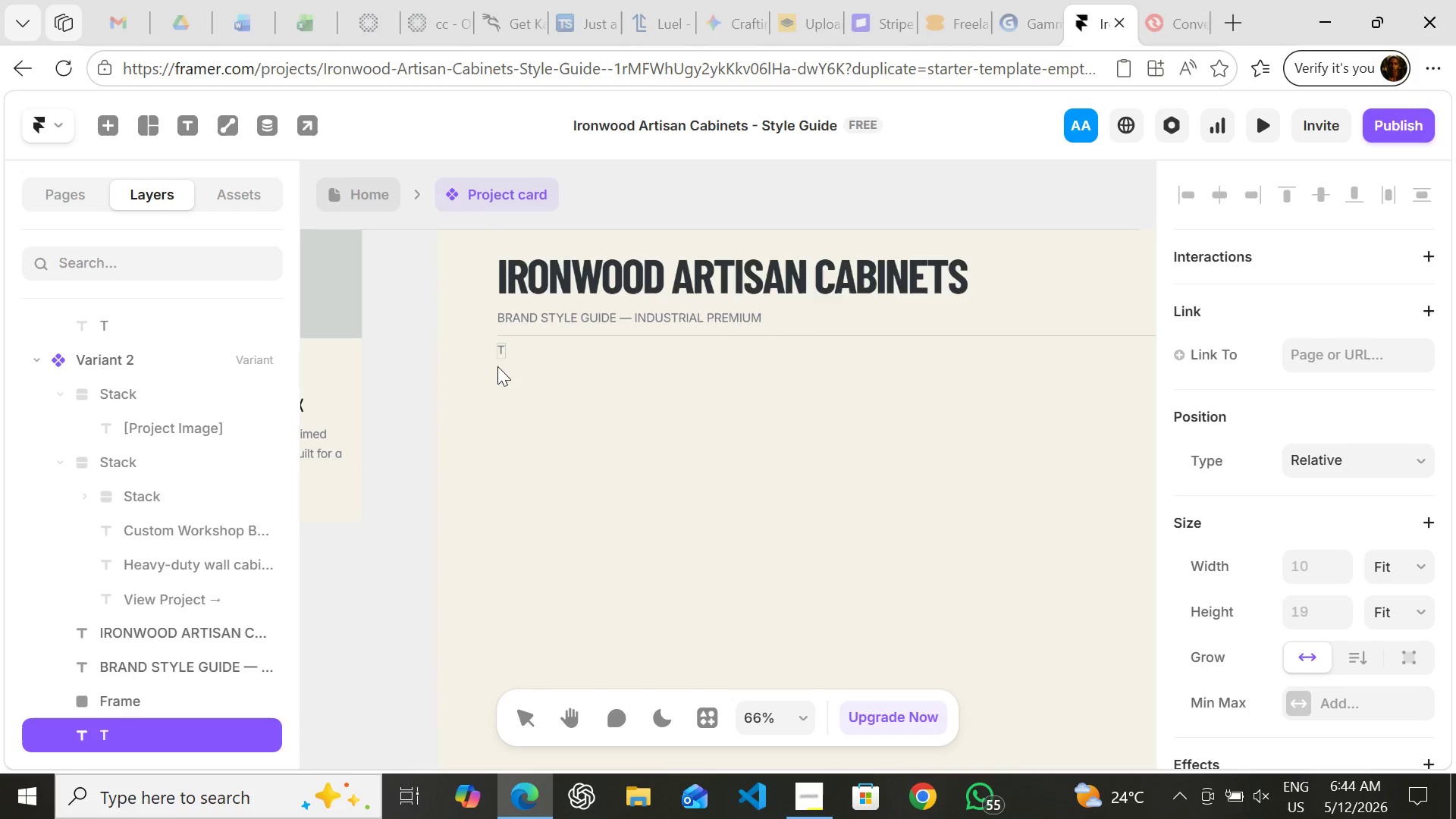 
key(Backspace)
 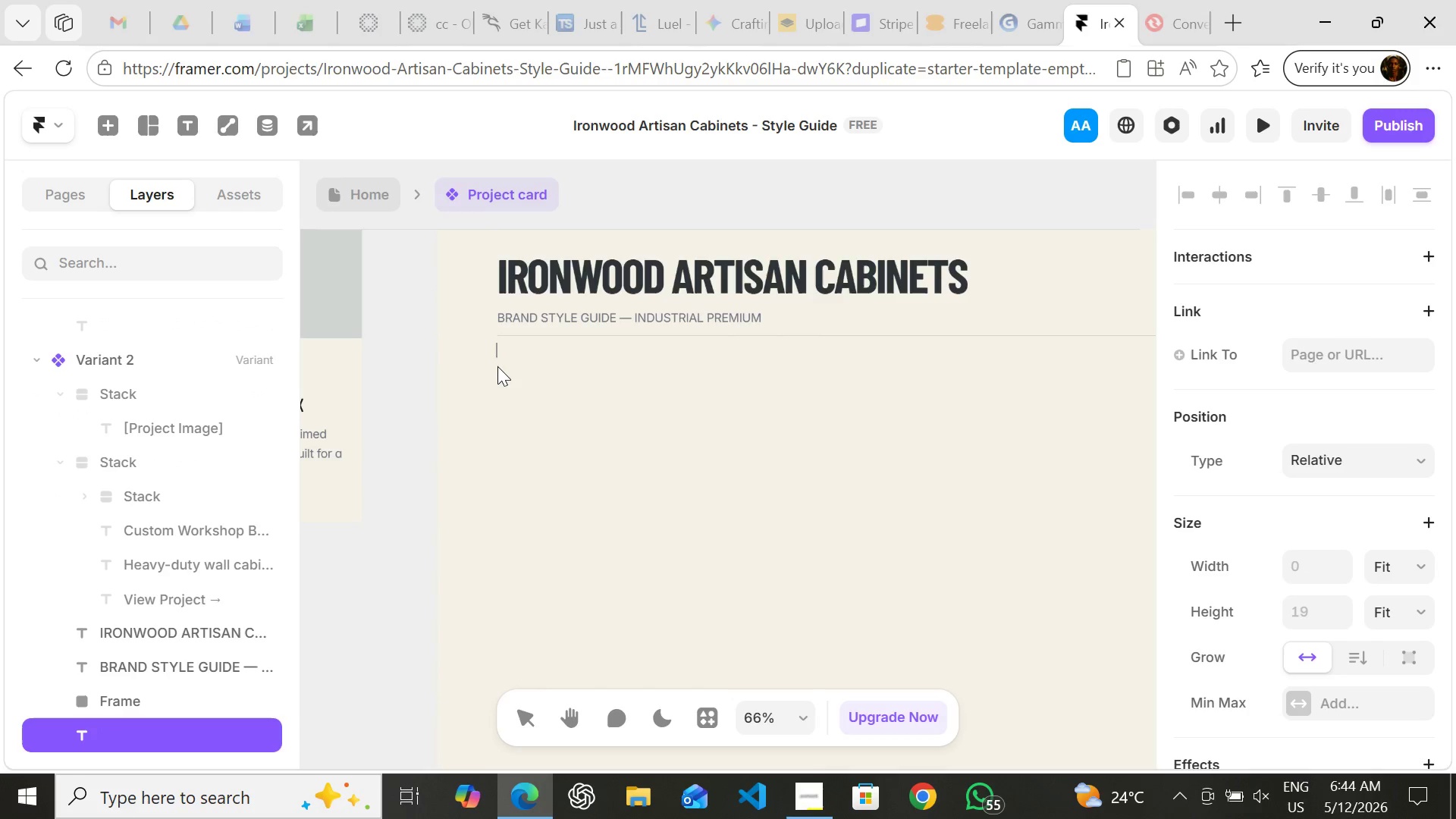 
key(Backspace)
 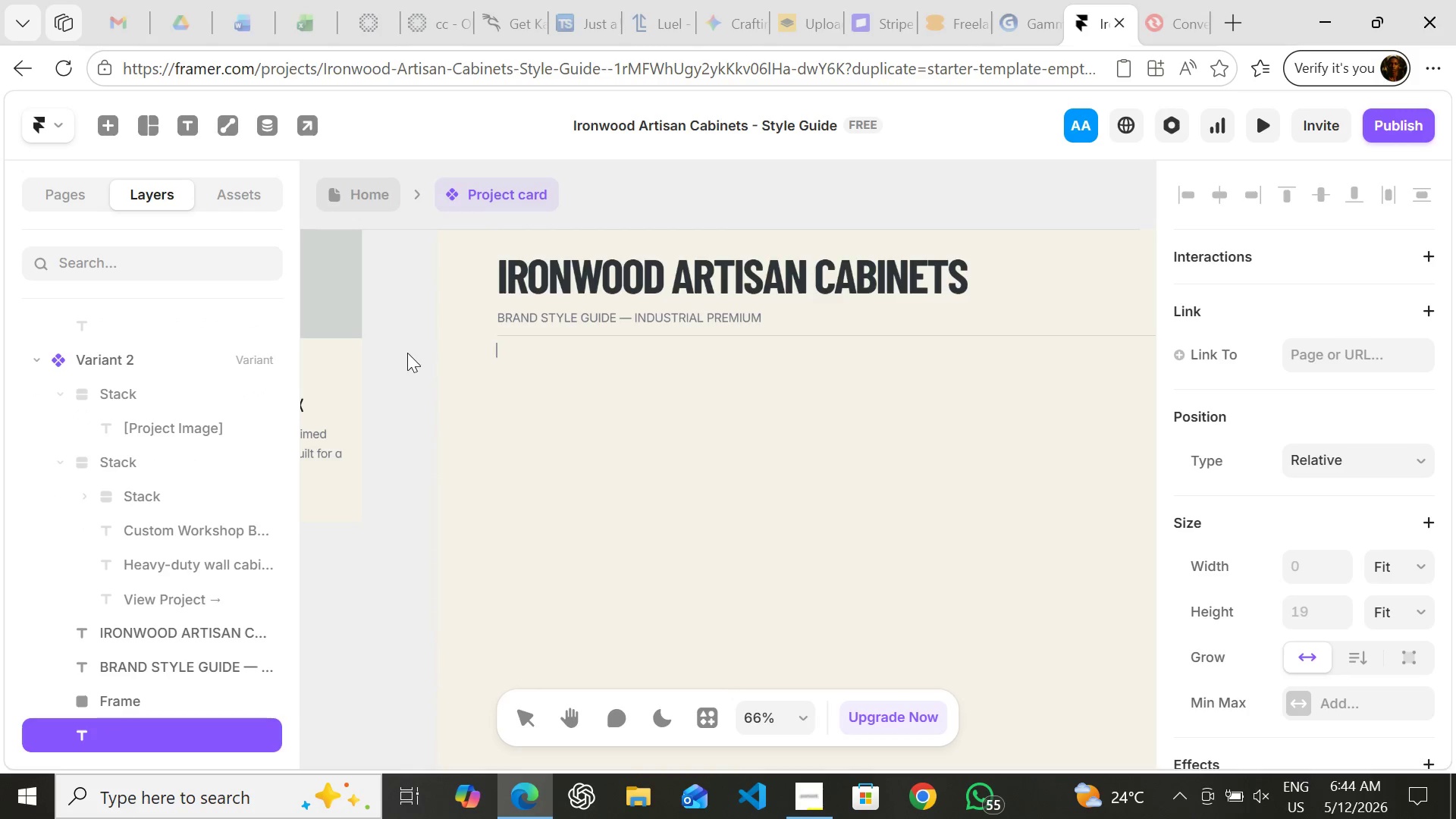 
left_click([404, 353])
 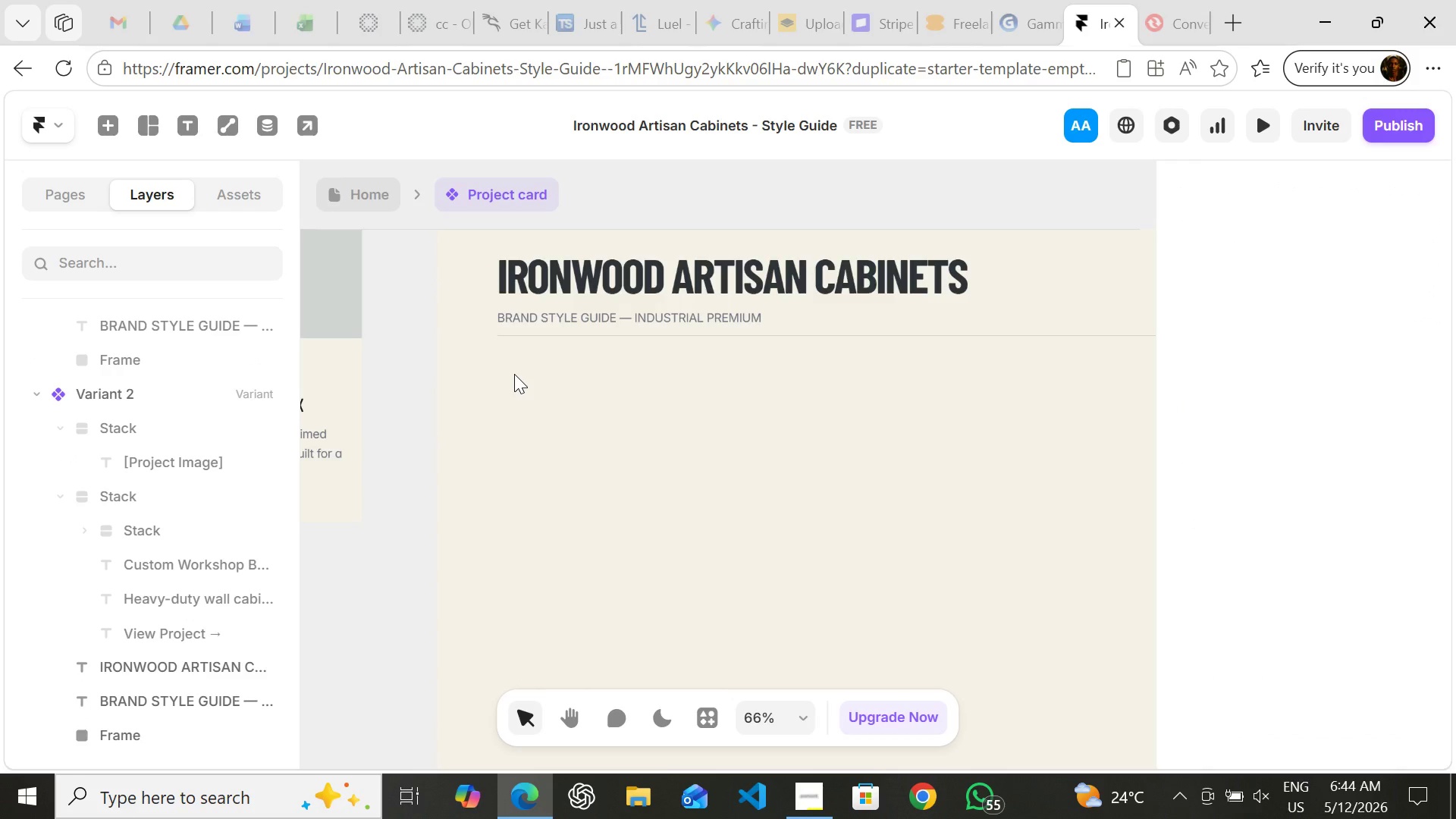 
key(T)
 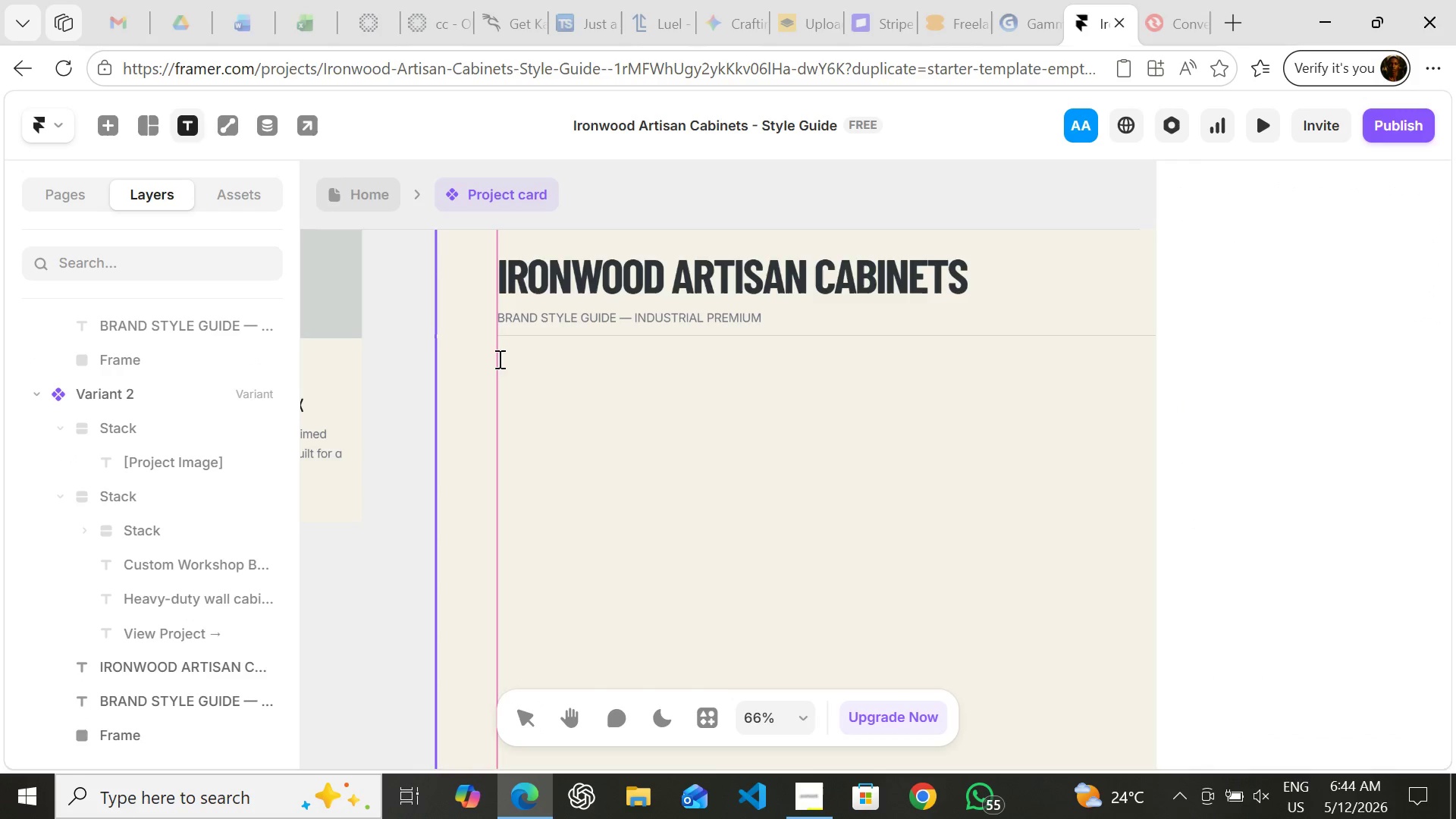 
wait(6.88)
 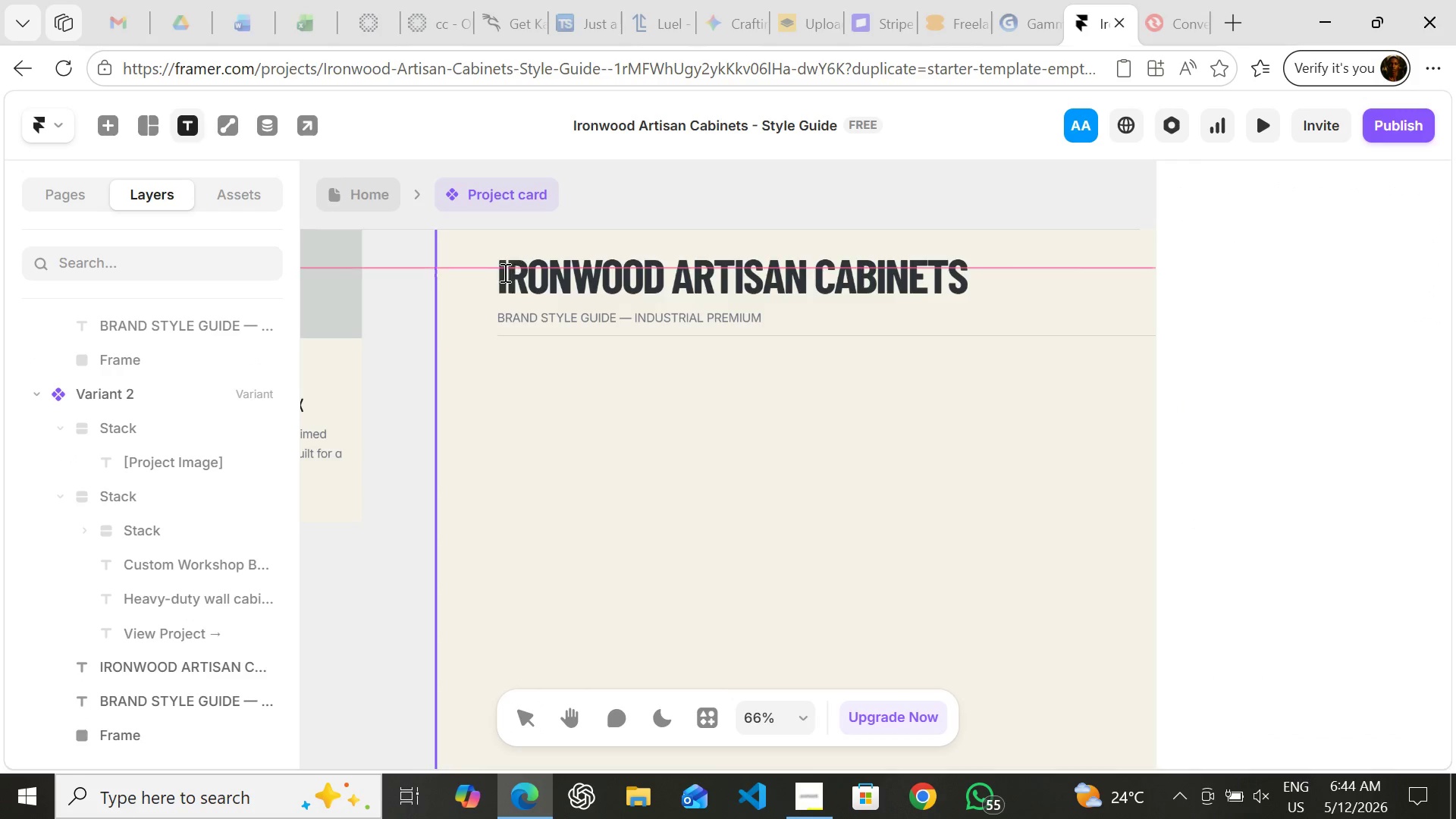 
left_click([498, 375])
 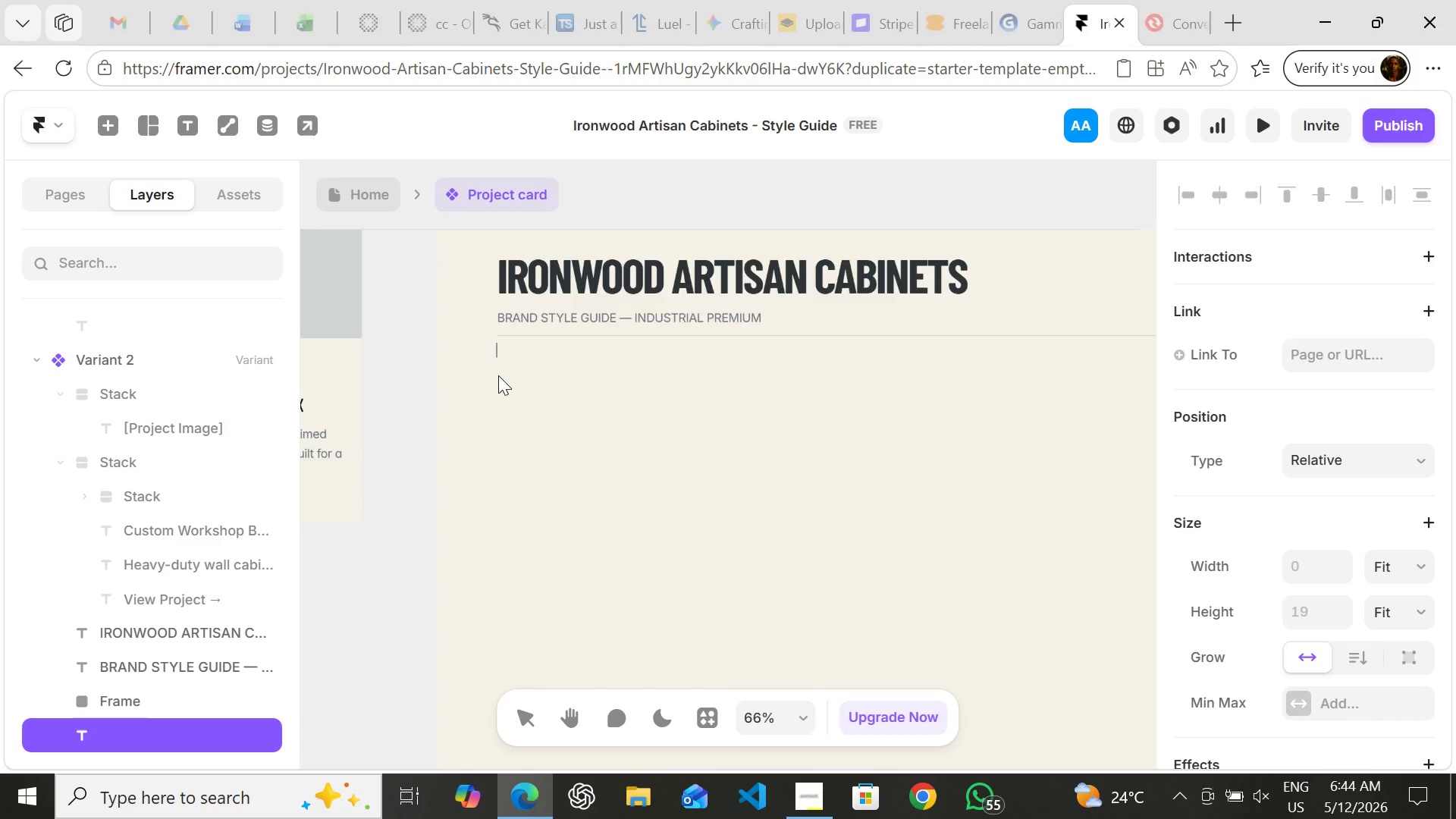 
wait(7.64)
 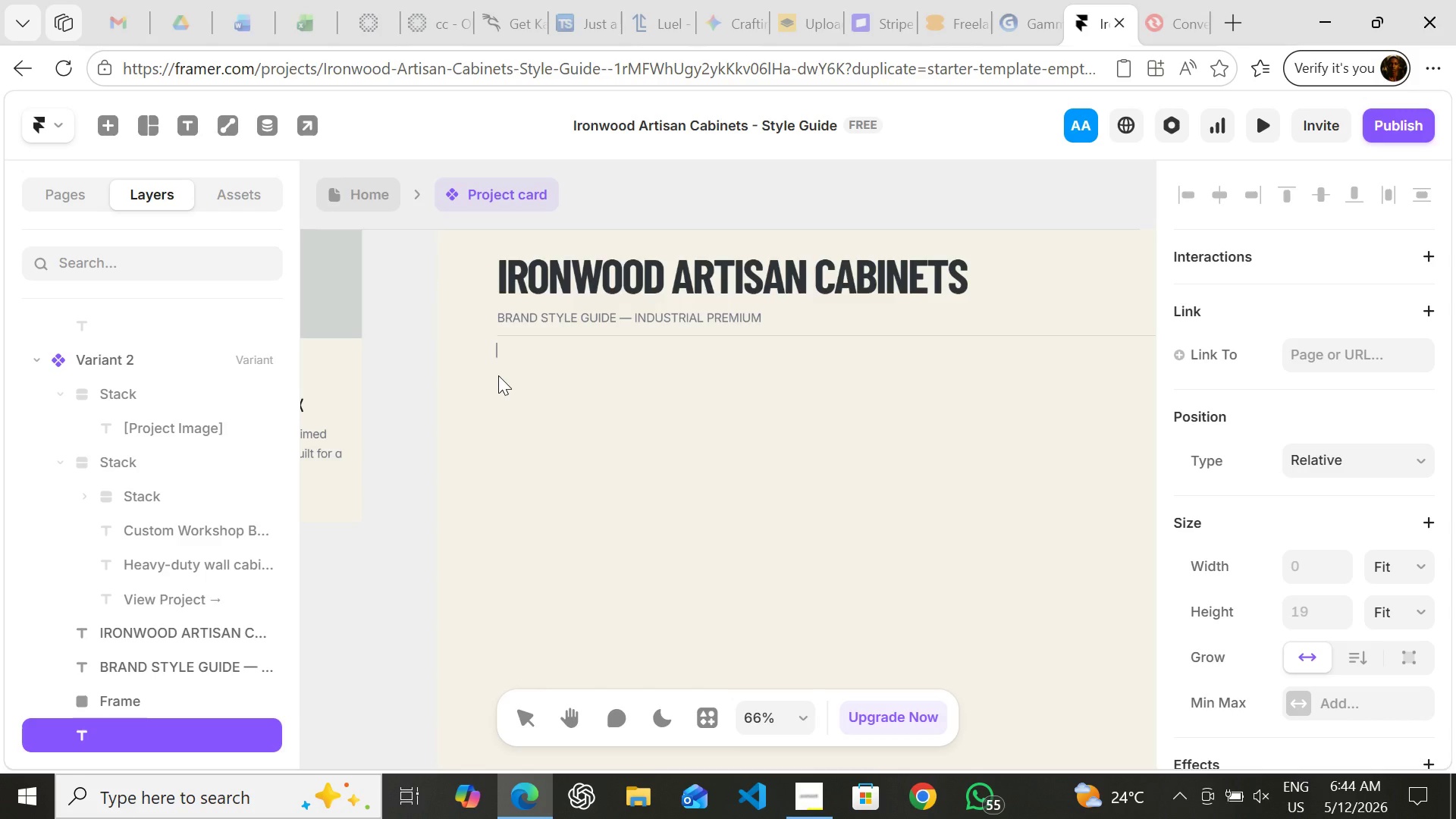 
type(Section )
 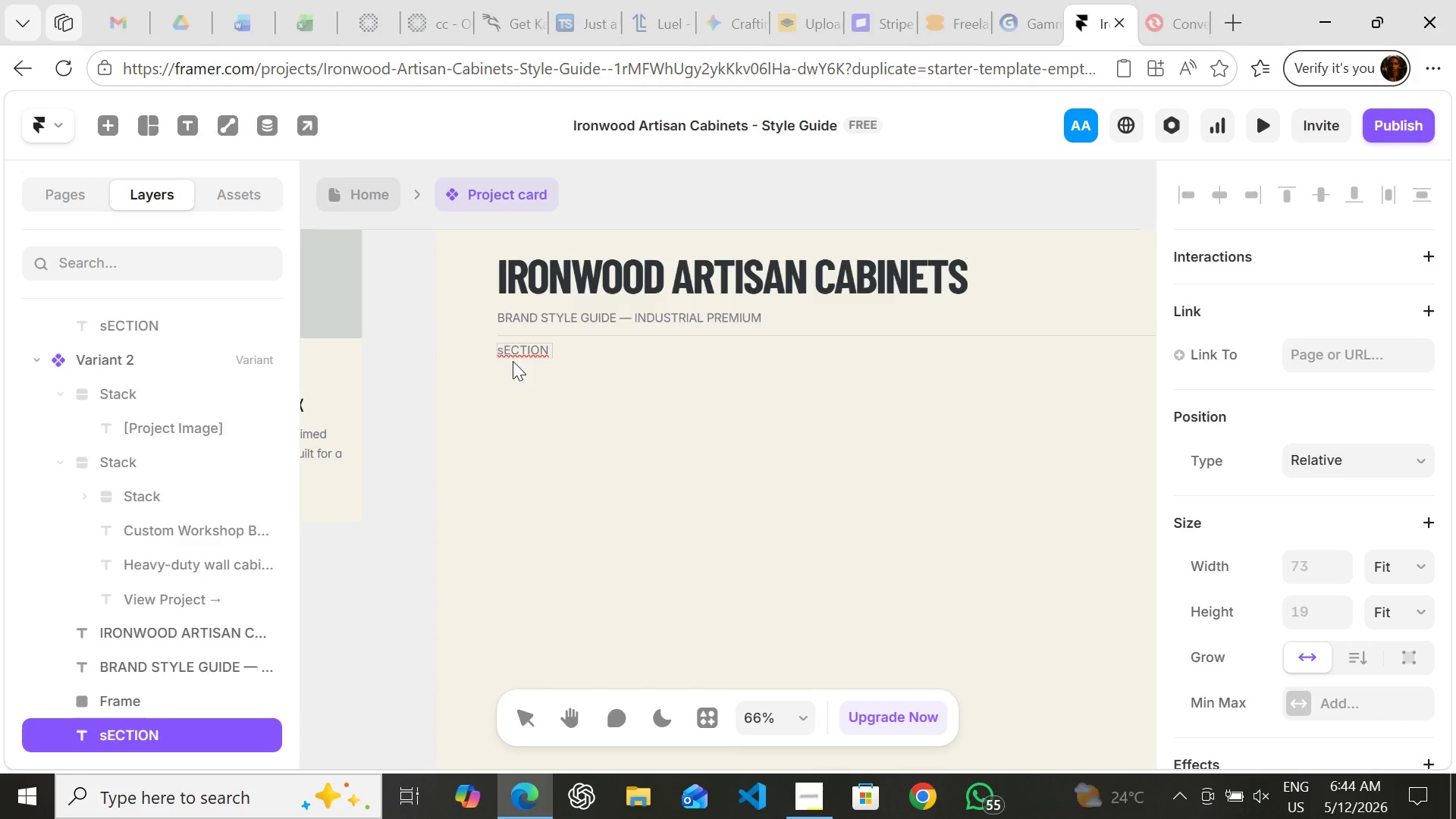 
left_click([513, 353])
 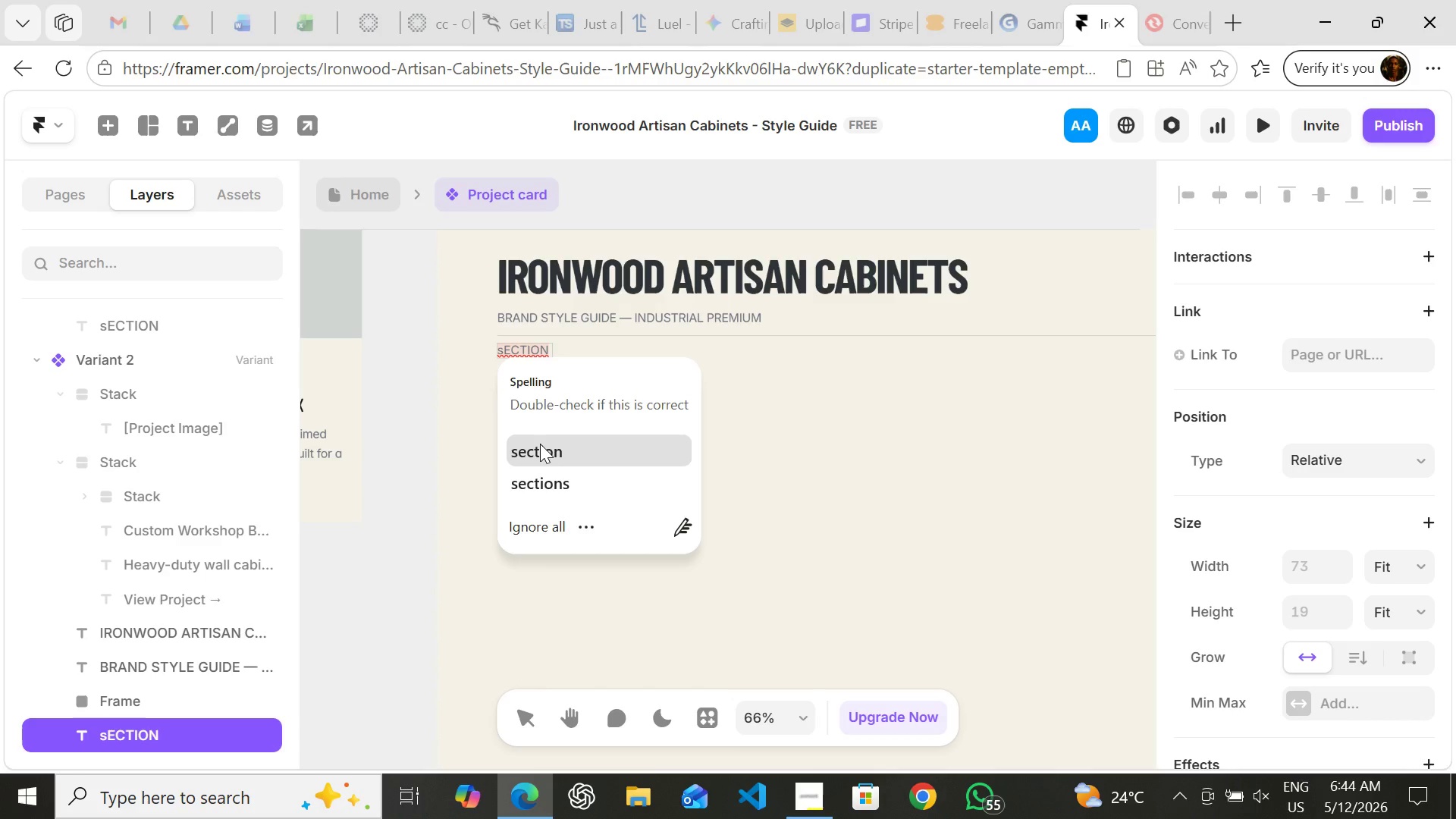 
left_click([540, 444])
 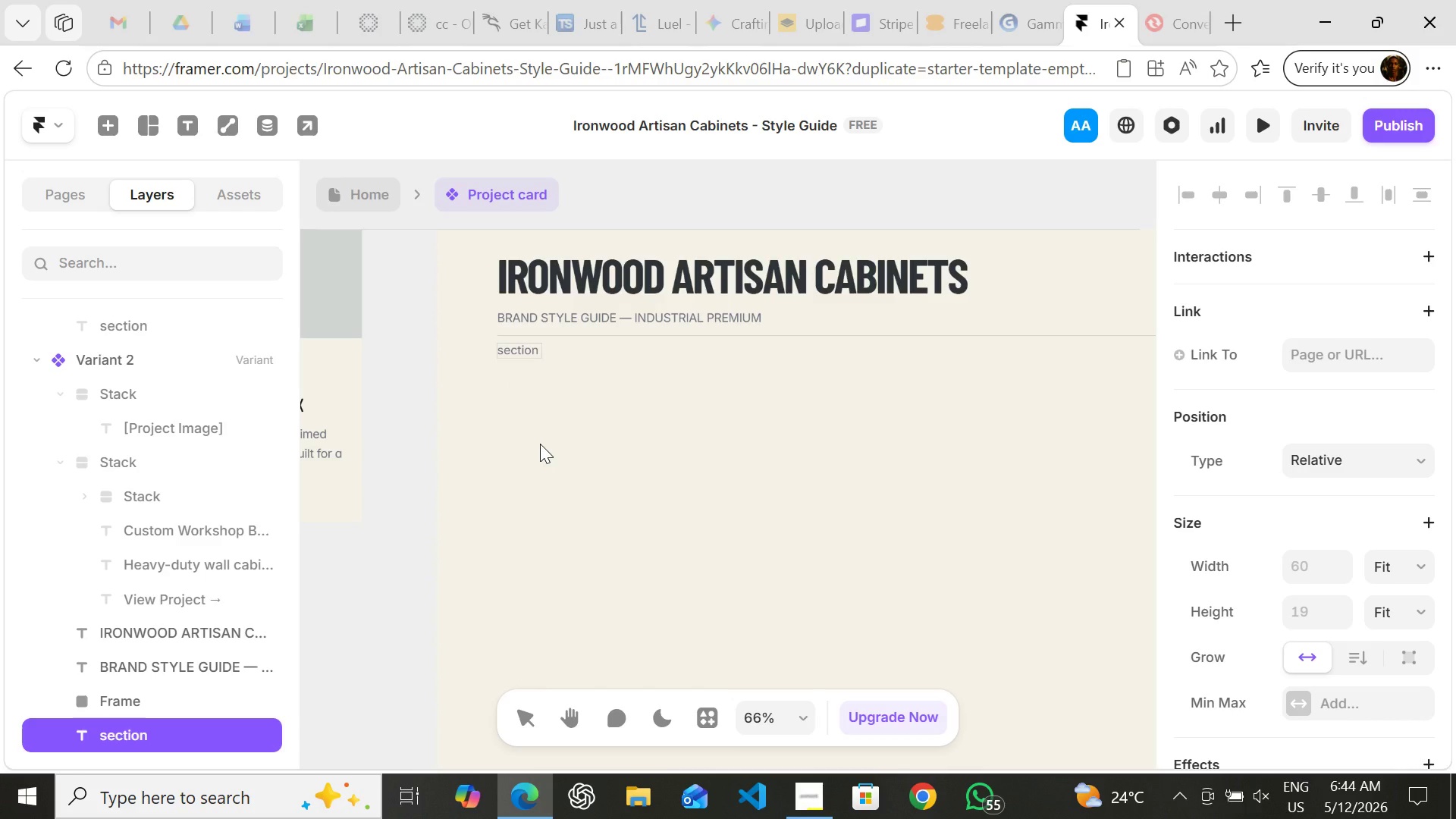 
hold_key(key=ArrowLeft, duration=0.61)
 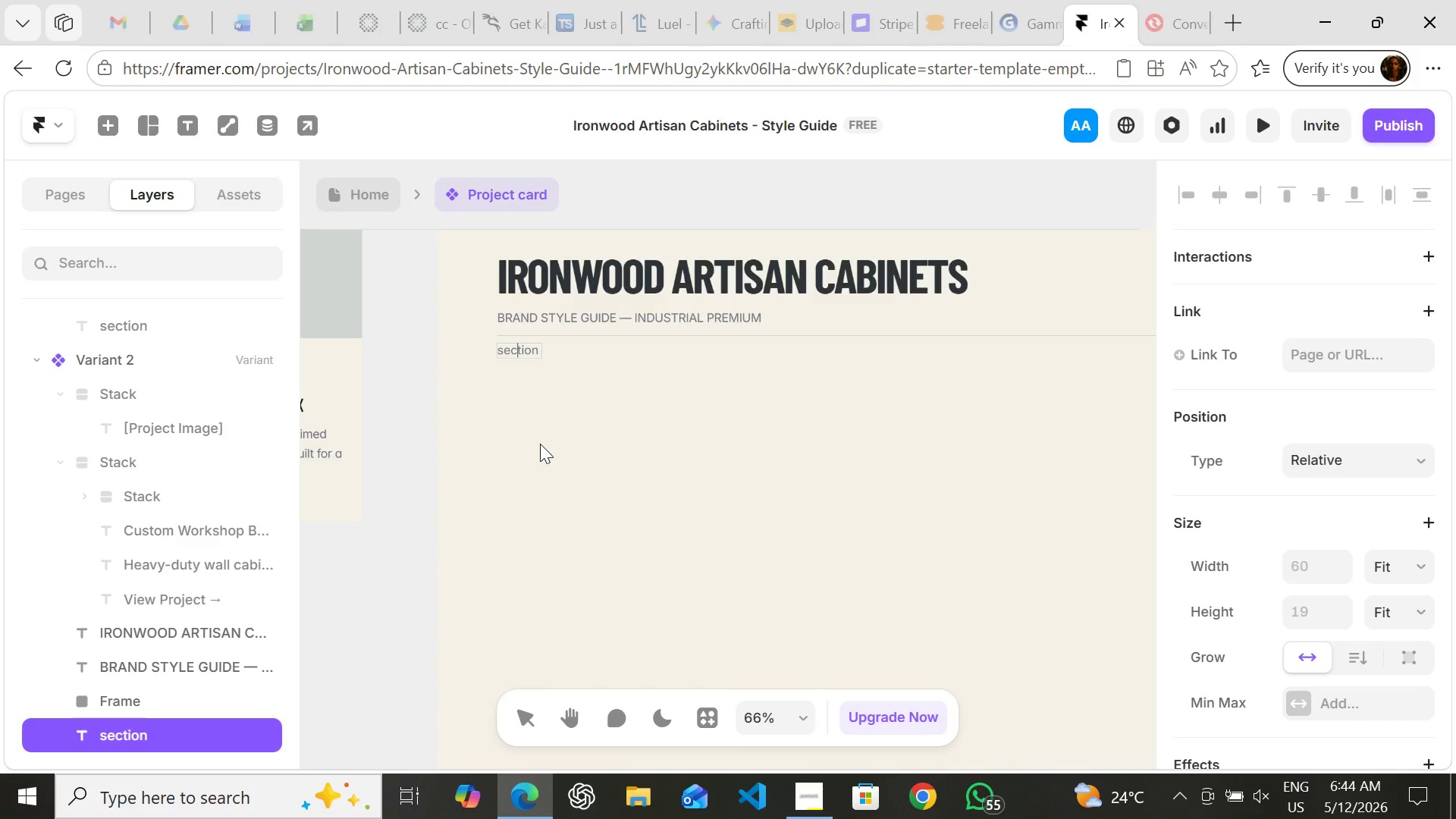 
key(ArrowLeft)
 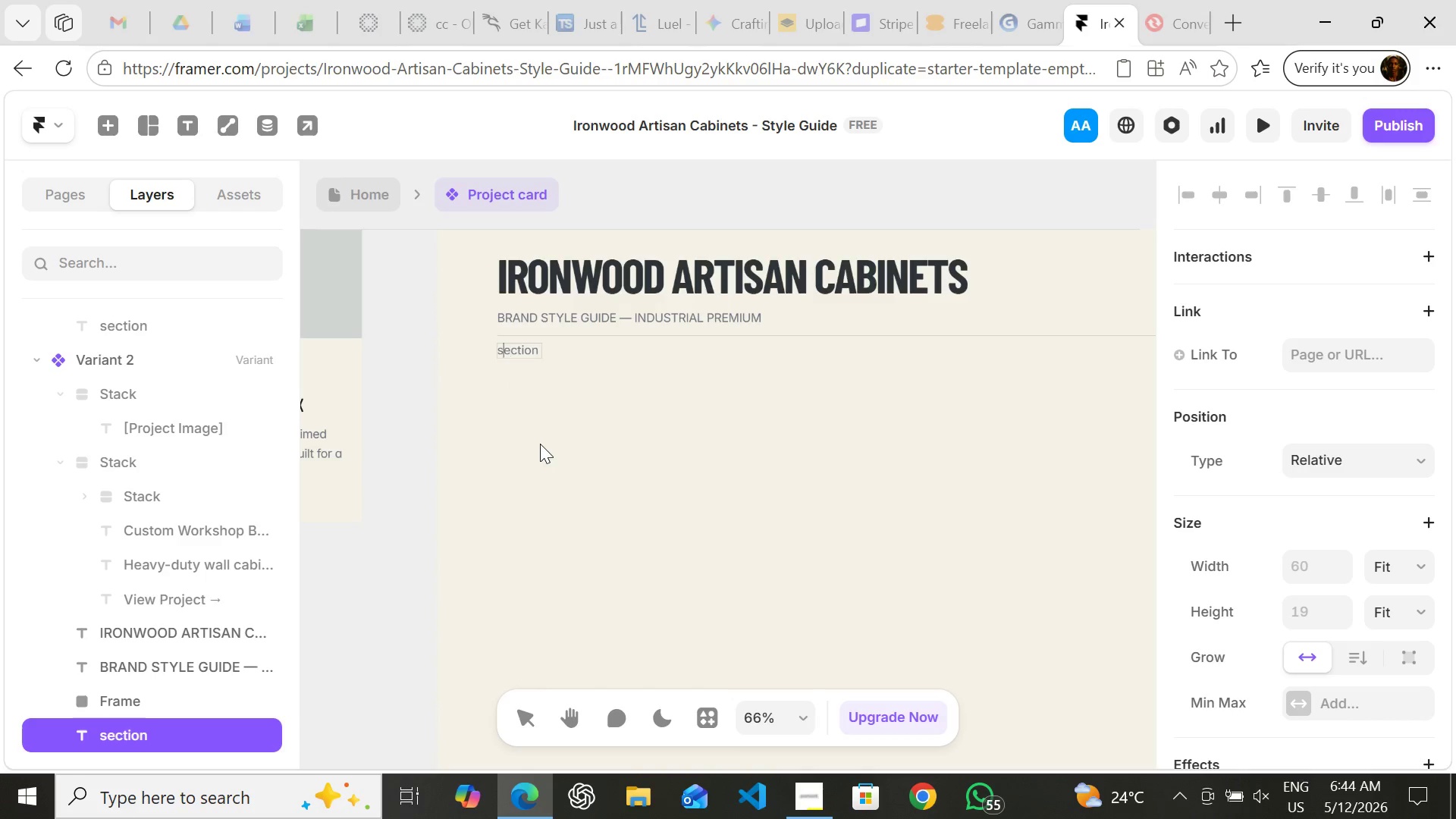 
key(ArrowLeft)
 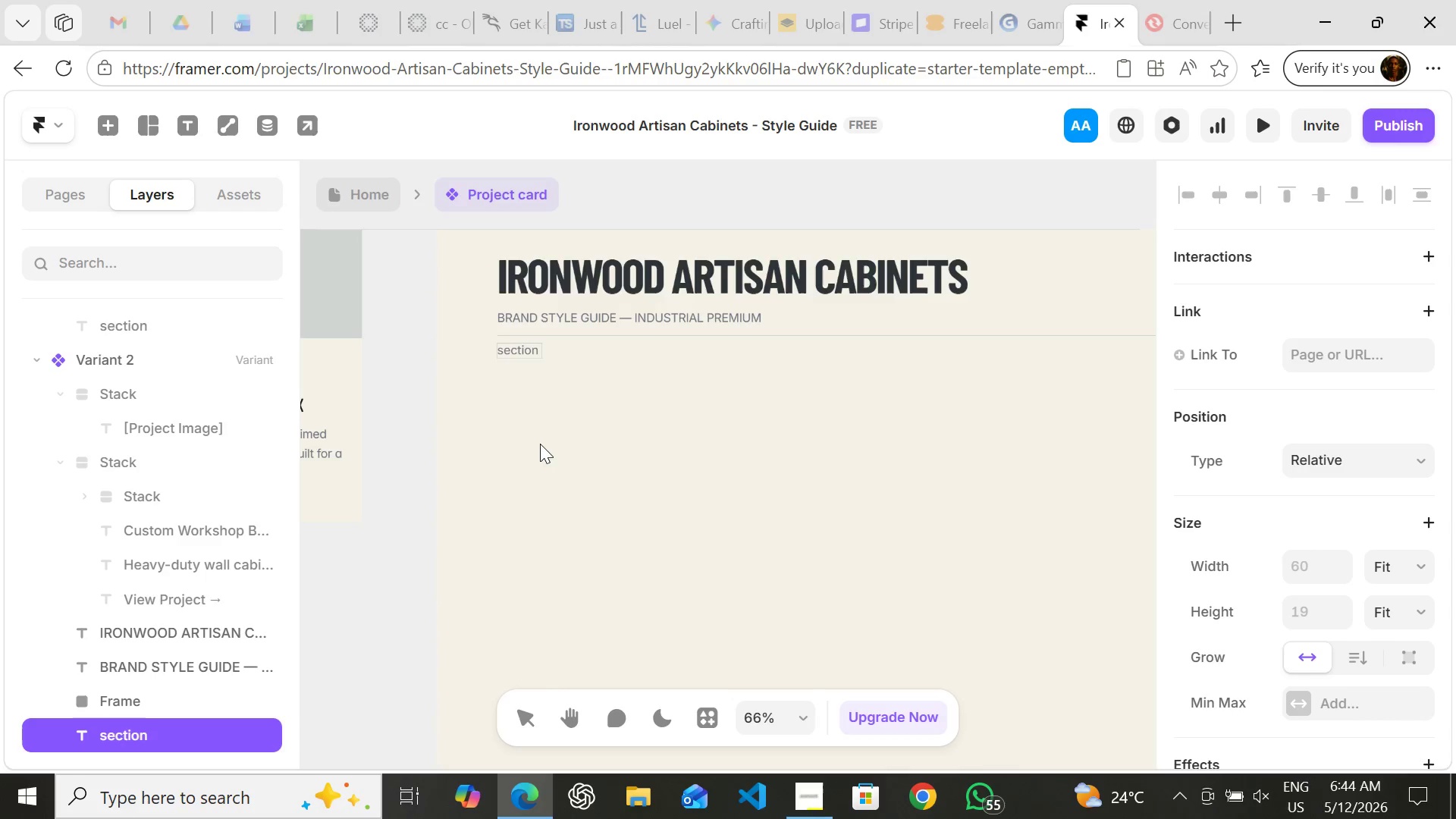 
key(Backspace)
 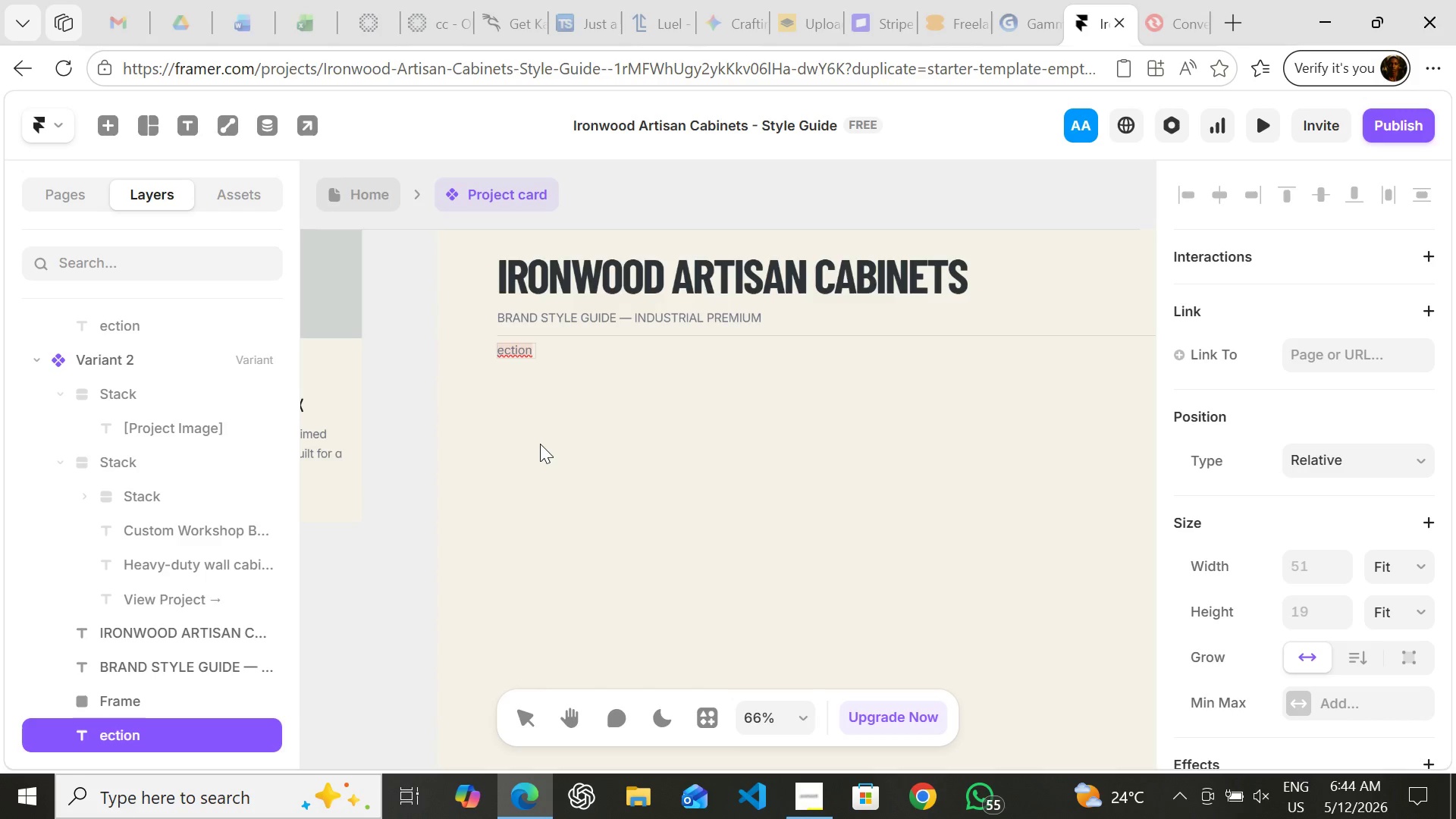 
hold_key(key=ShiftLeft, duration=0.34)
 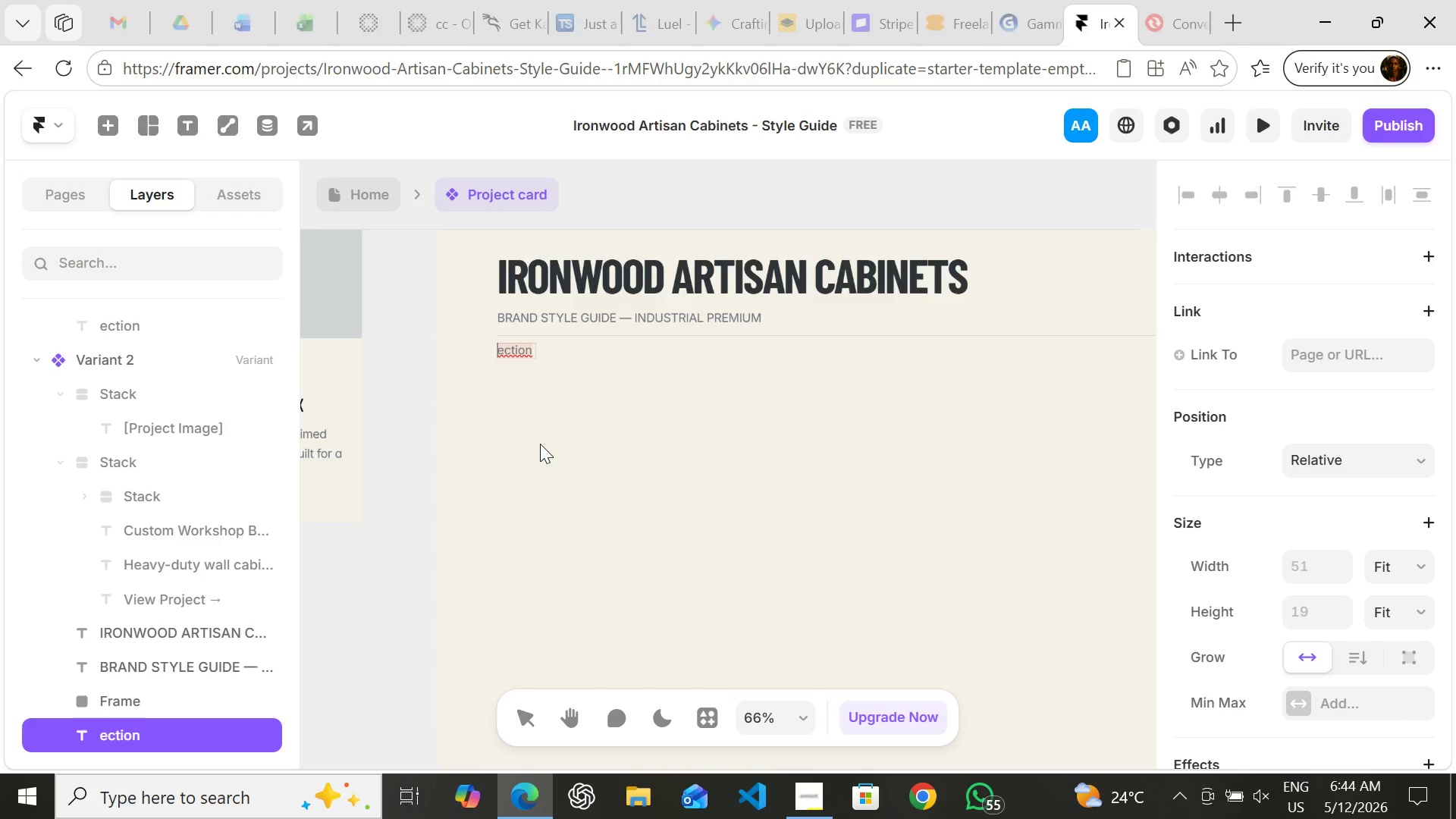 
key(CapsLock)
 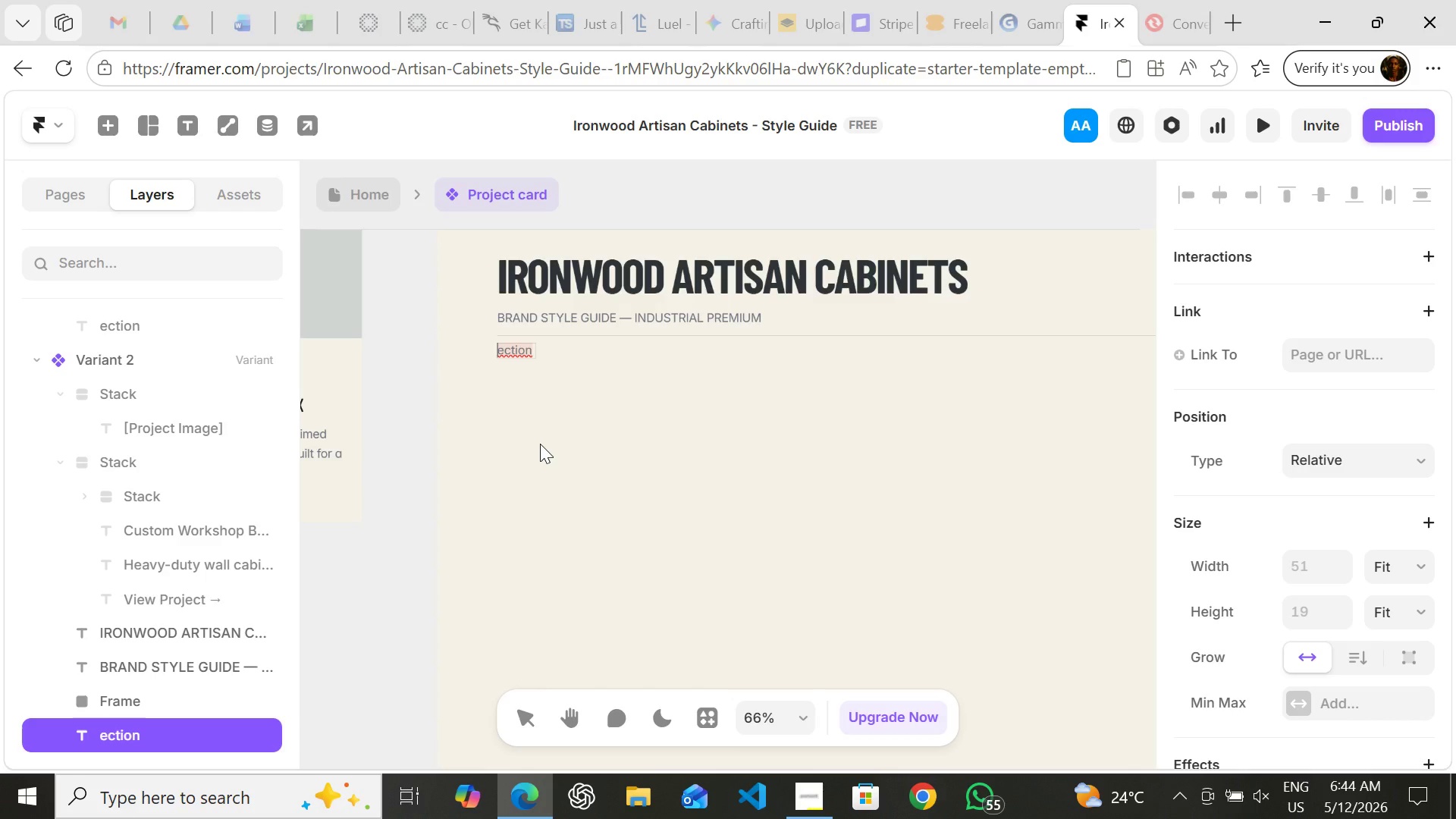 
key(Shift+ShiftLeft)
 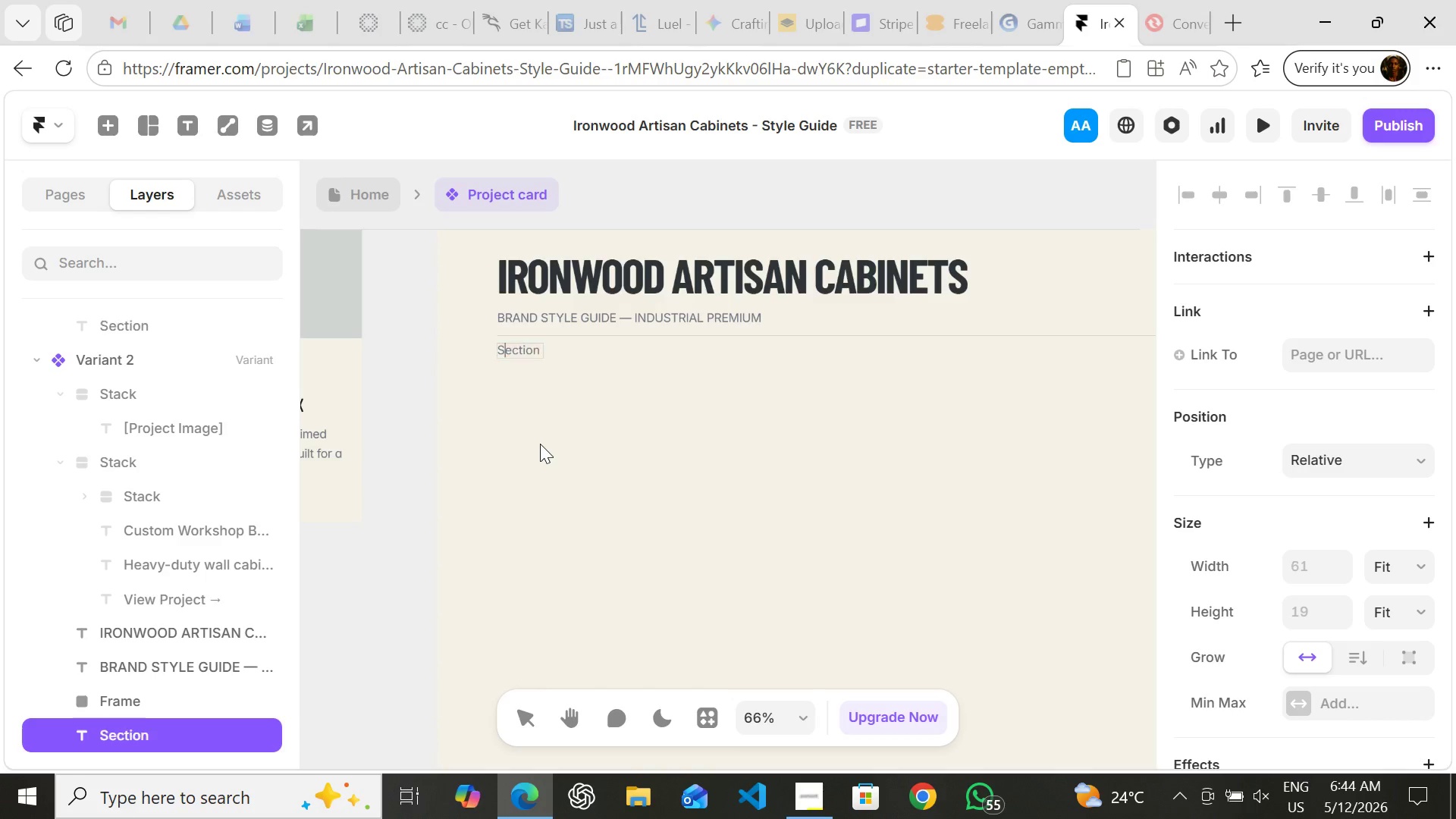 
key(Shift+S)
 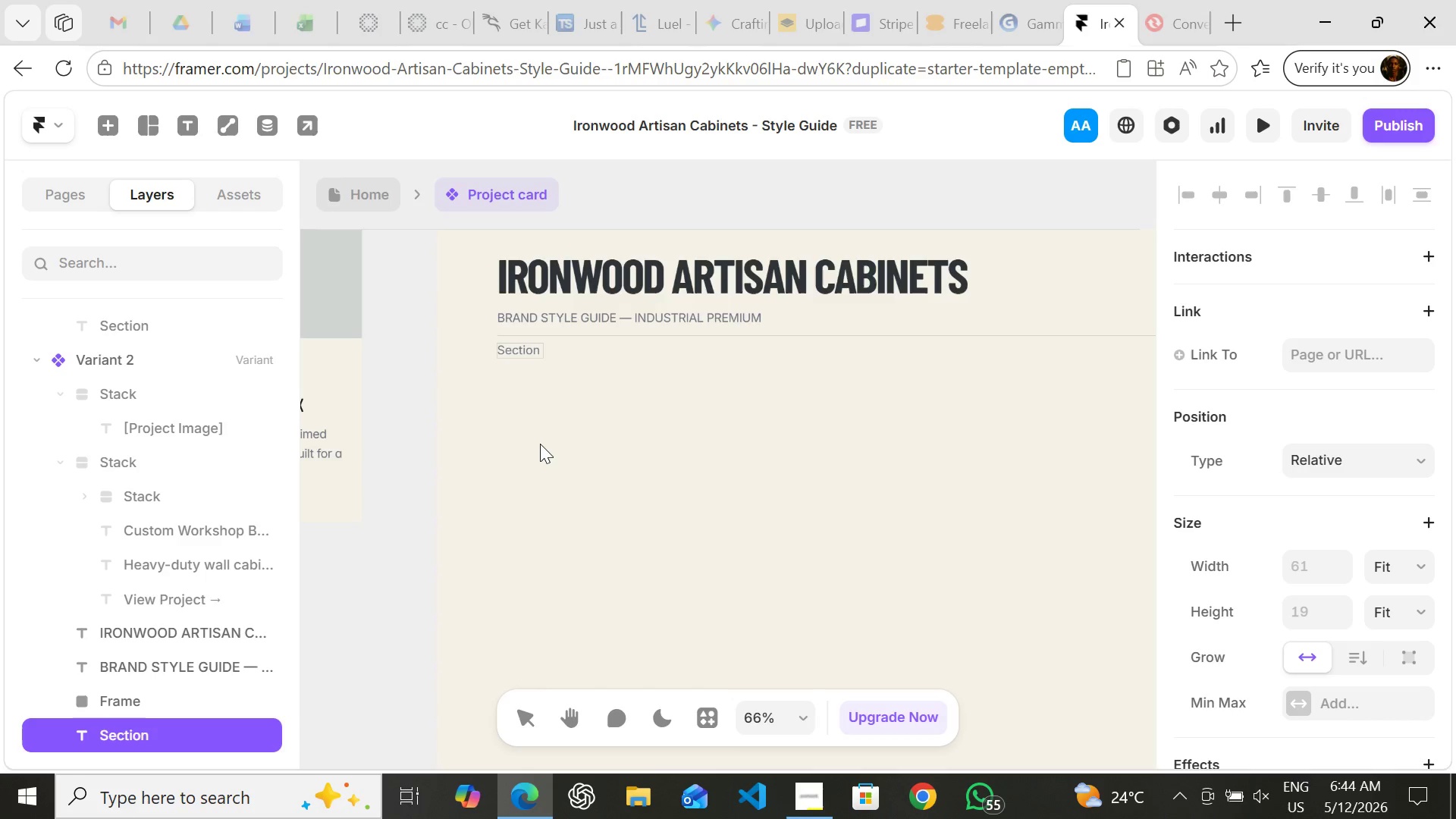 
hold_key(key=ArrowRight, duration=0.64)
 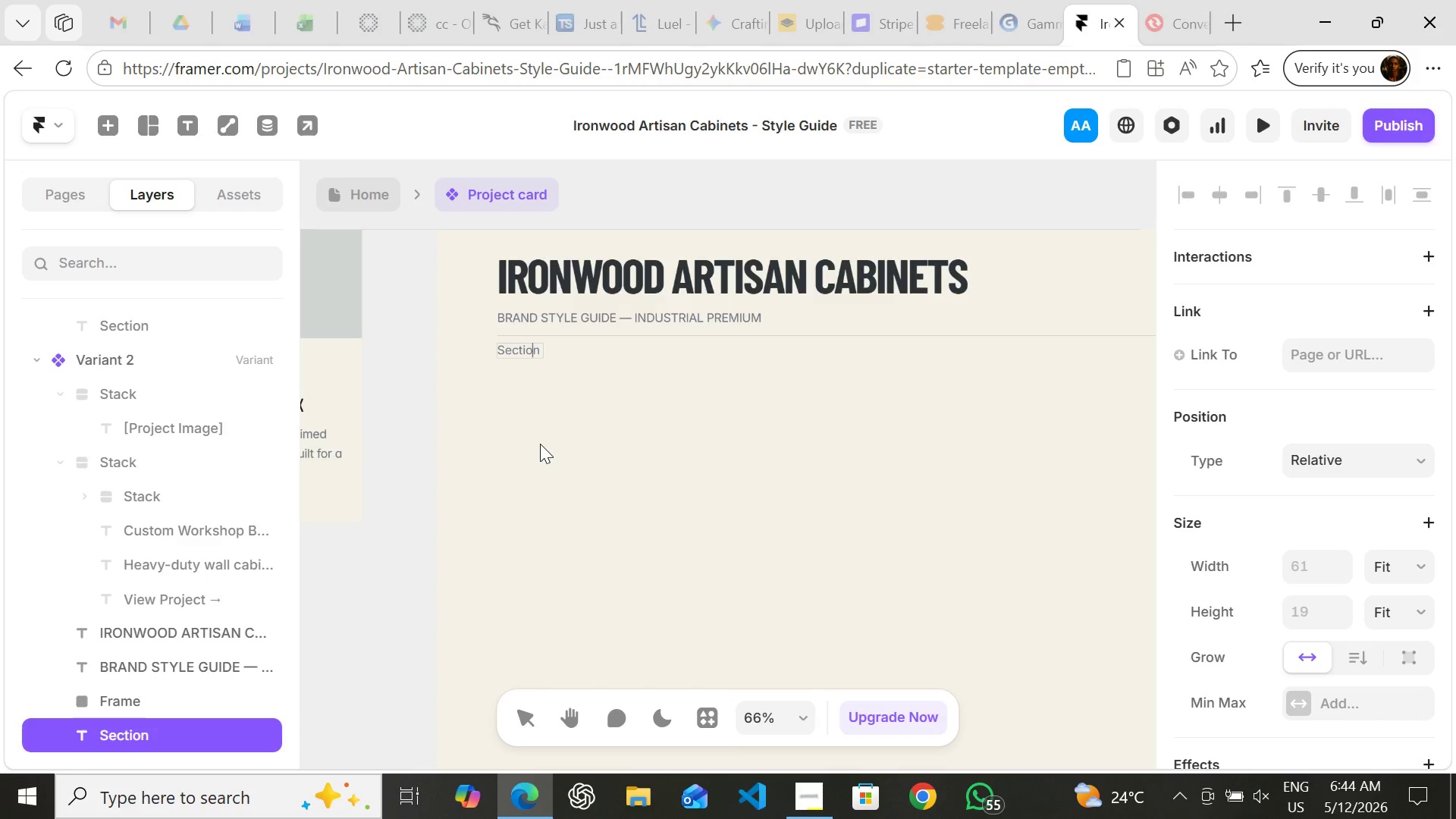 
key(ArrowRight)
 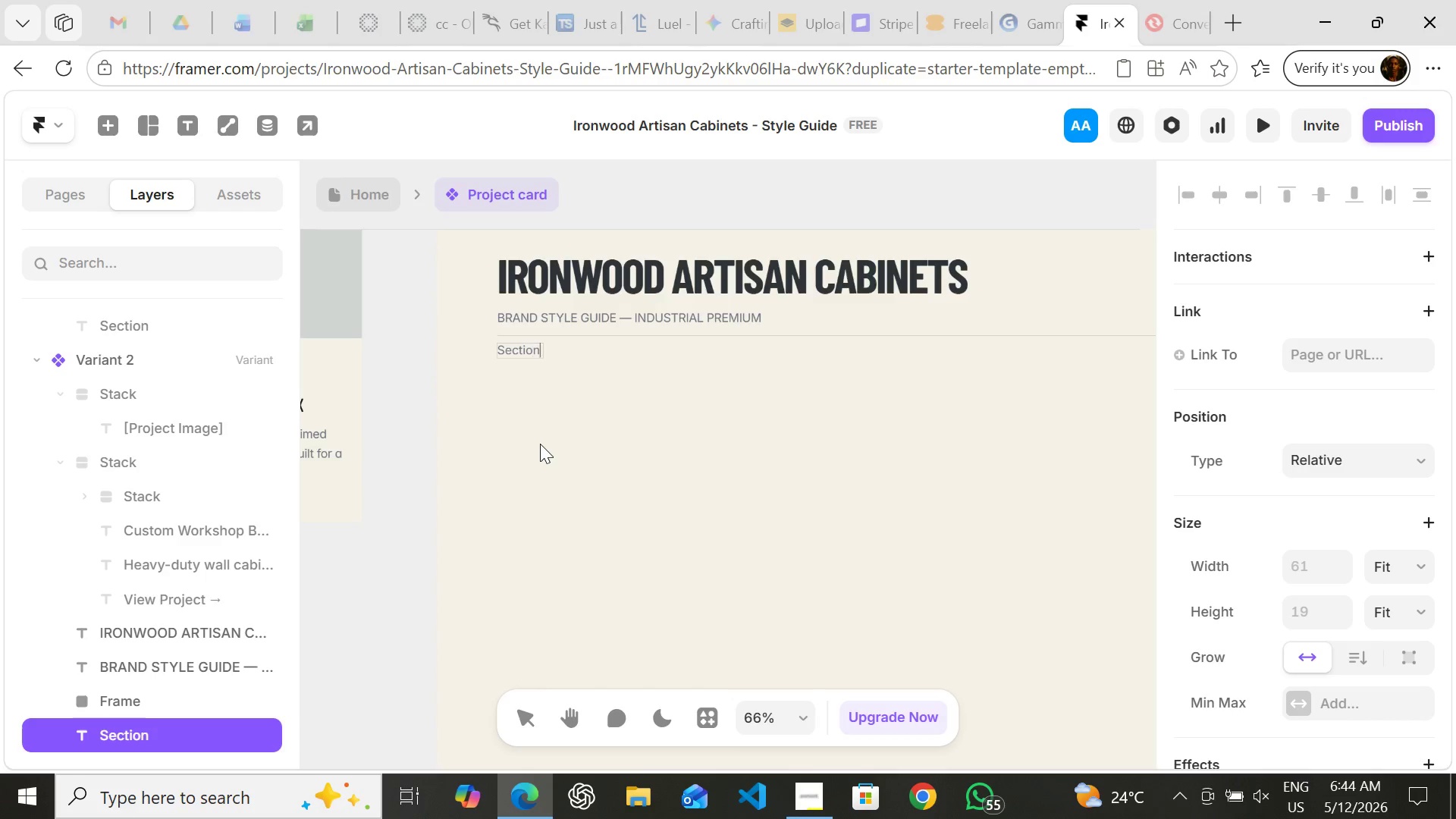 
key(ArrowRight)
 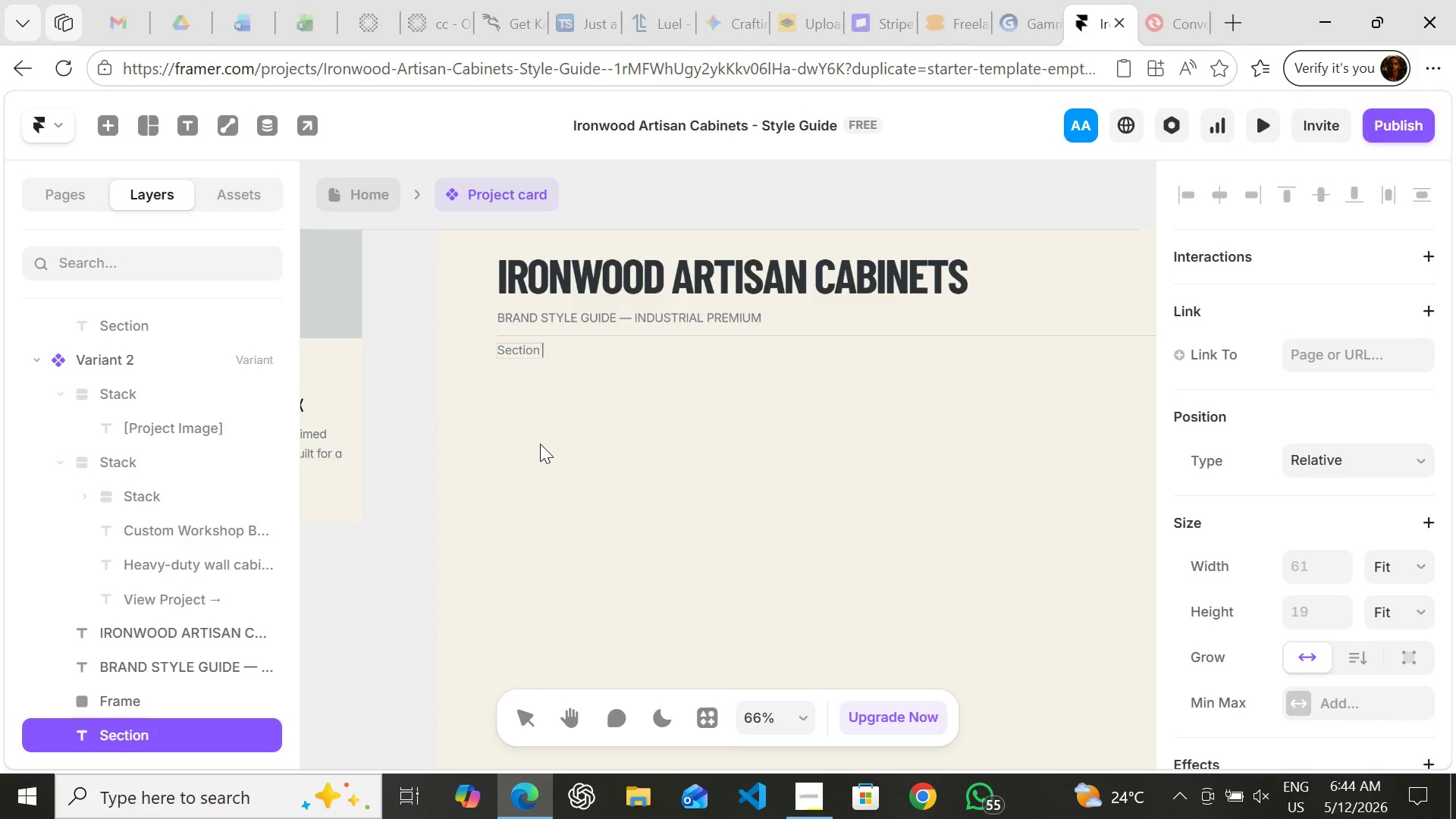 
key(ArrowRight)
 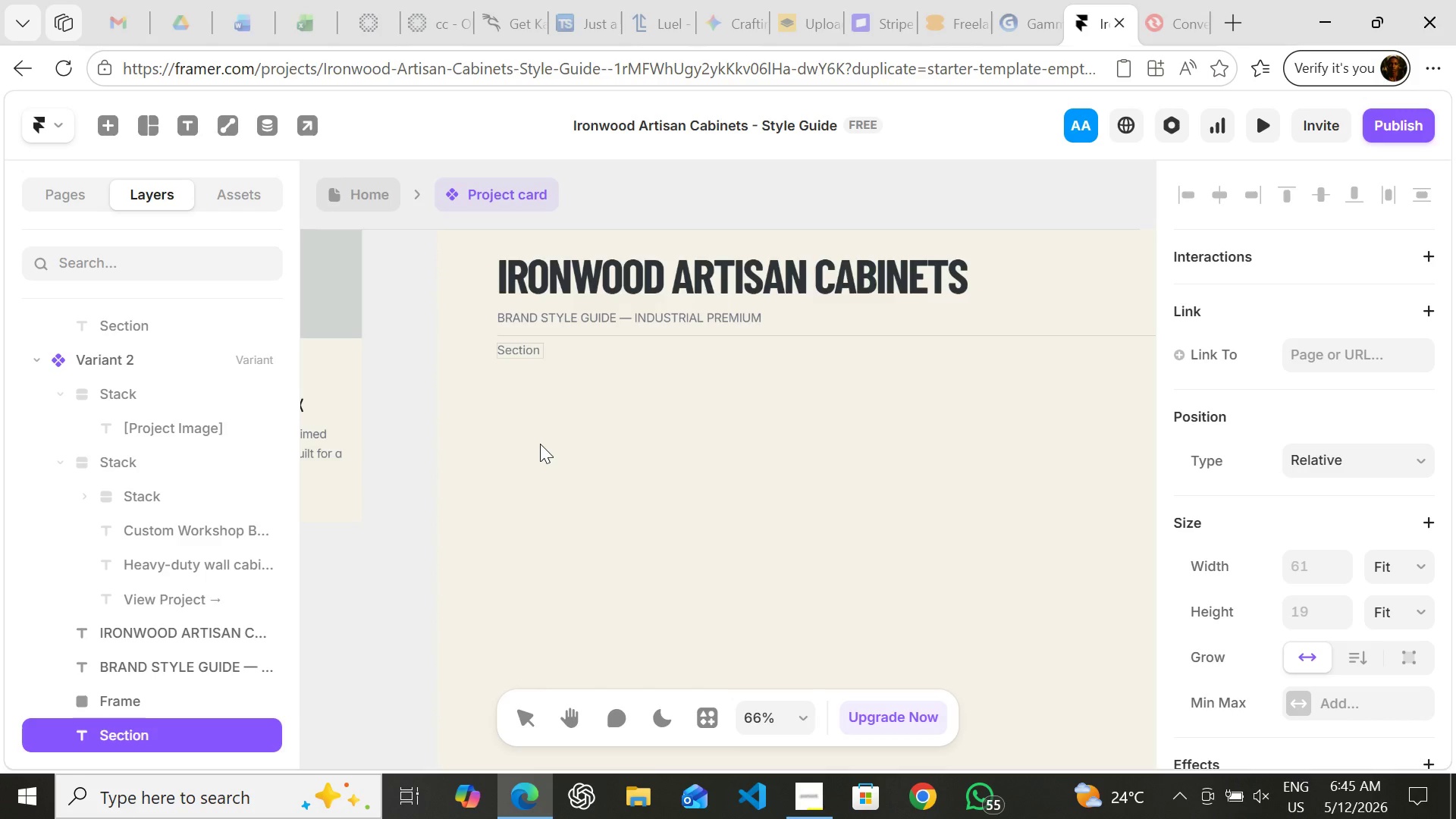 
key(1)
 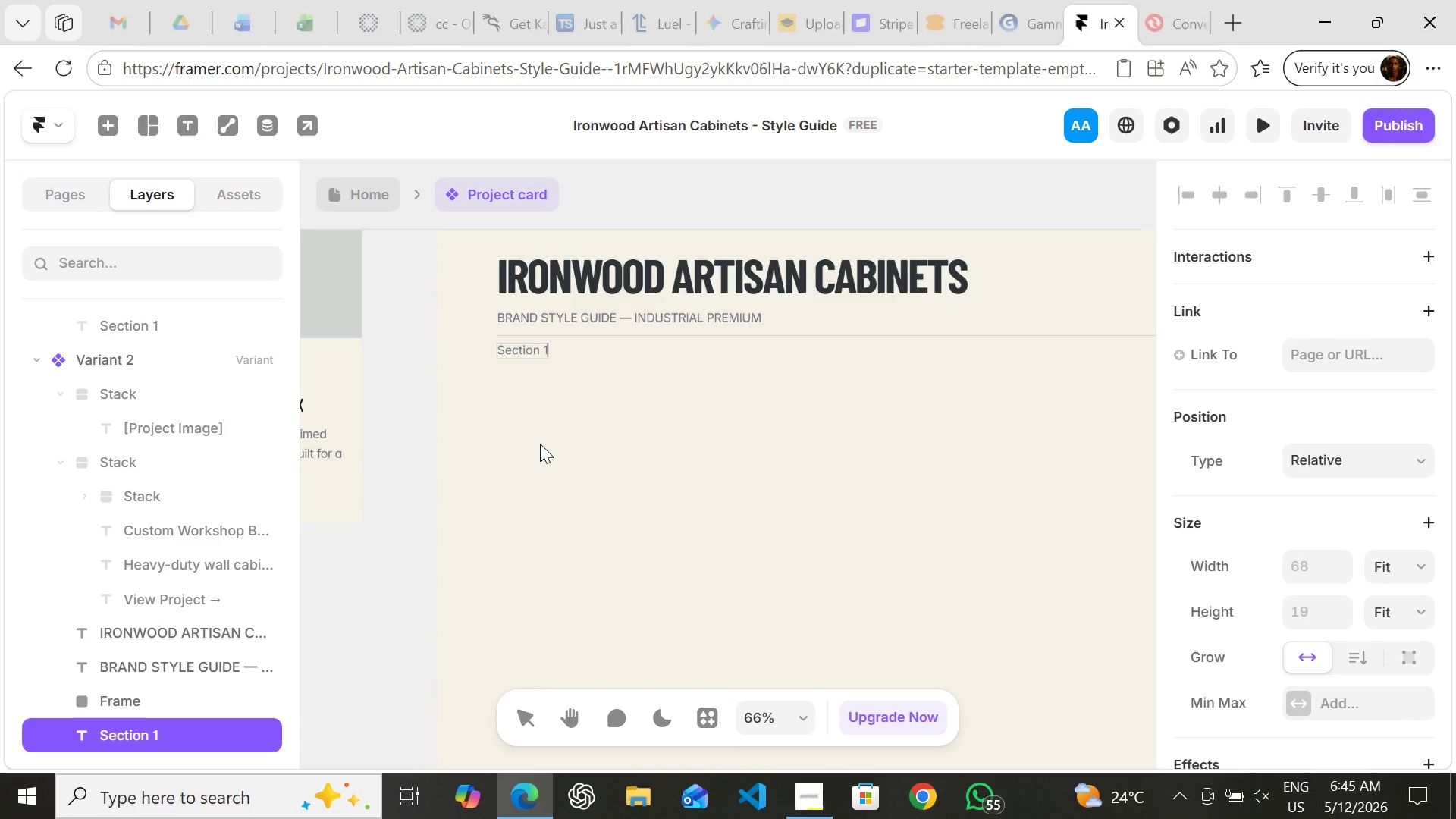 
key(Space)
 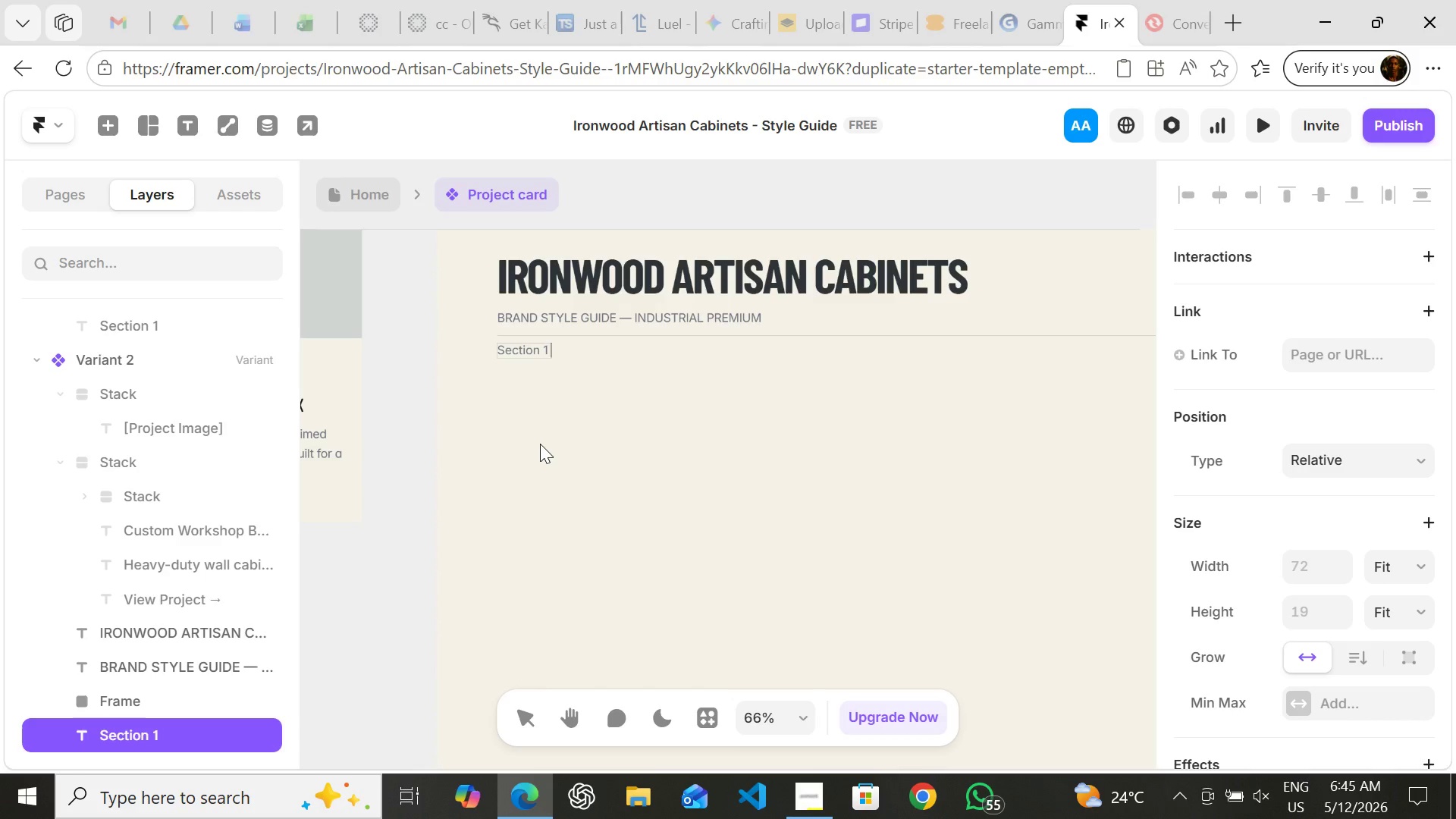 
key(Minus)
 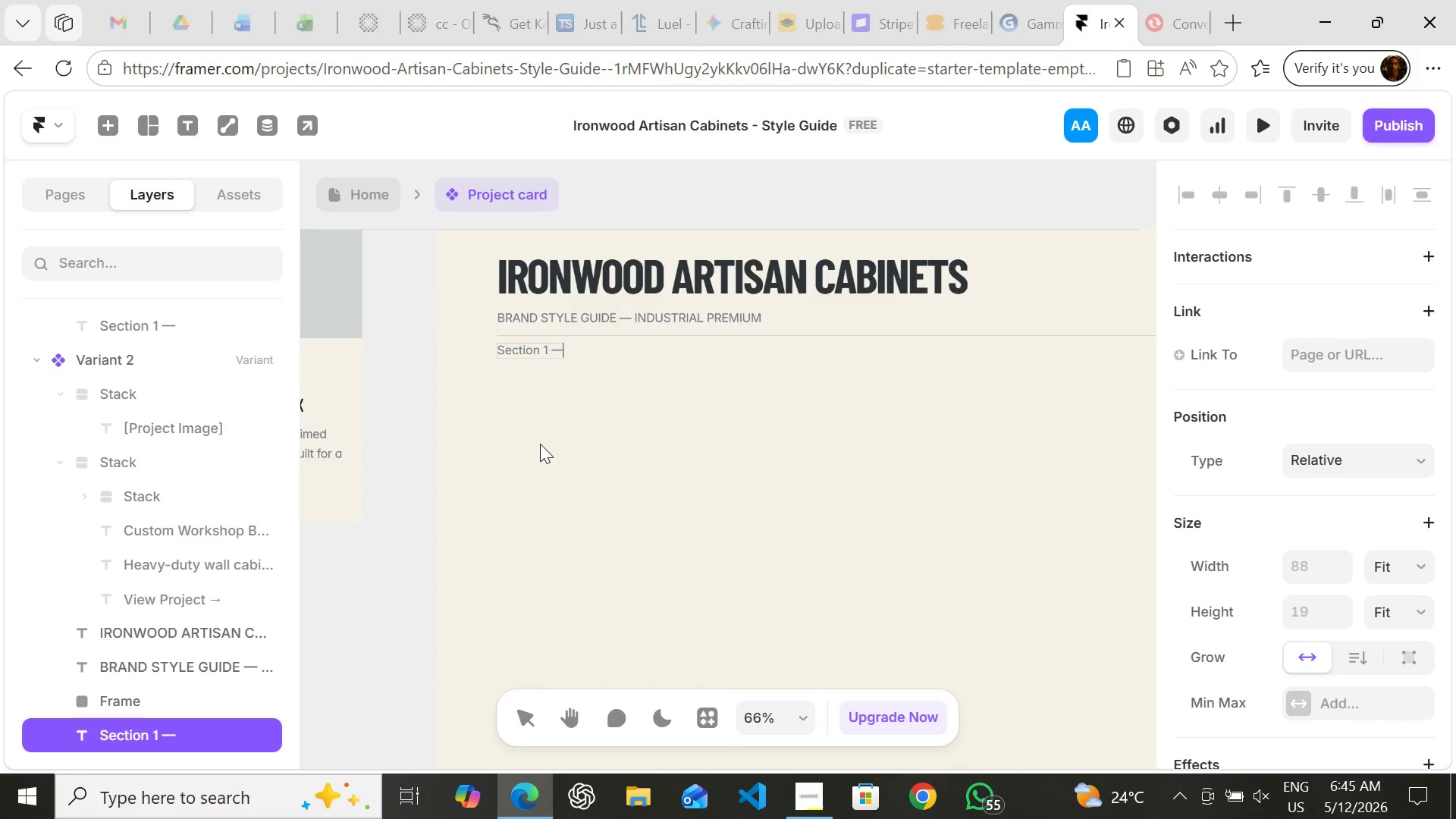 
key(Minus)
 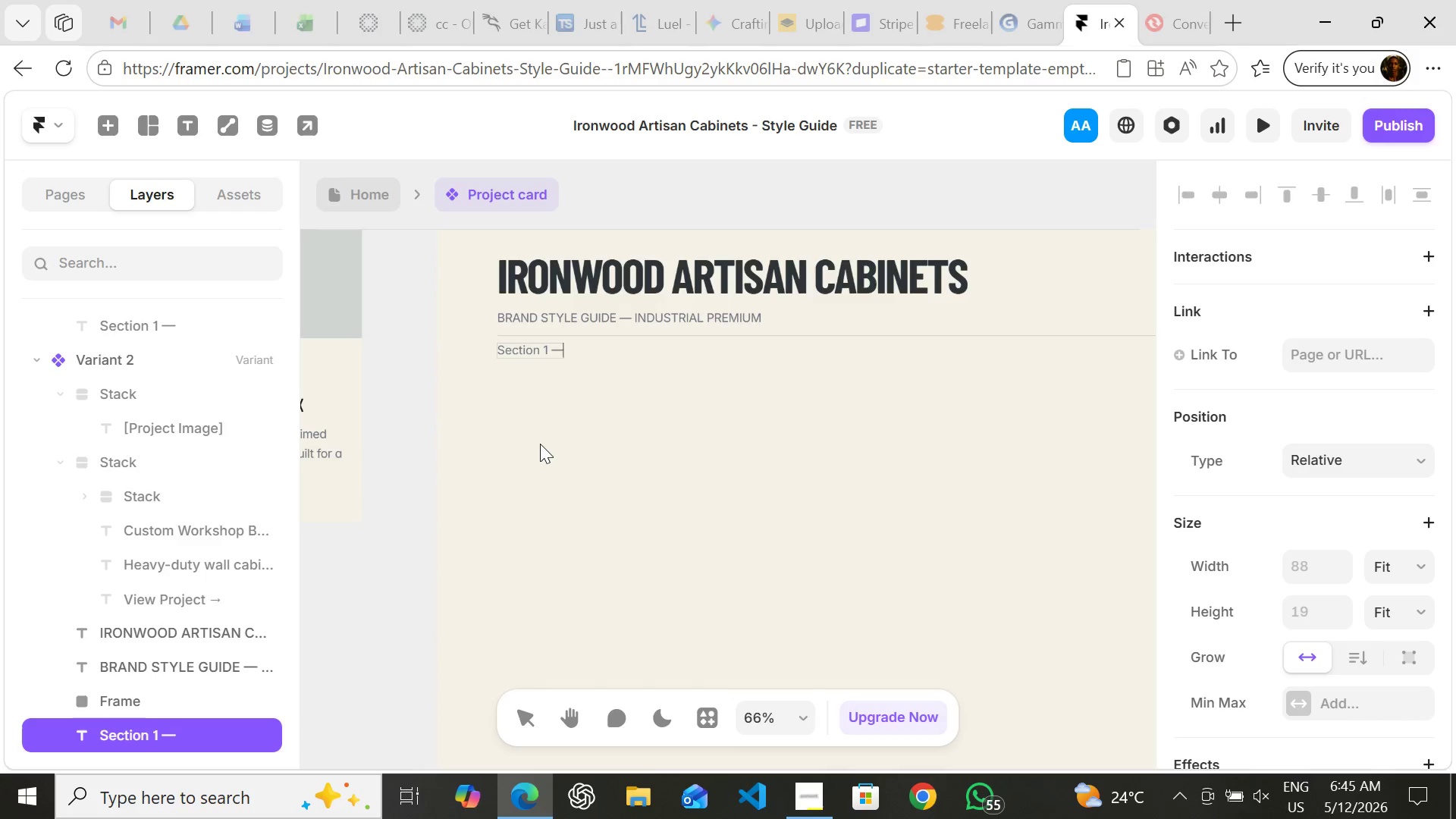 
key(Backspace)
 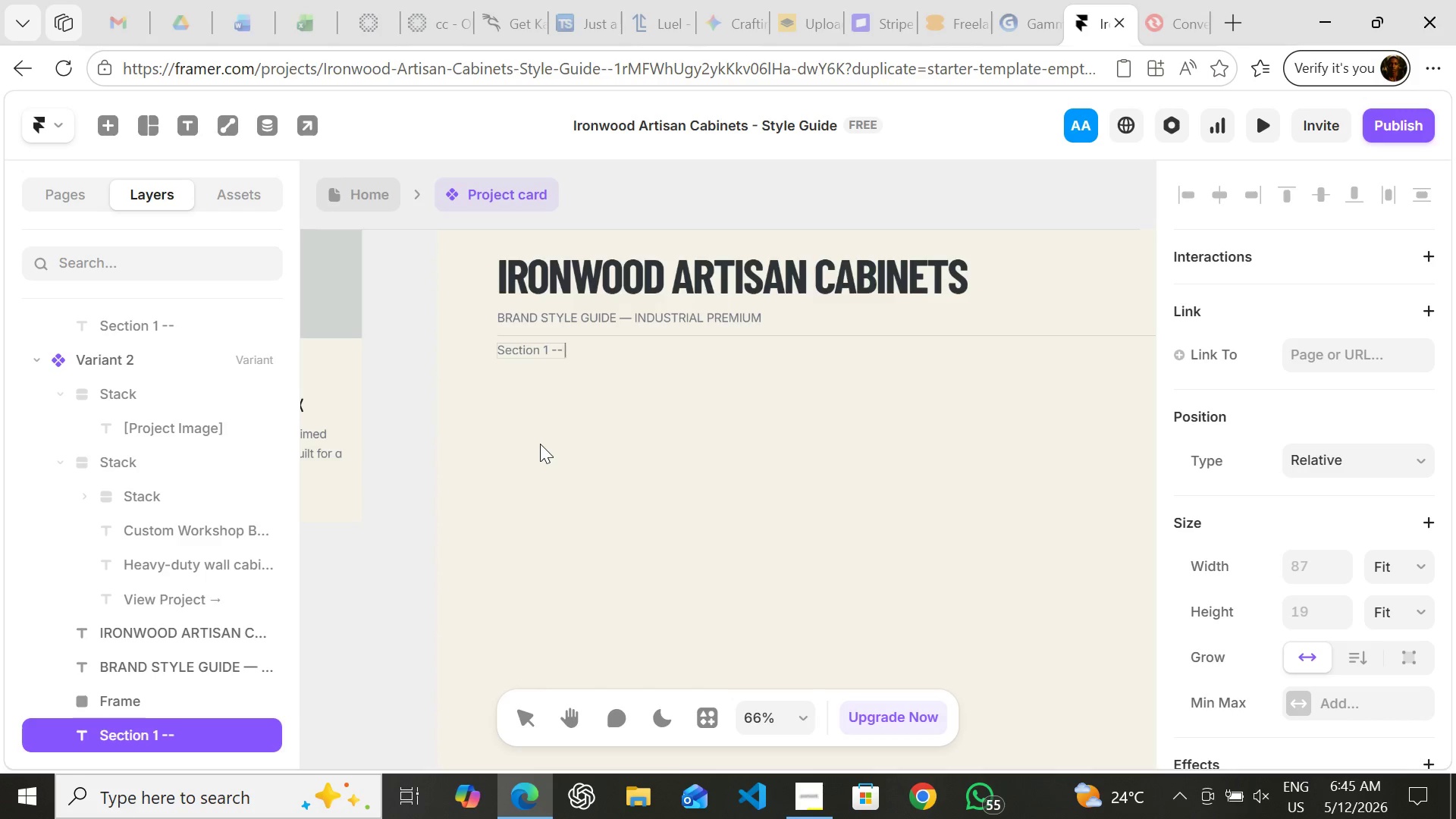 
key(Space)
 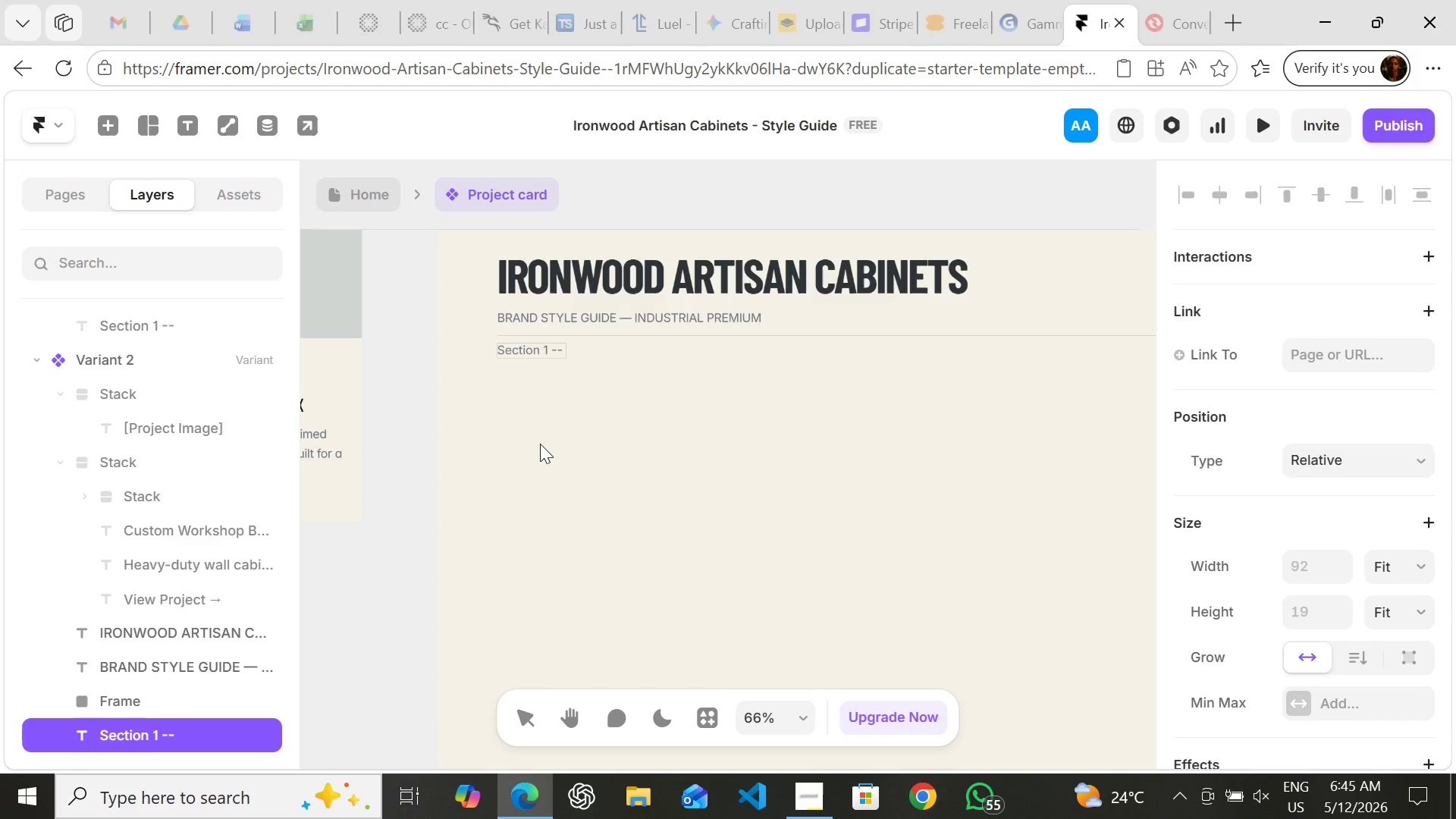 
key(Backspace)
 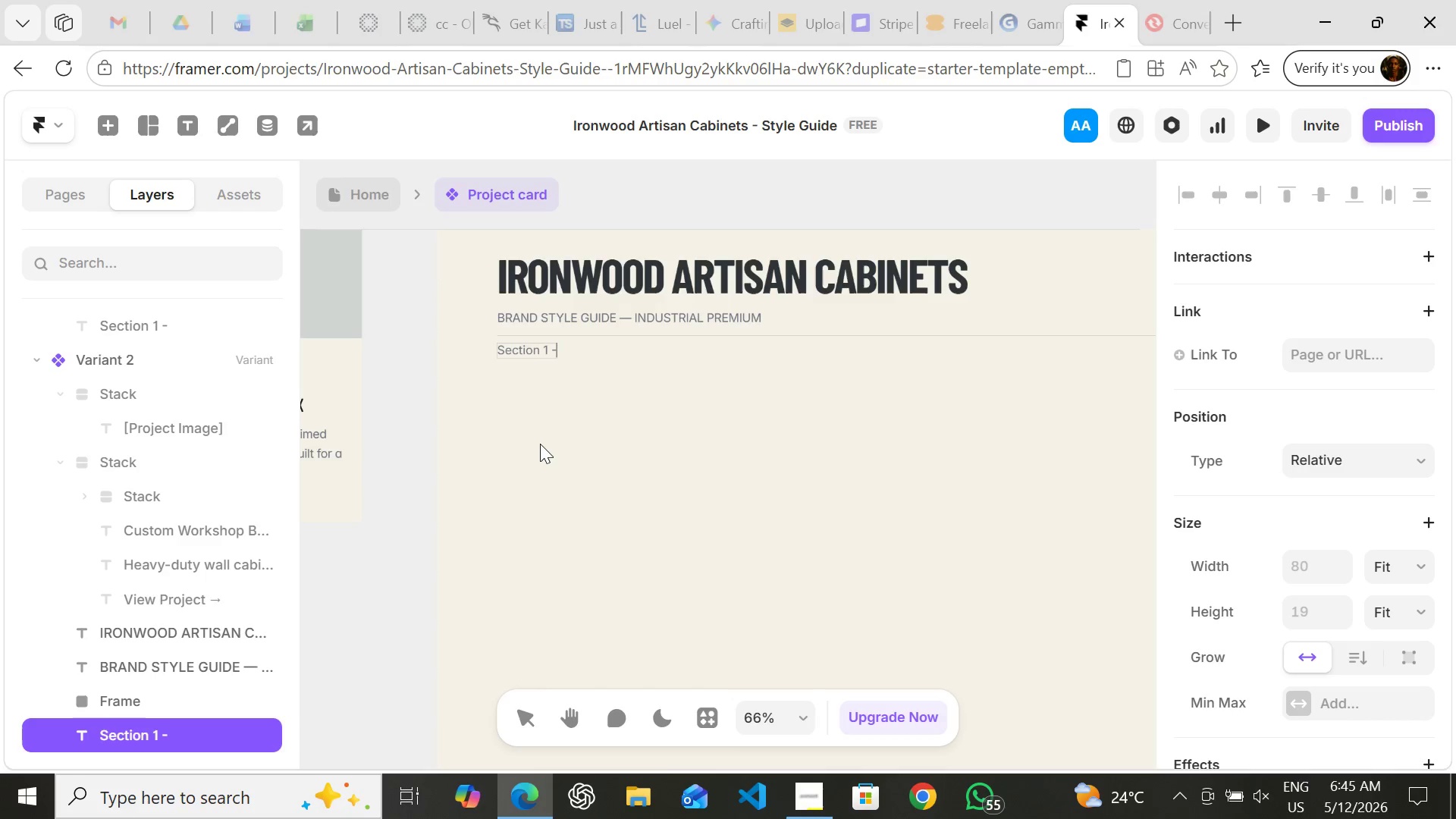 
key(Backspace)
 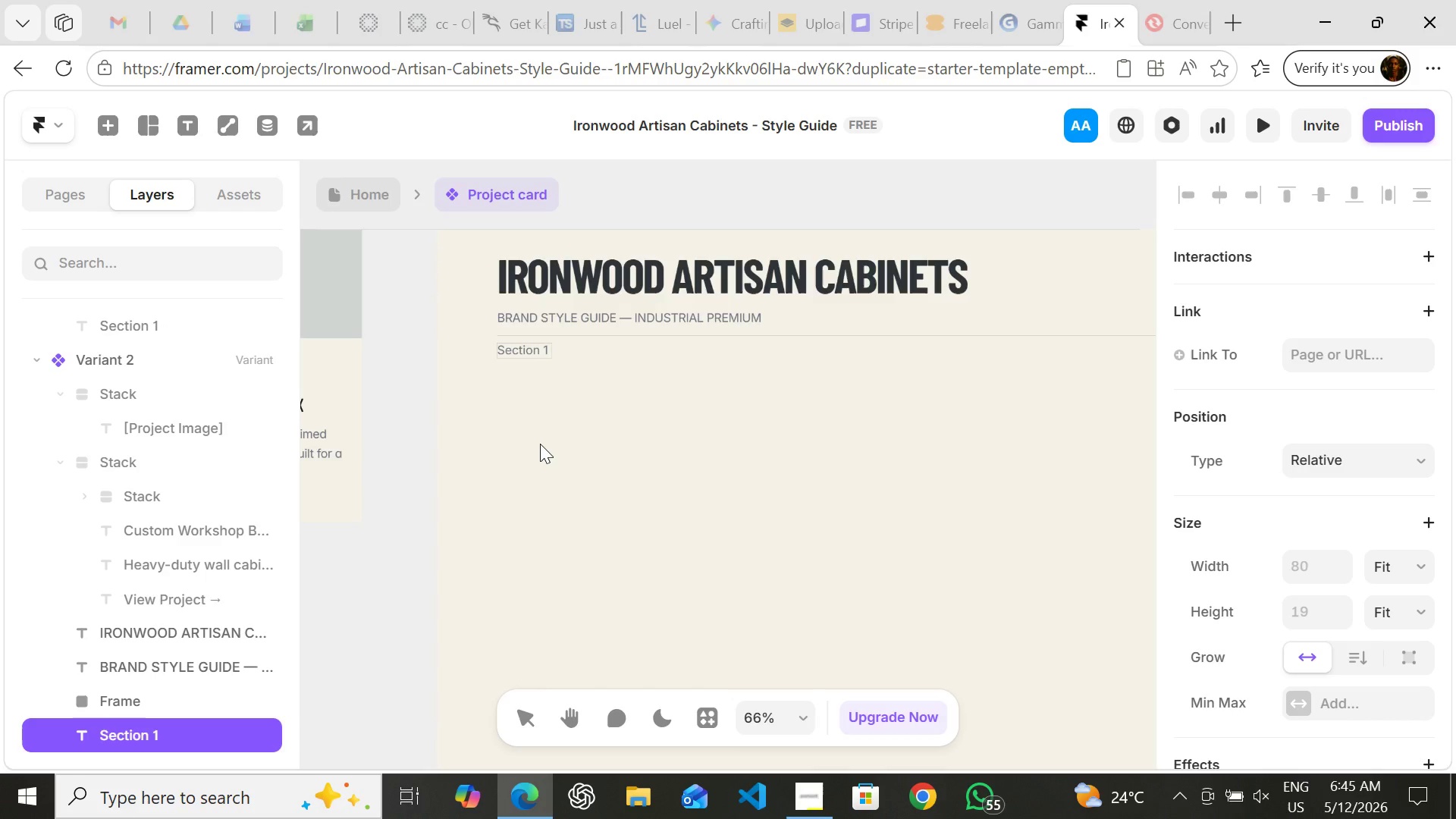 
key(Backspace)
 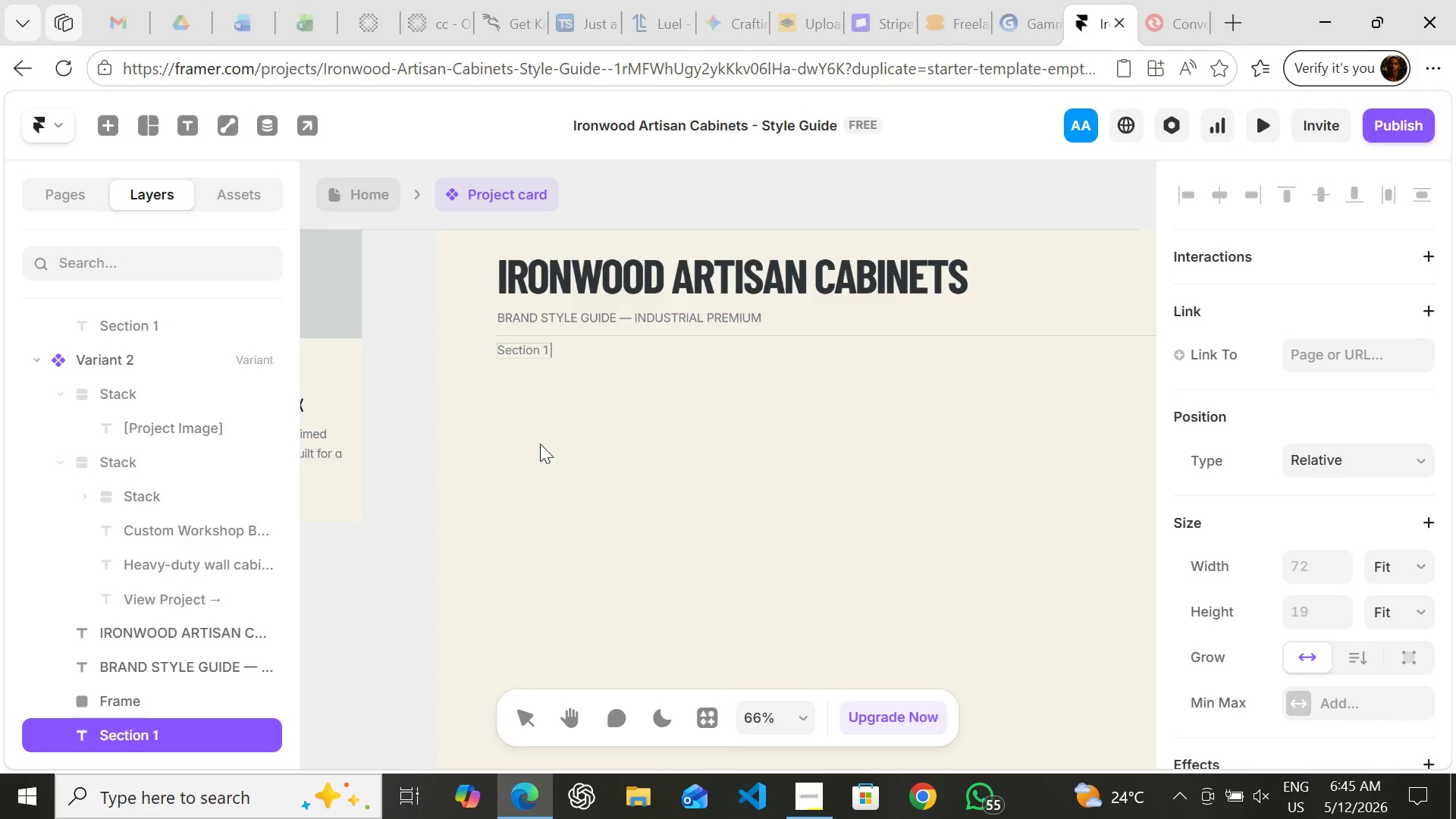 
key(Minus)
 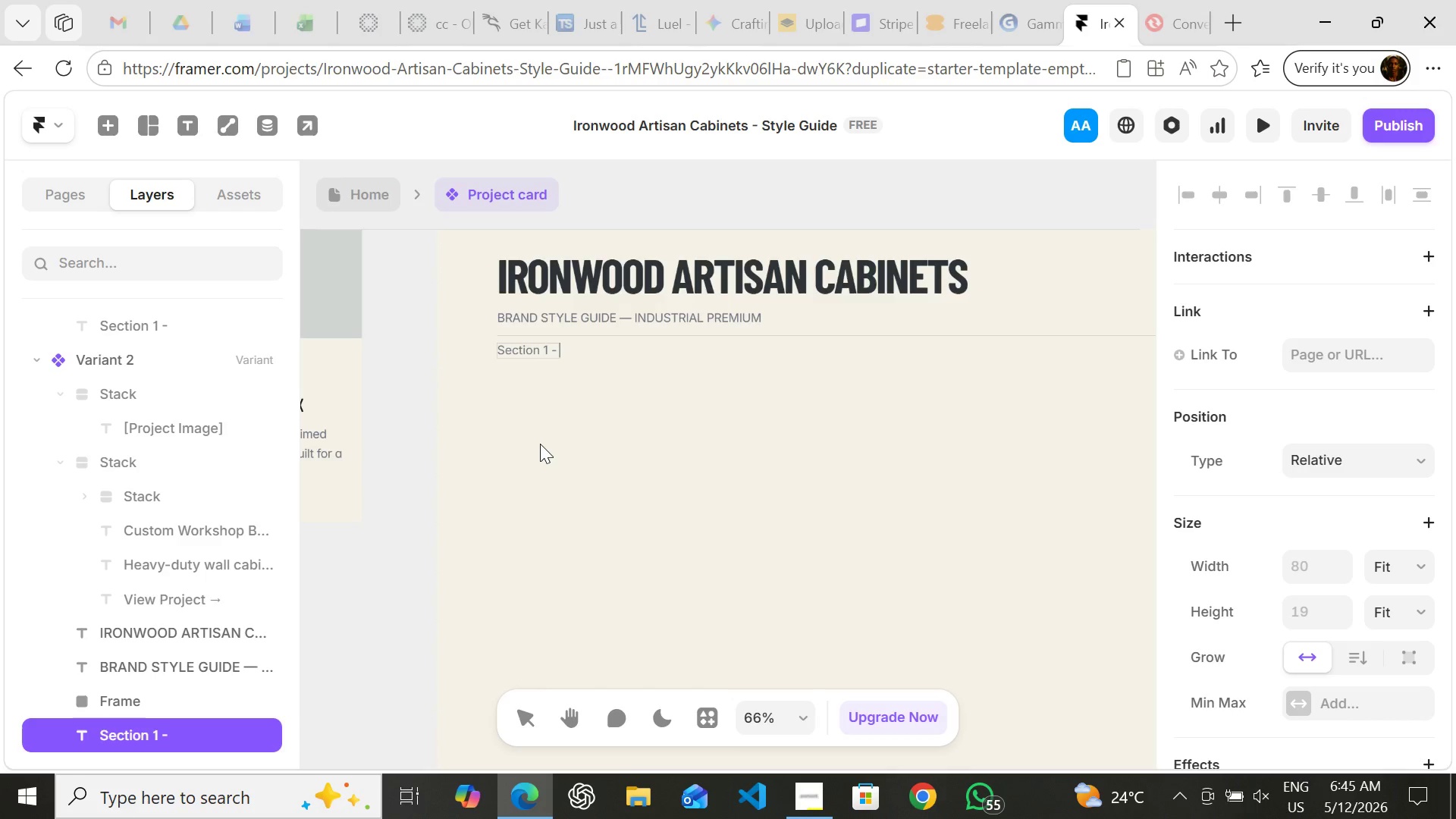 
key(Space)
 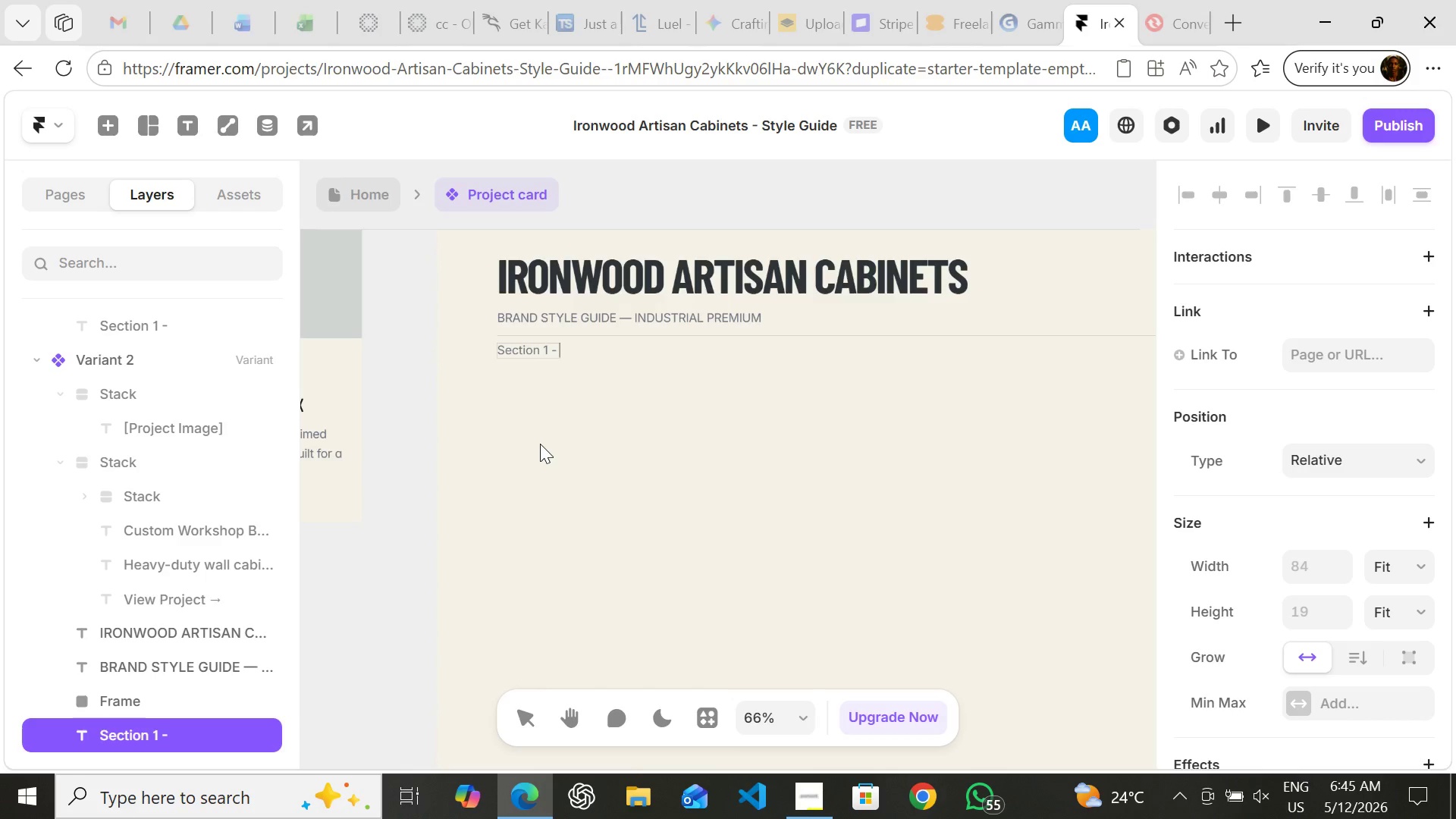 
key(Backspace)
 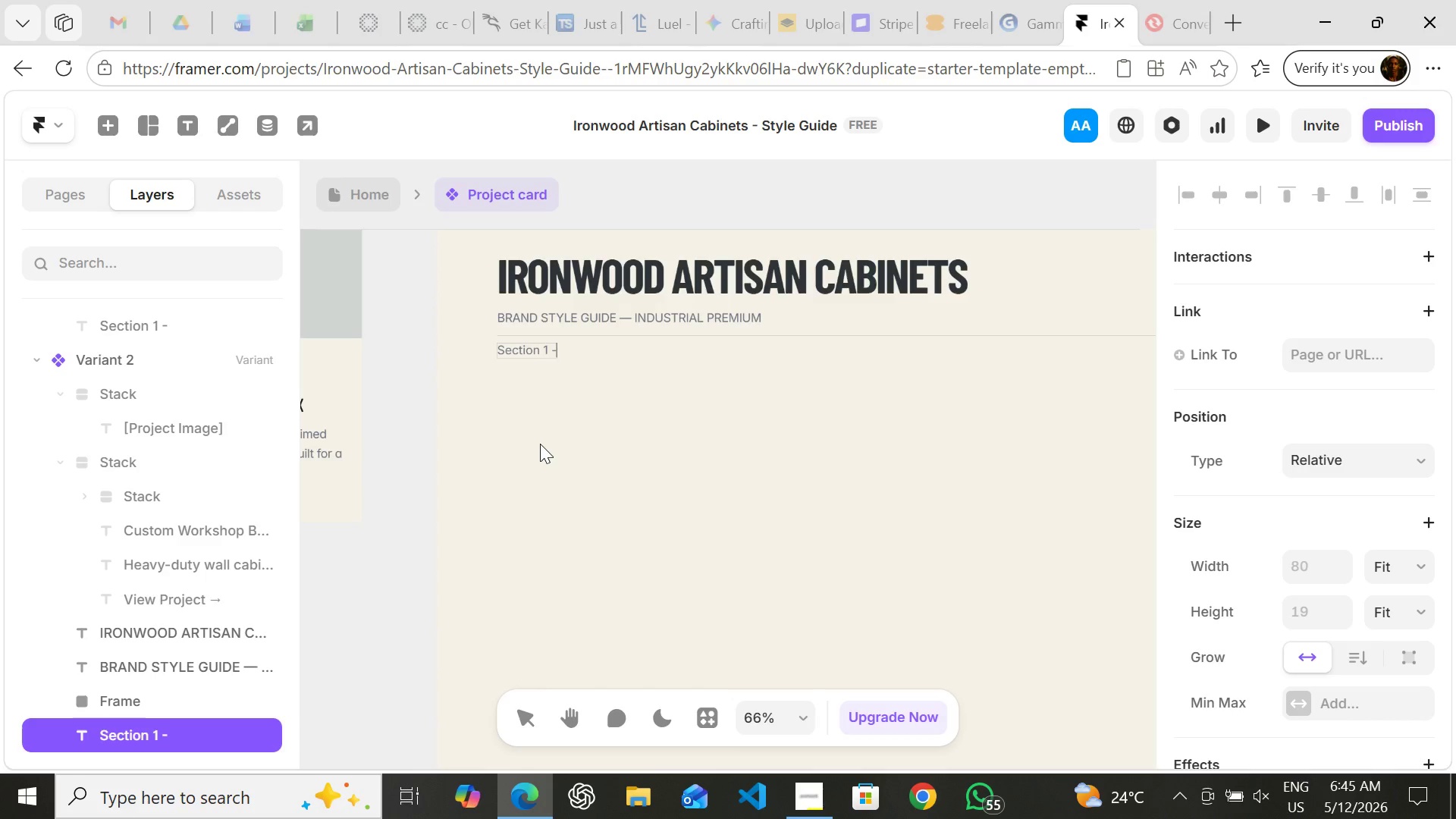 
key(Backspace)
 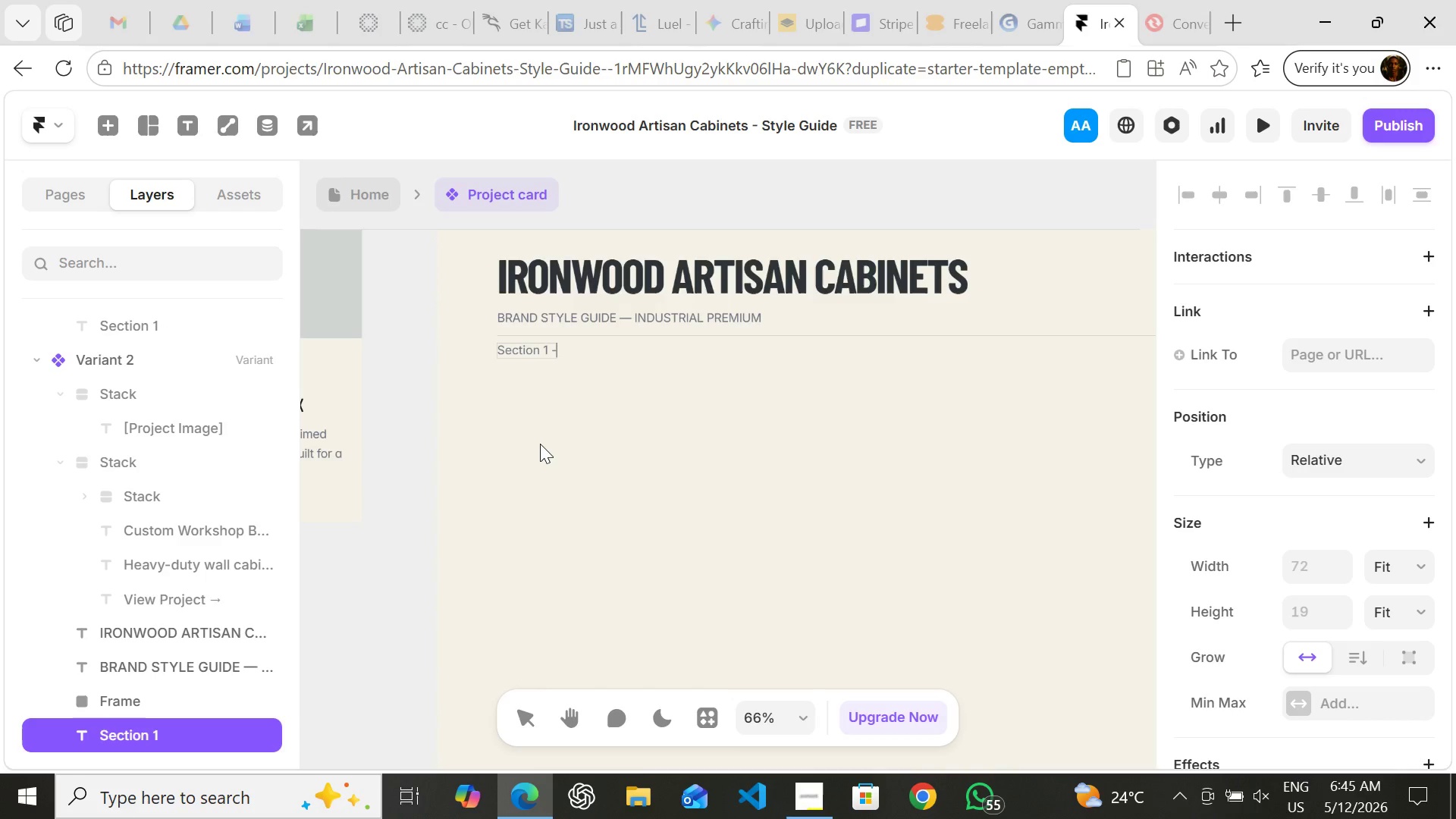 
key(Minus)
 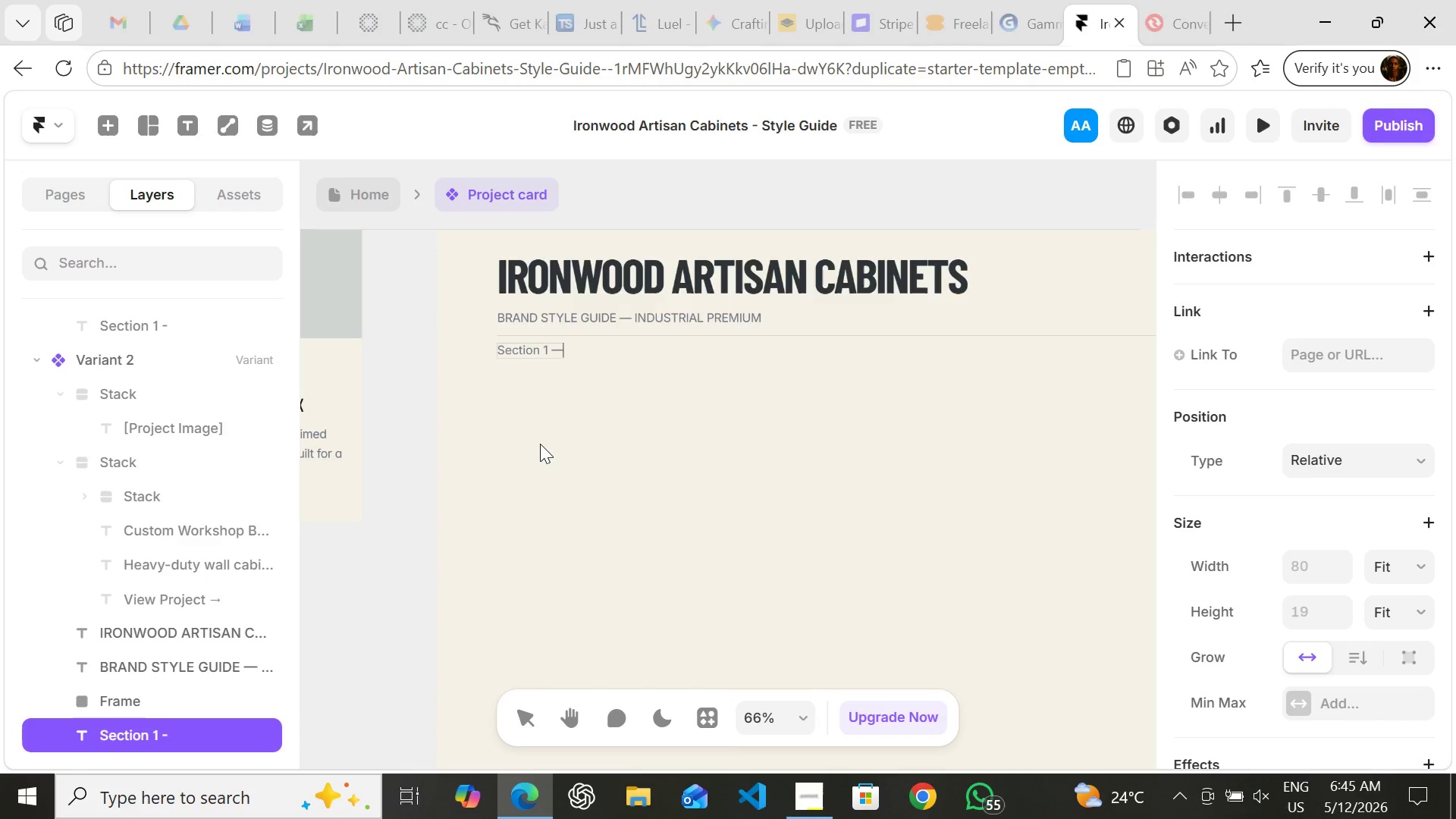 
key(Minus)
 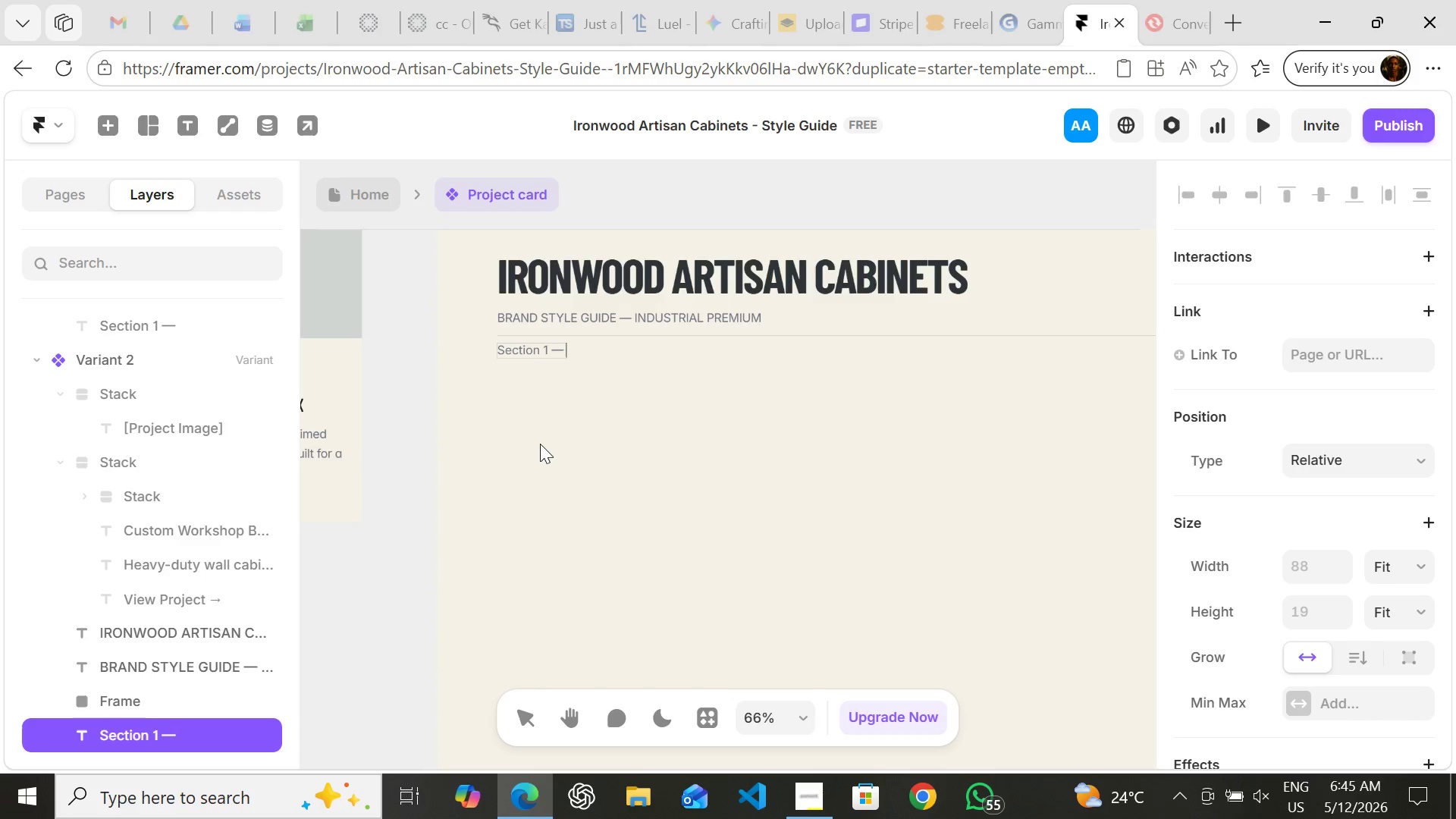 
key(Space)
 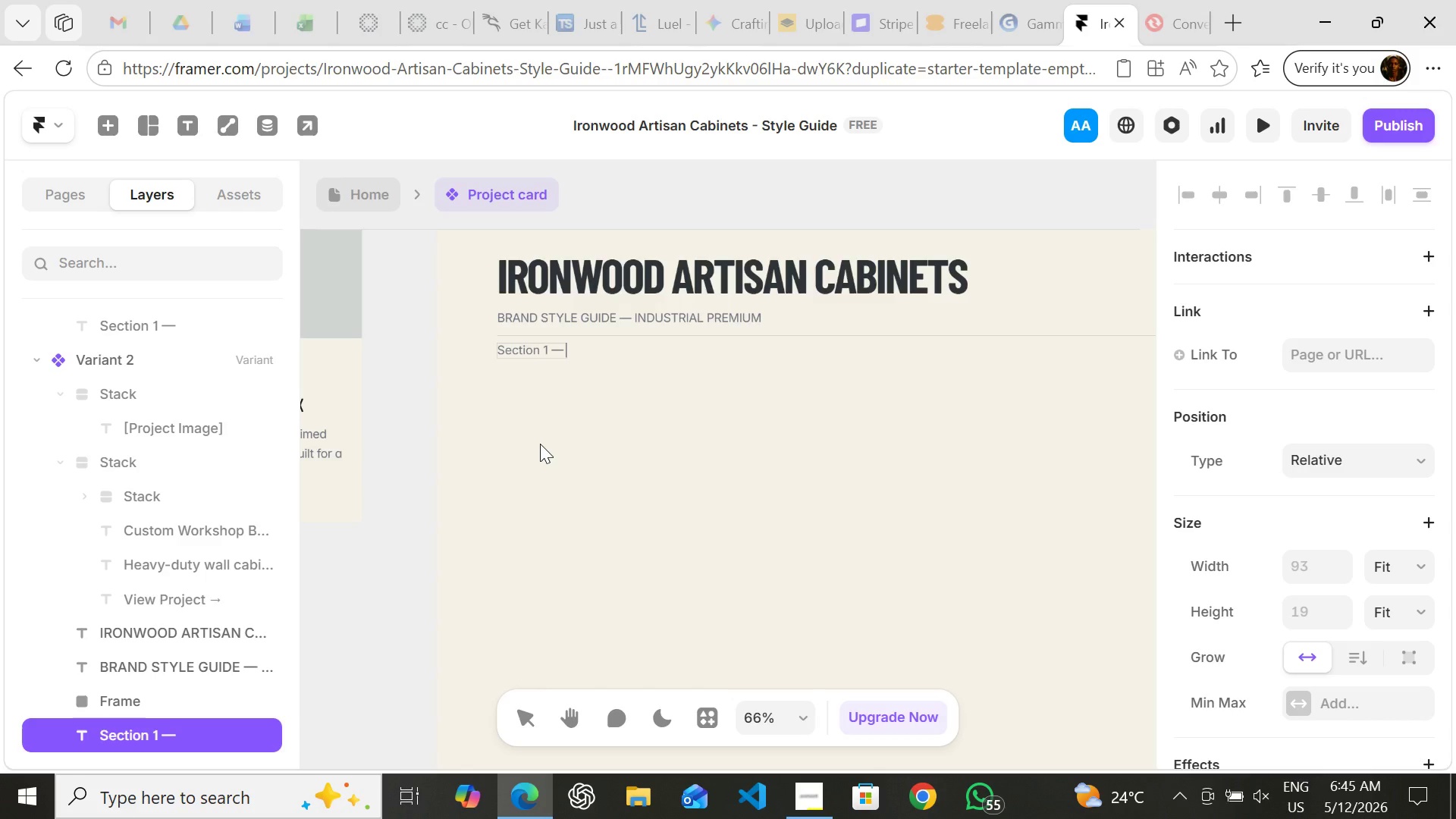 
type(X)
key(Backspace)
type(col)
key(Backspace)
key(Backspace)
key(Backspace)
type(Color )
 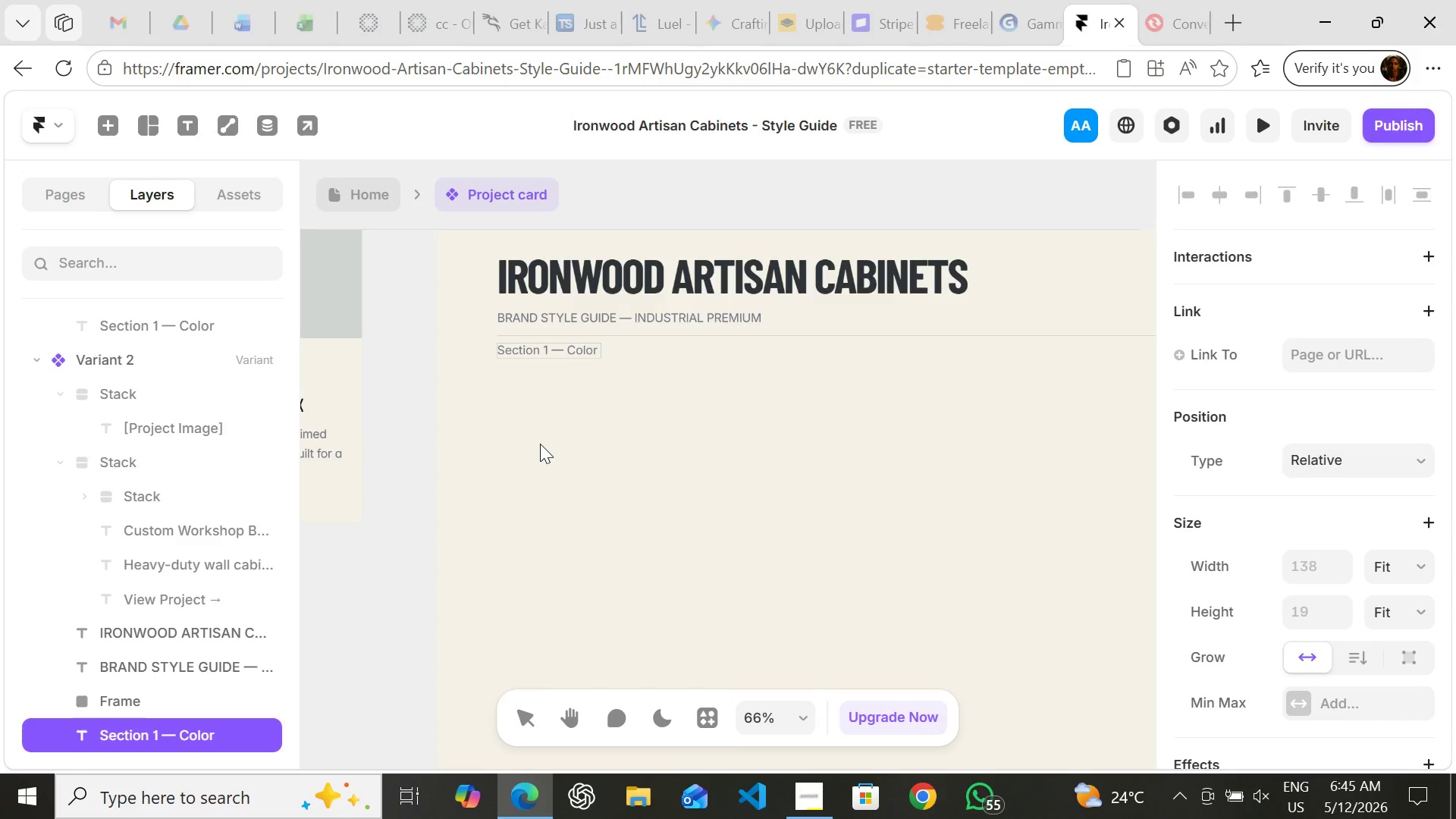 
hold_key(key=ShiftLeft, duration=0.41)
 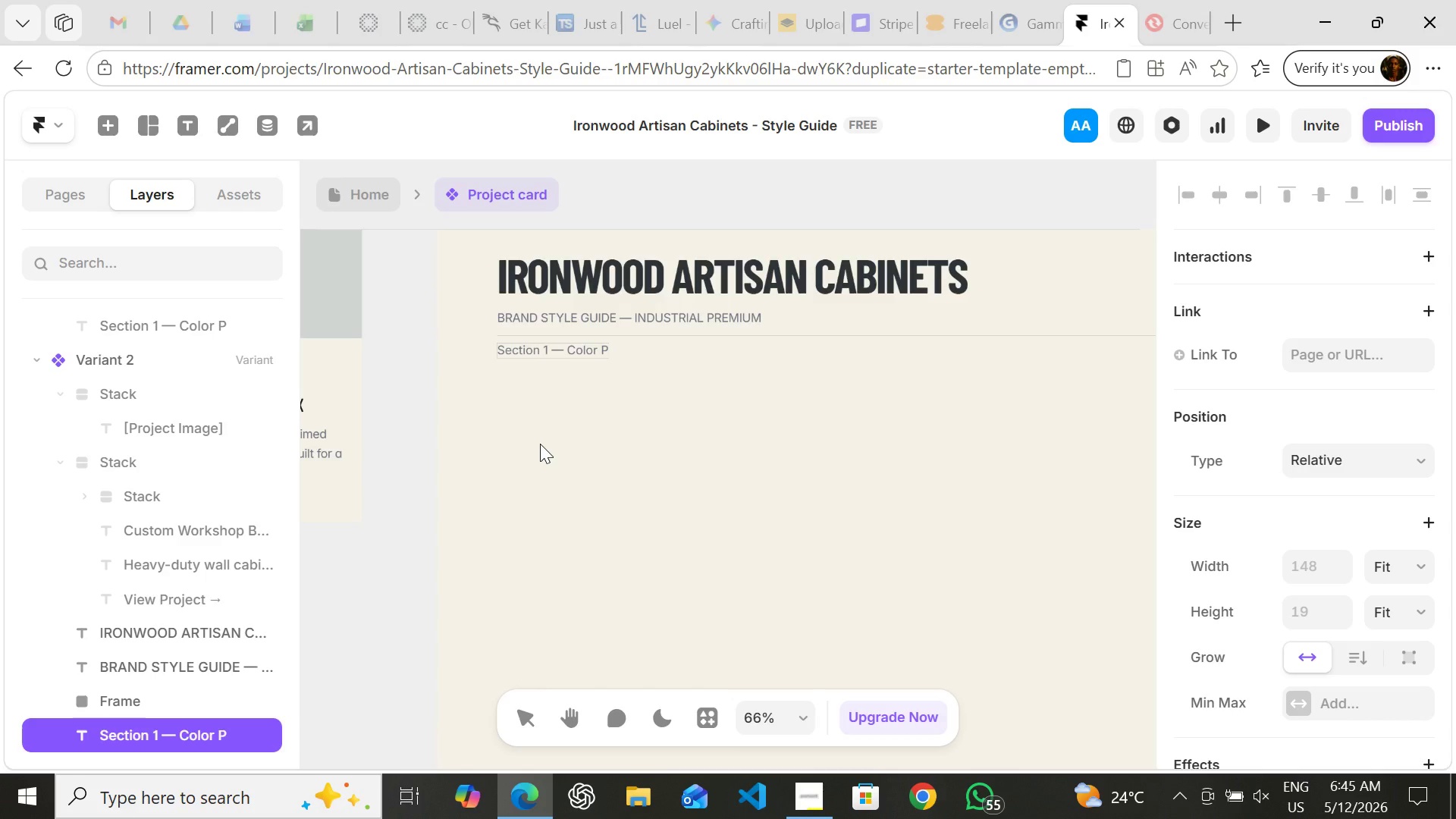 
hold_key(key=P, duration=0.31)
 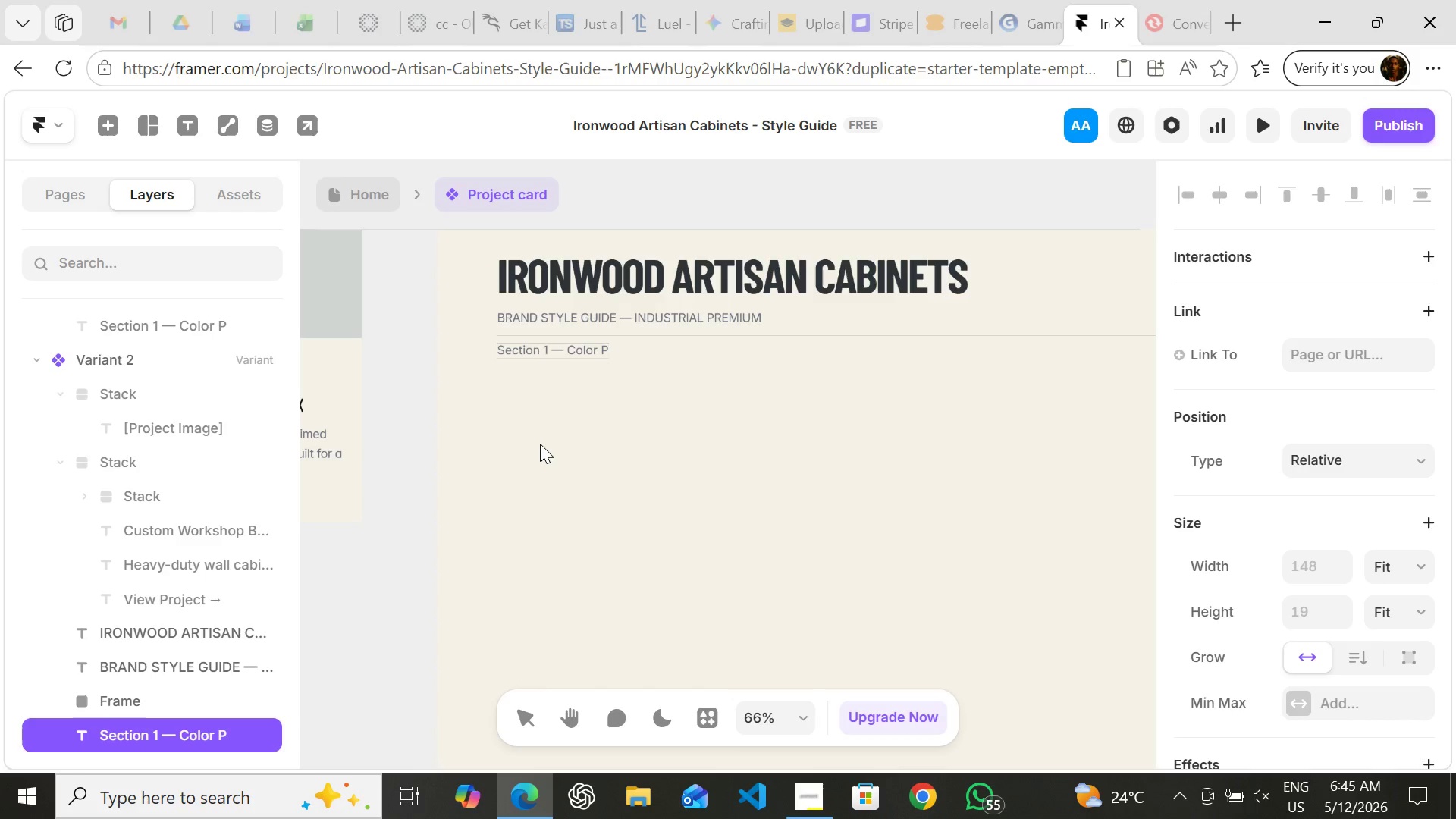 
type(alette)
 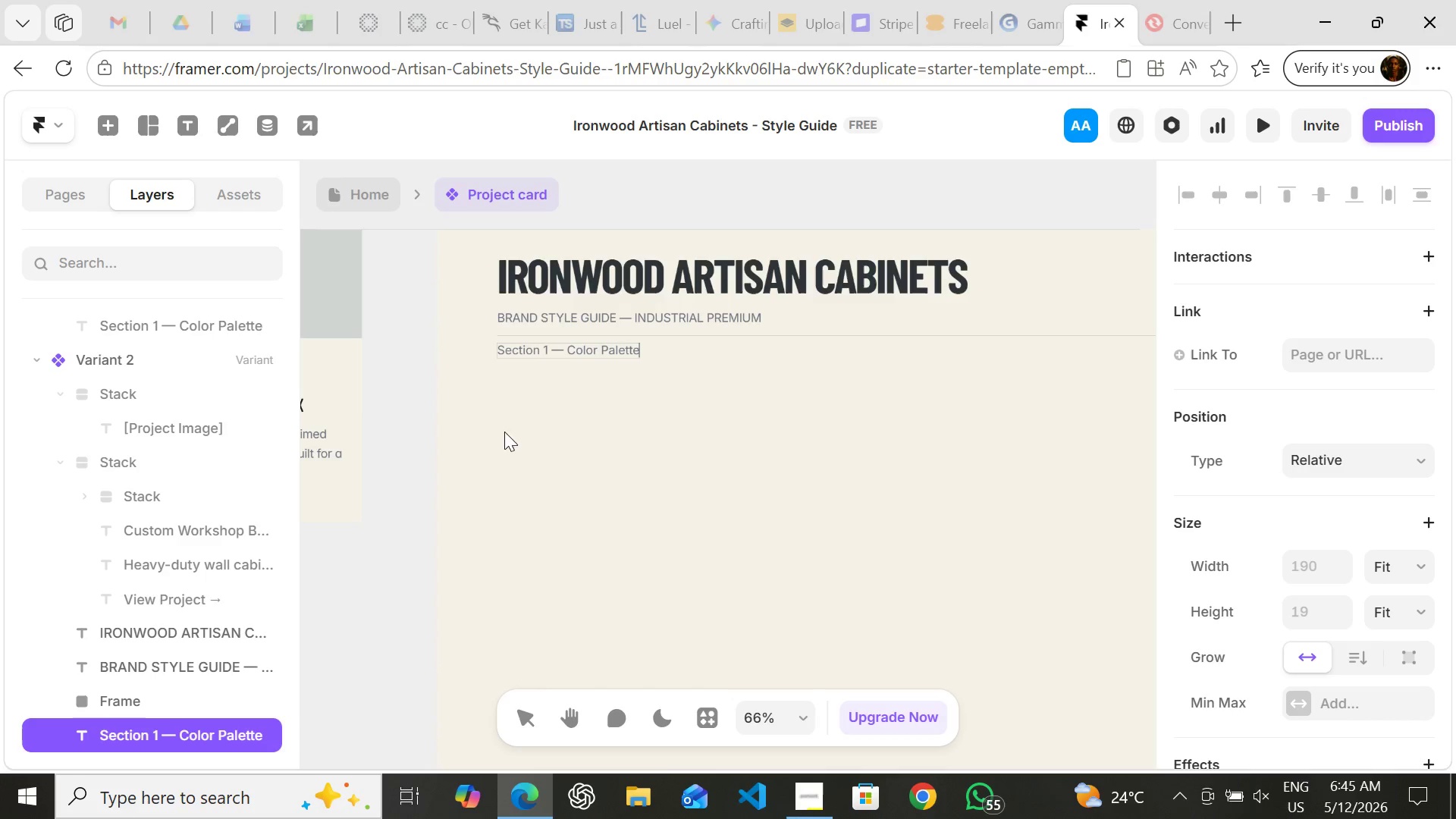 
left_click([418, 401])
 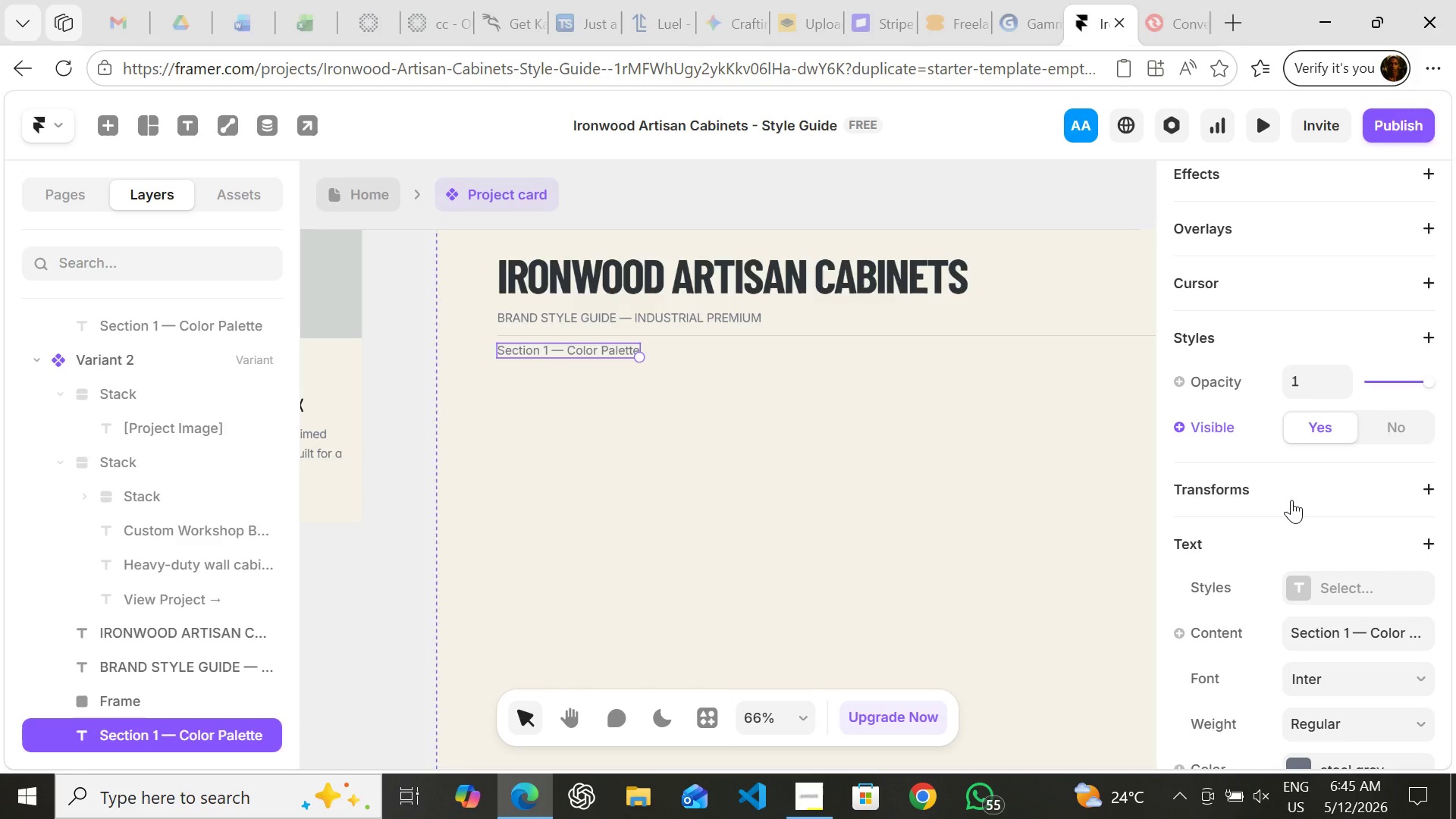 
wait(19.58)
 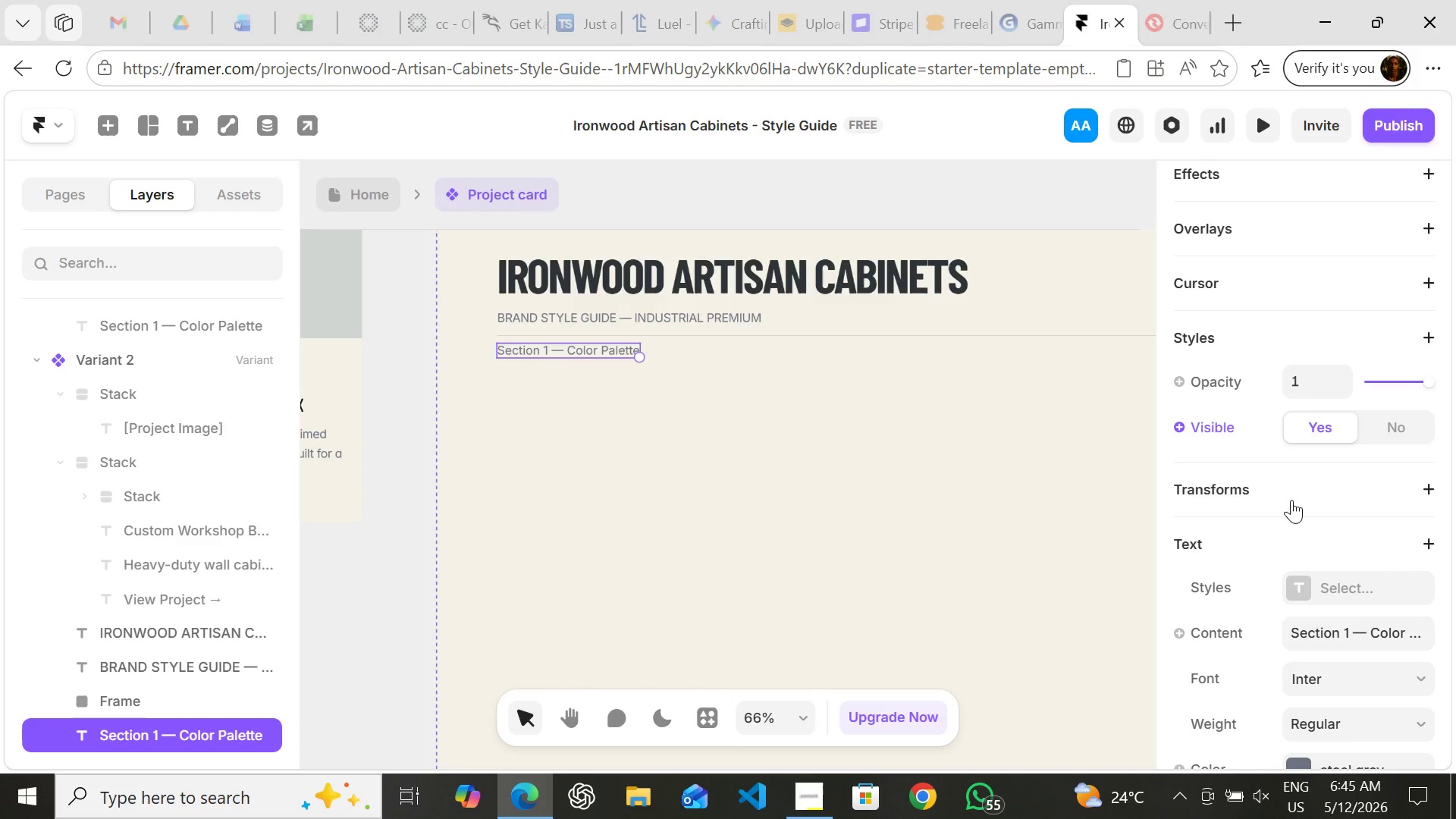 
left_click([1304, 406])
 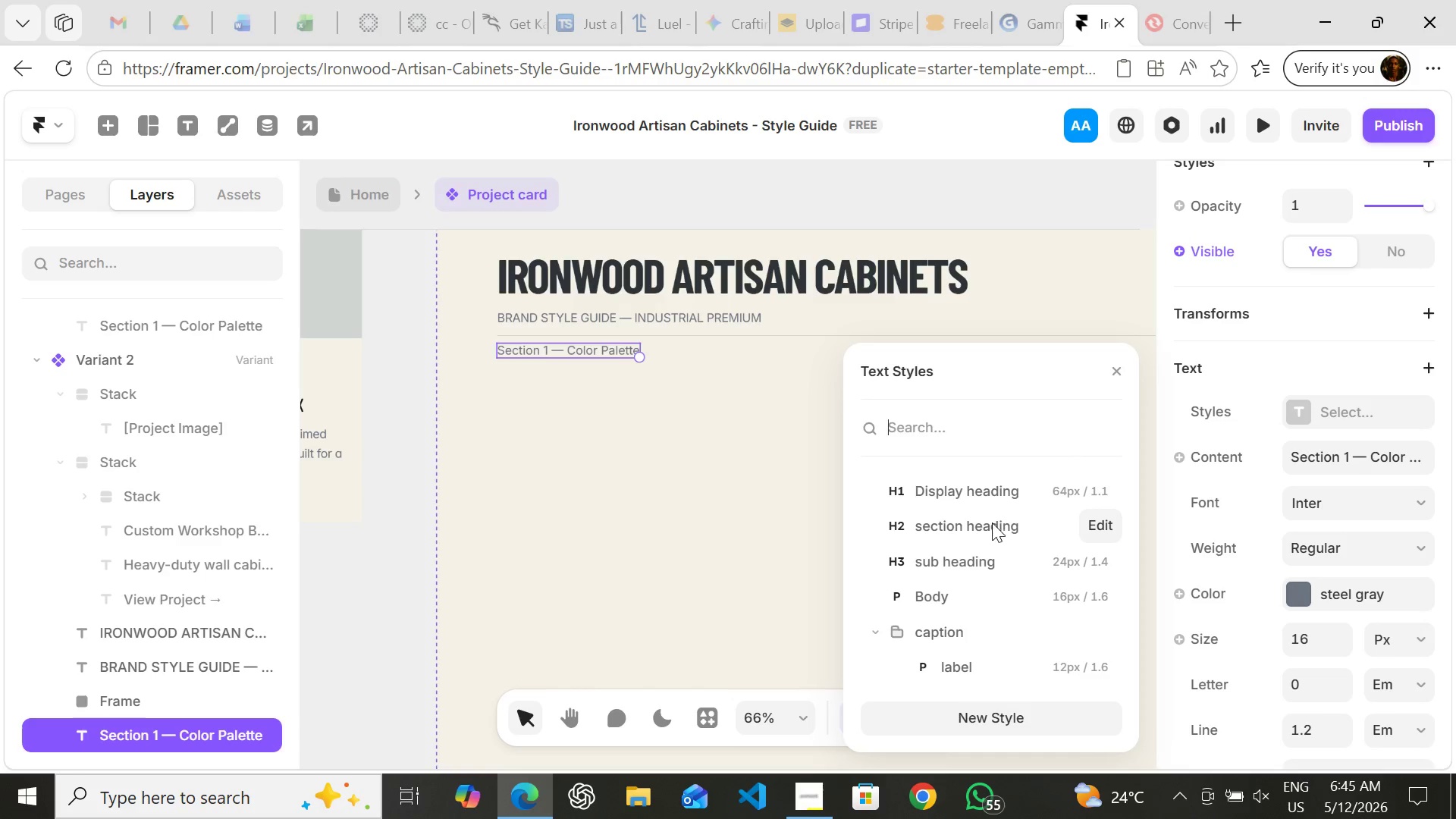 
left_click([992, 522])
 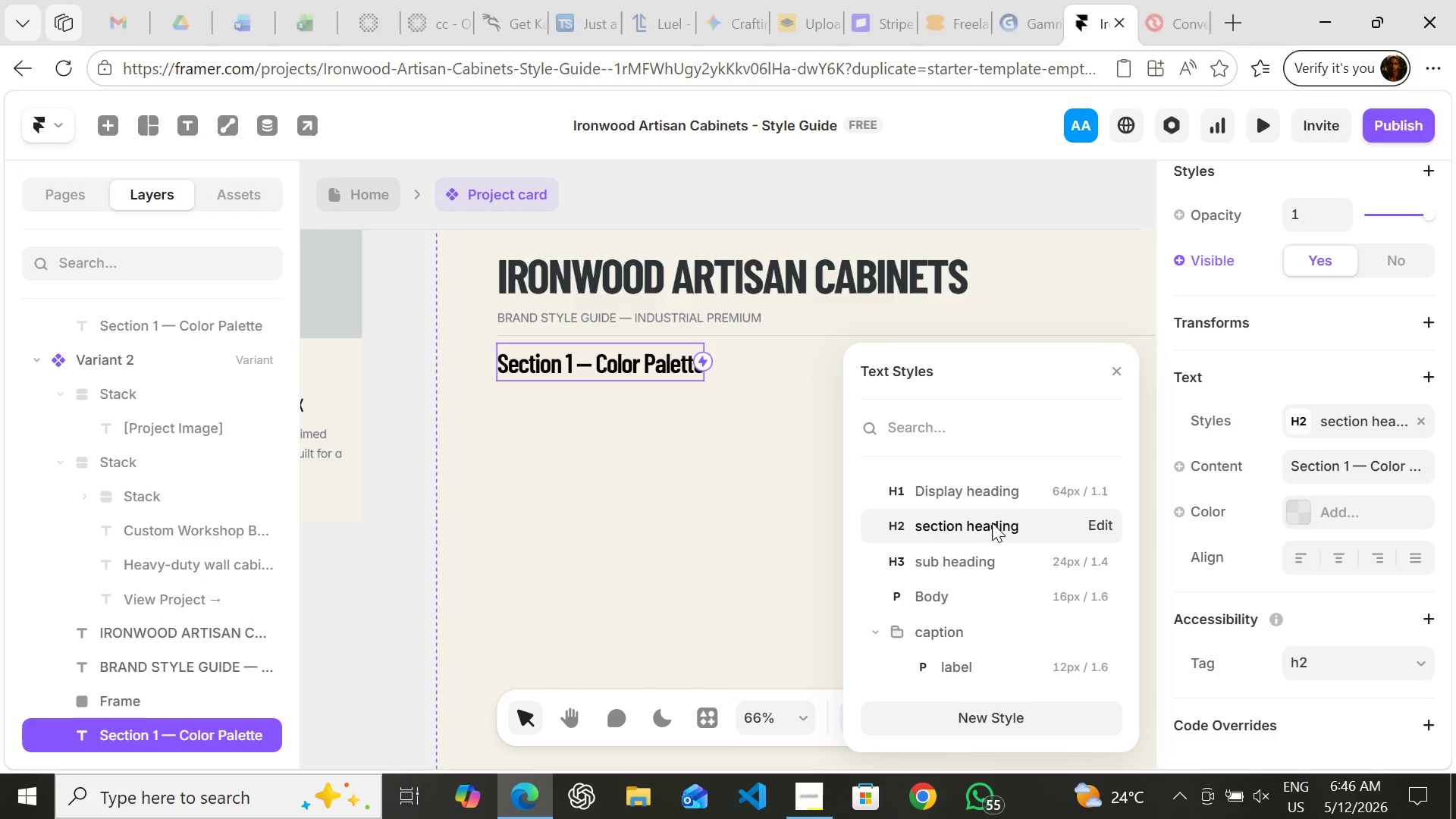 
wait(9.41)
 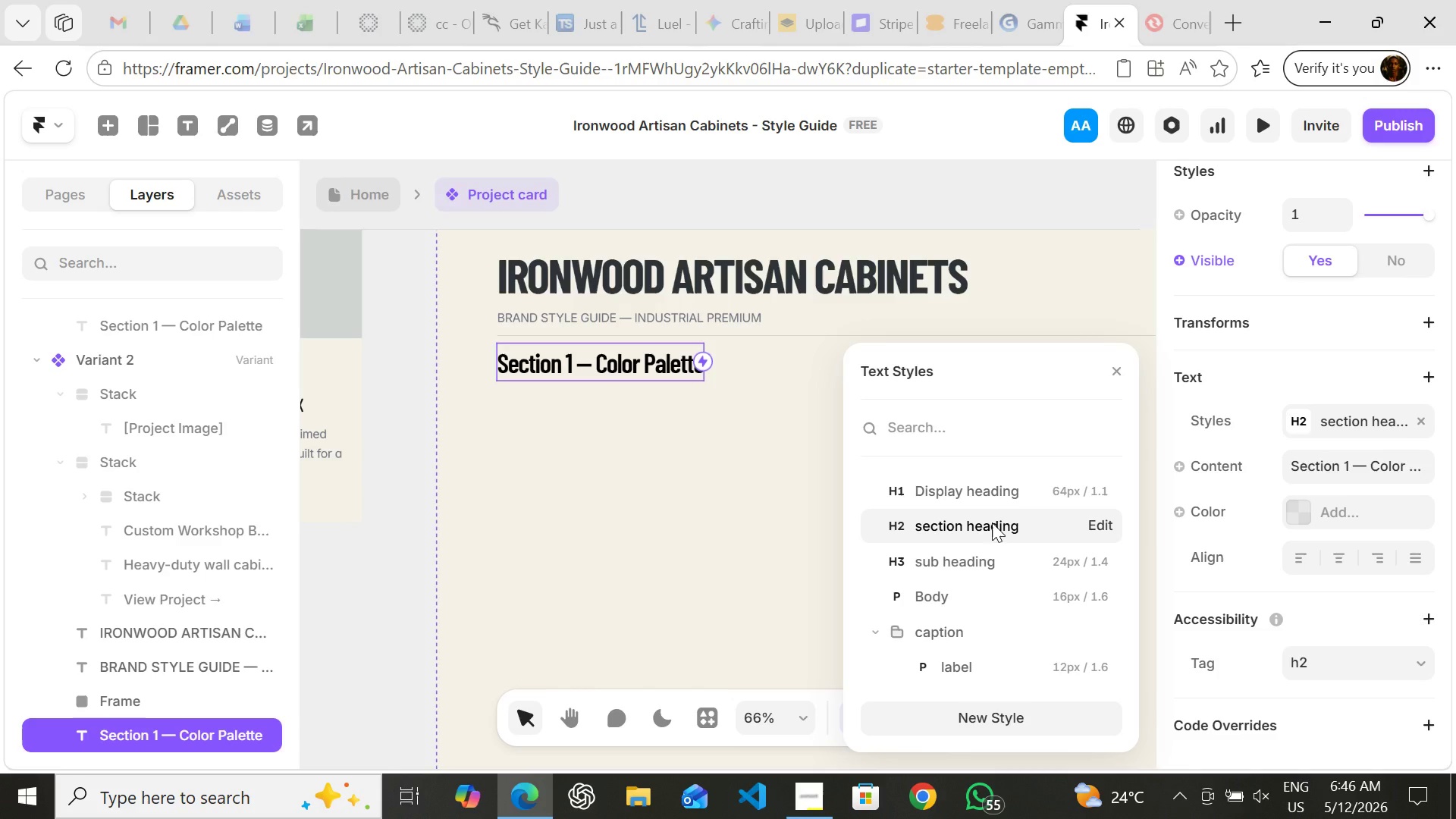 
left_click([1321, 510])
 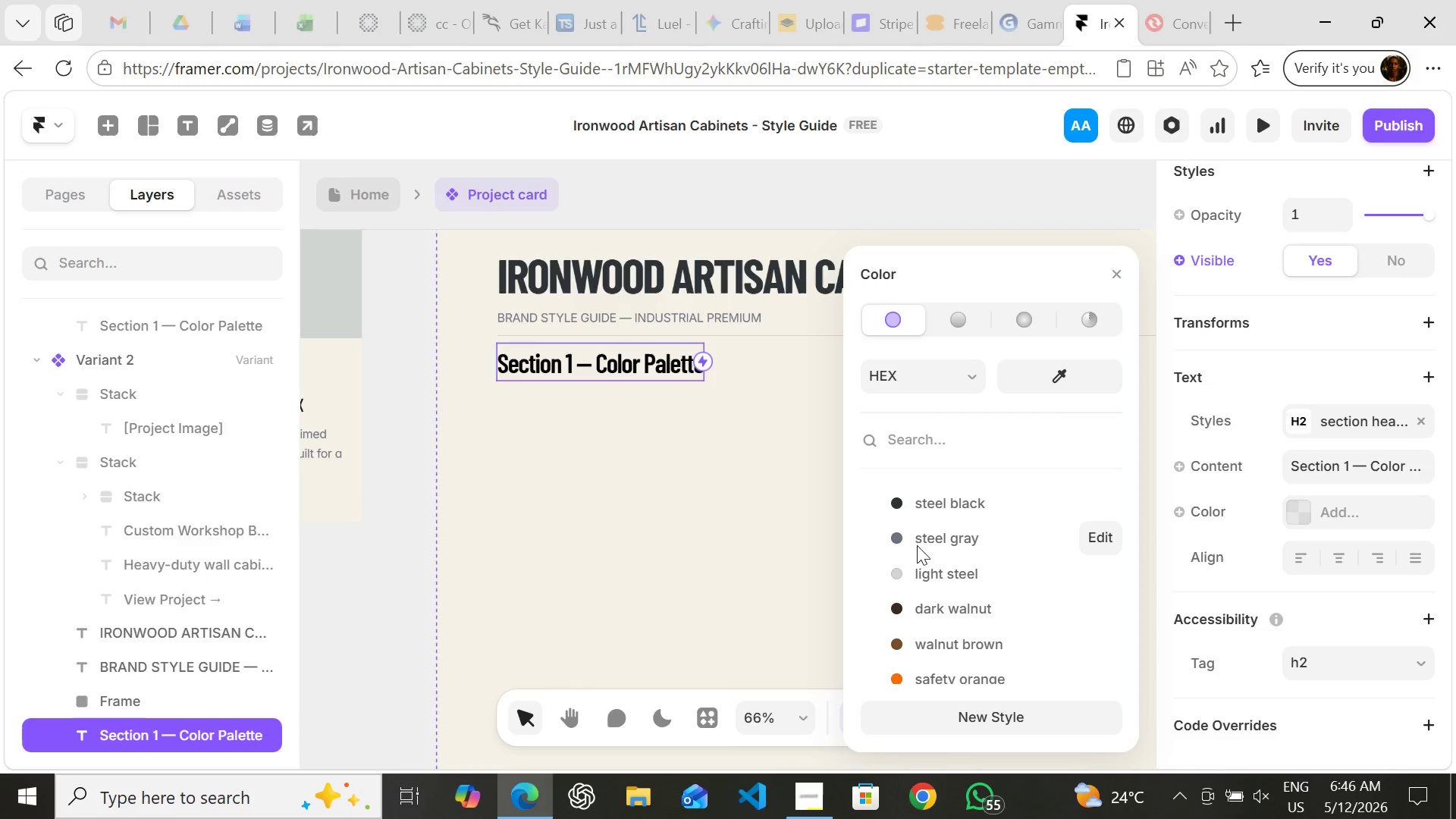 
left_click([911, 495])
 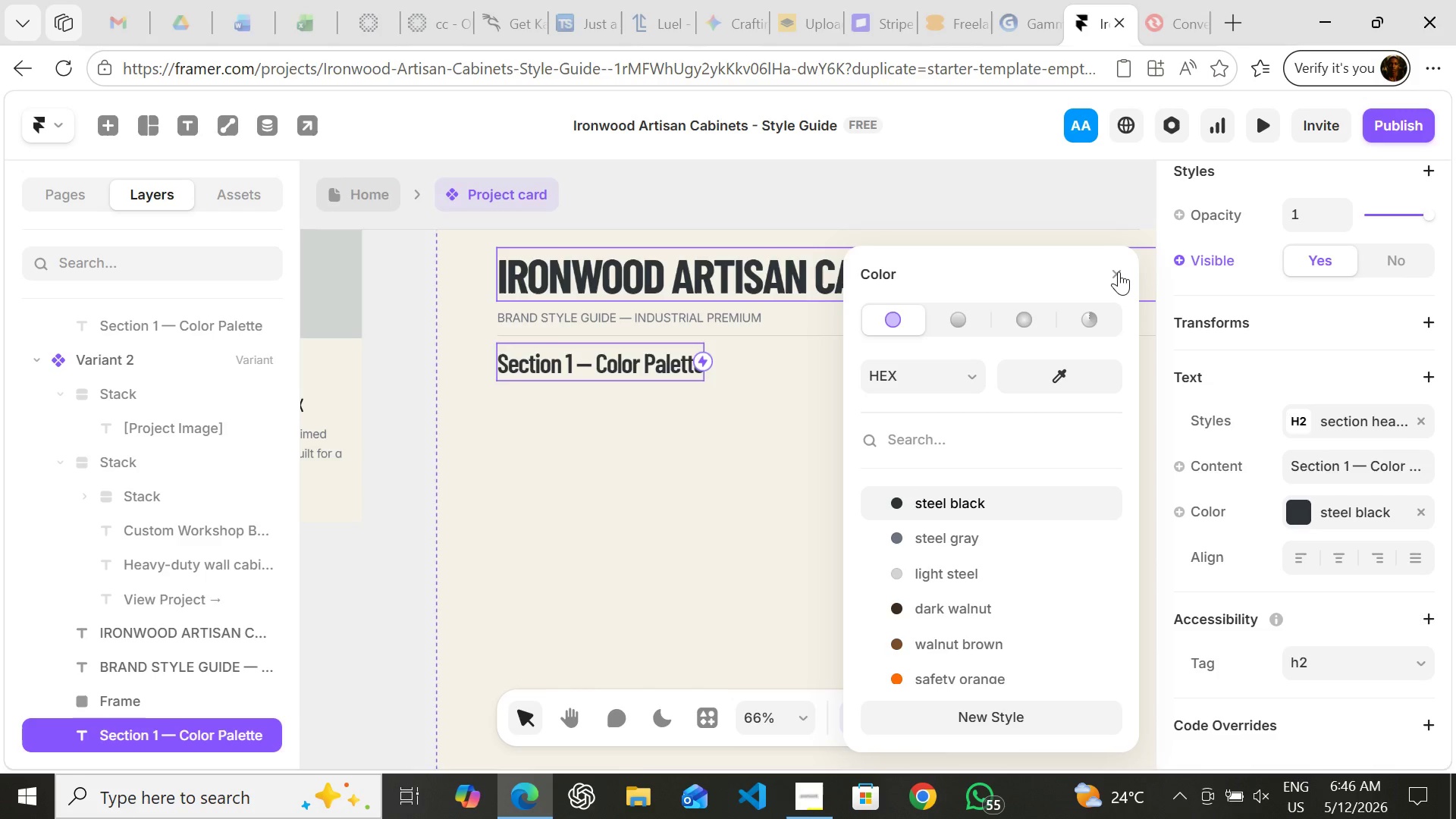 
left_click([1119, 271])
 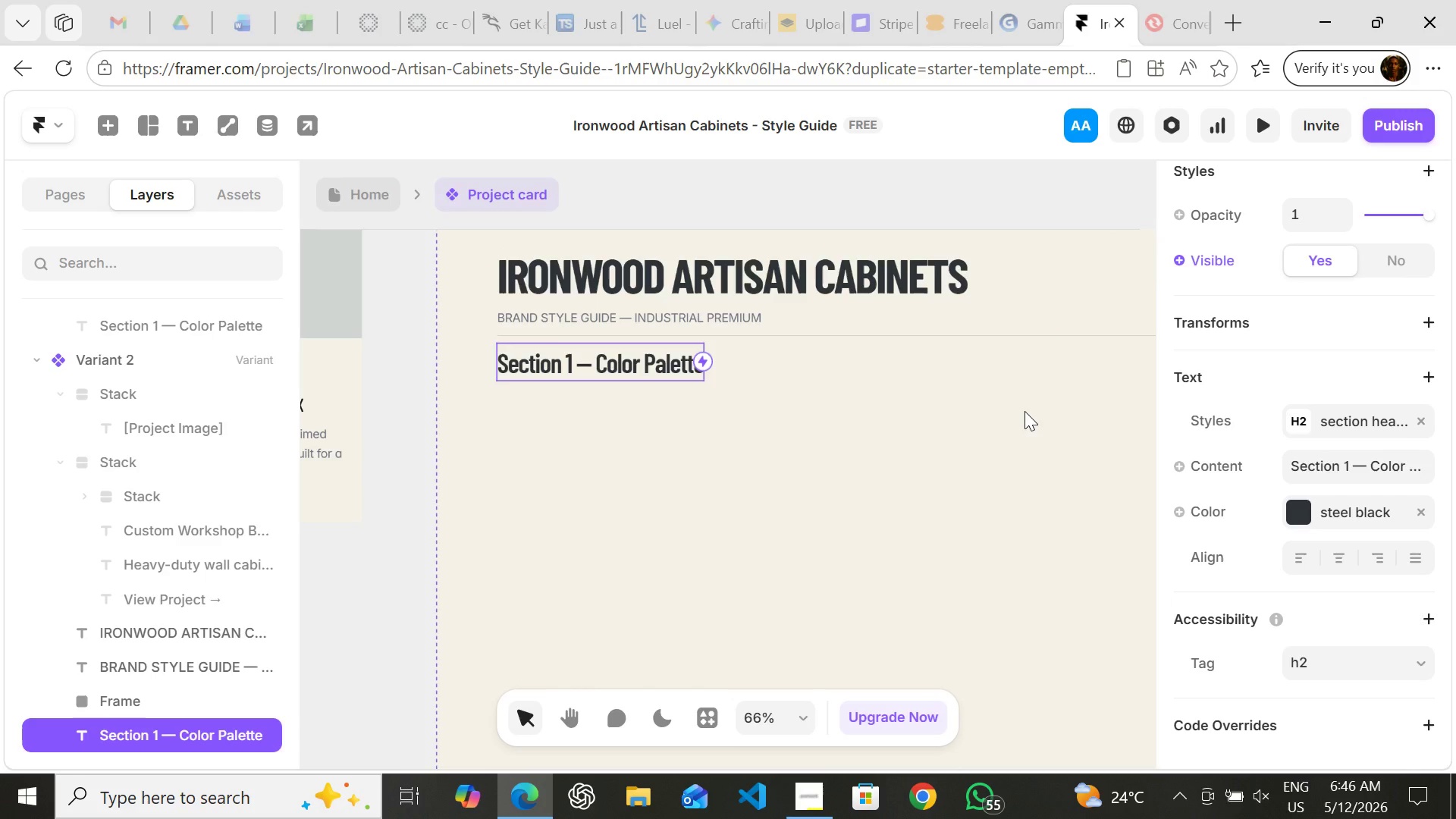 
wait(16.39)
 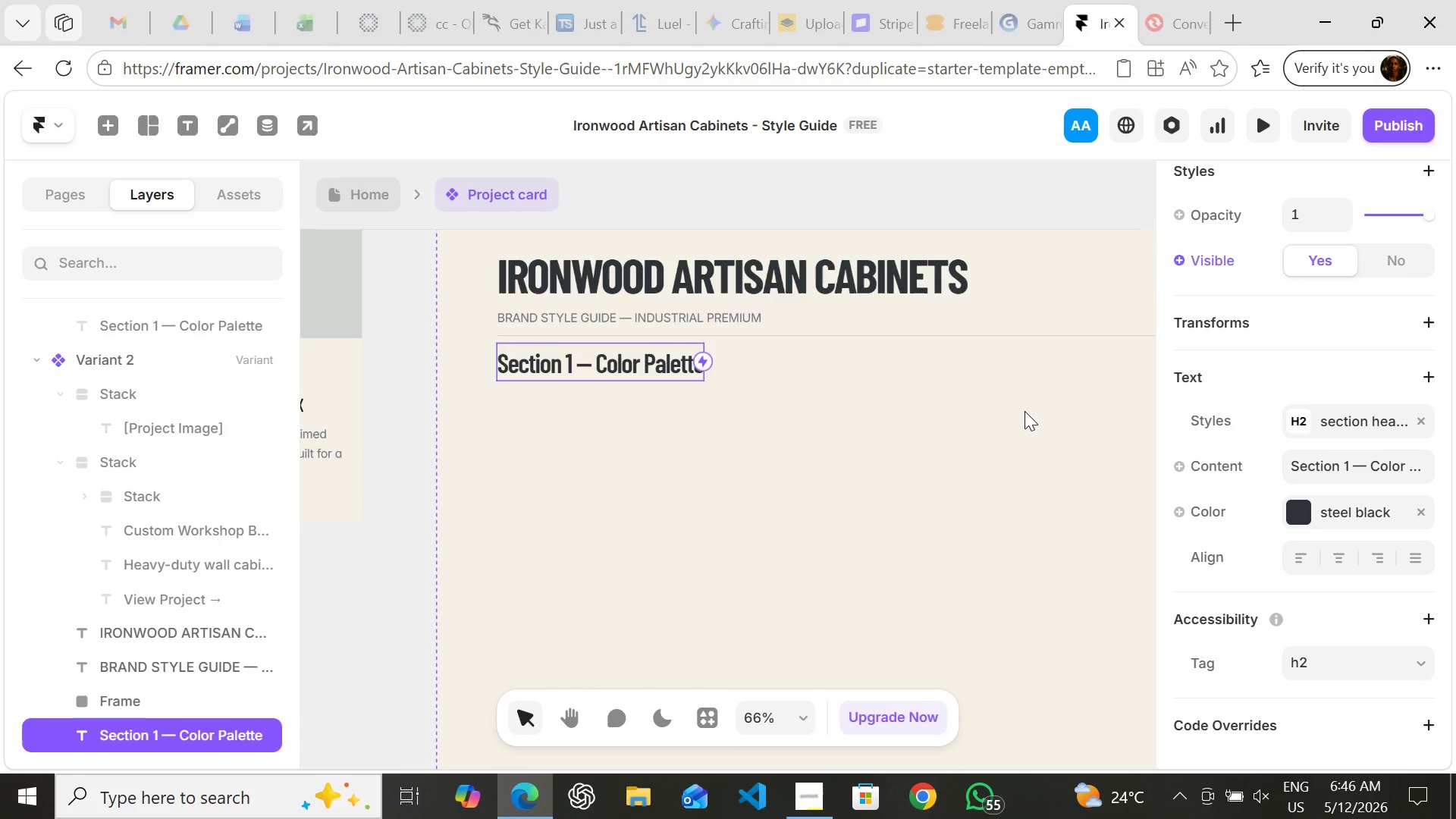 
left_click([911, 403])
 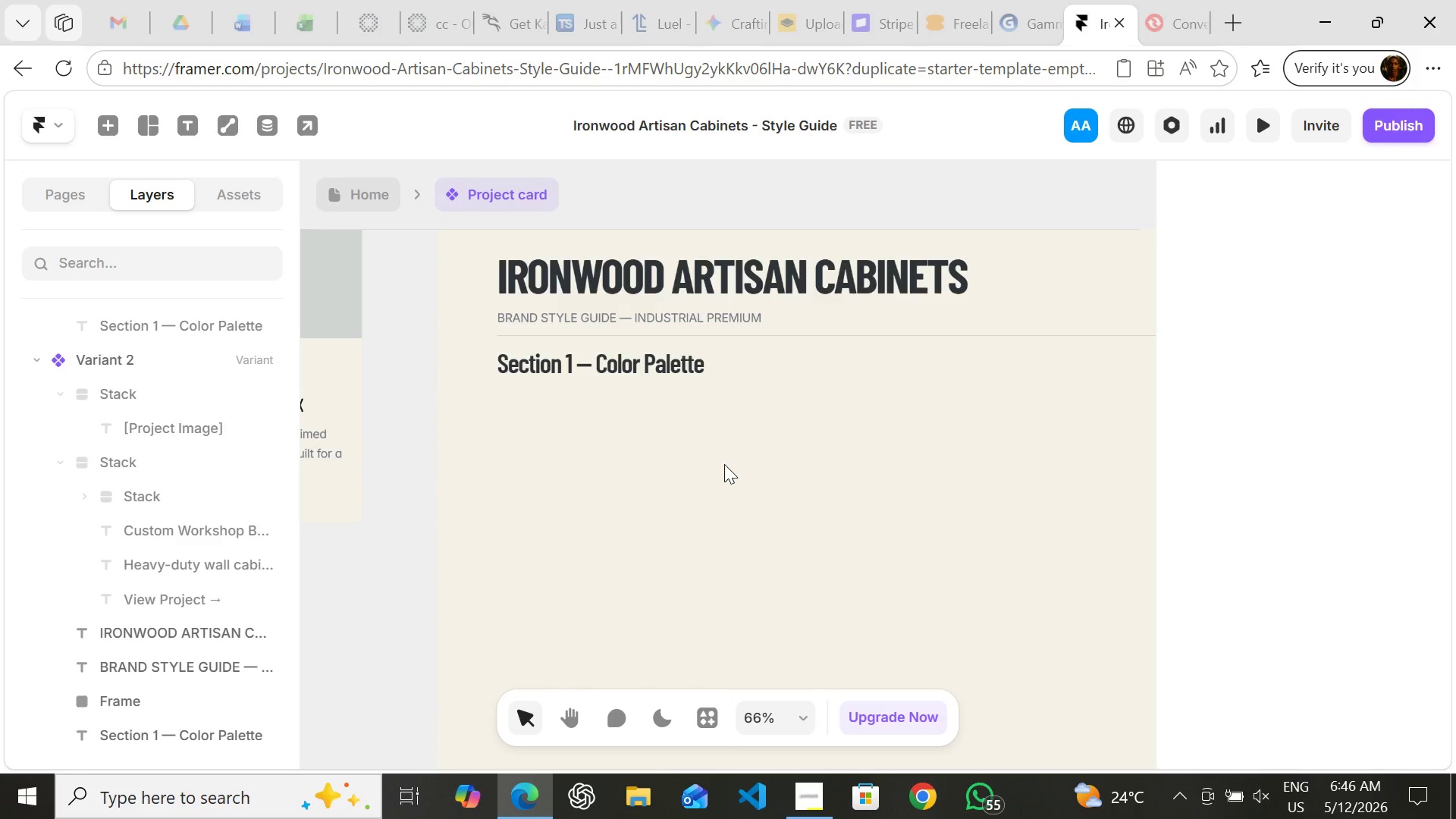 
wait(13.75)
 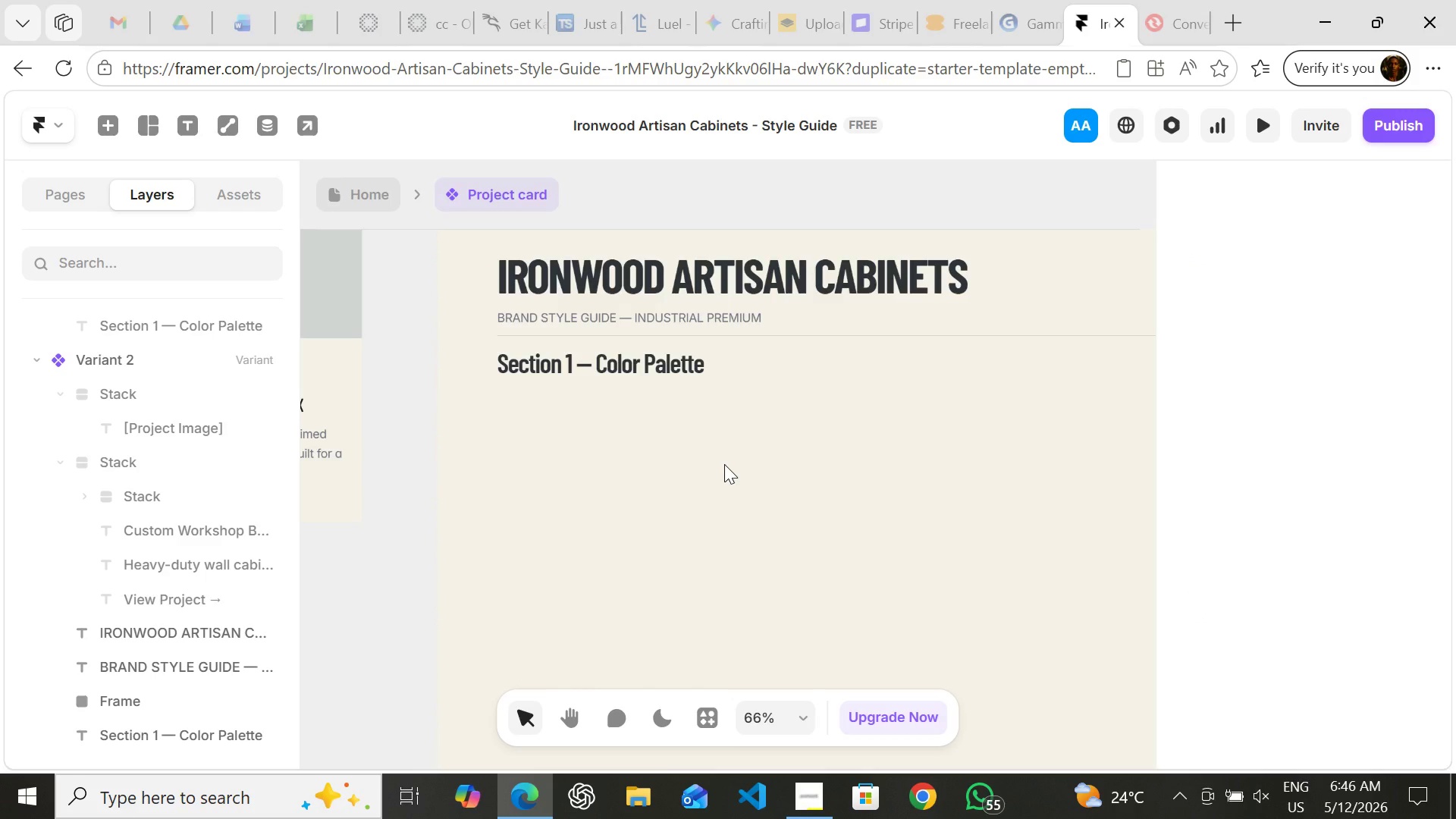 
key(F)
 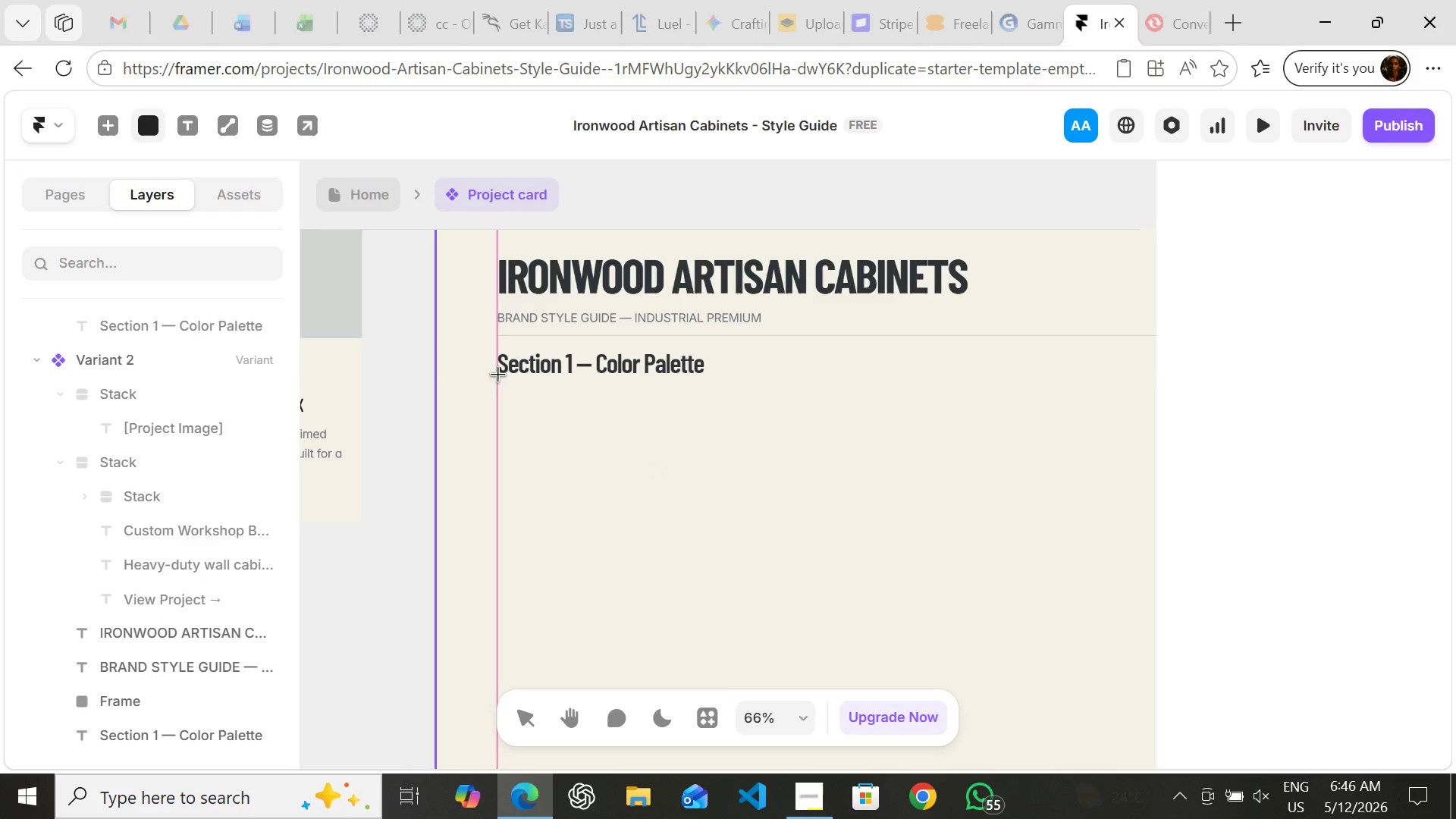 
wait(6.19)
 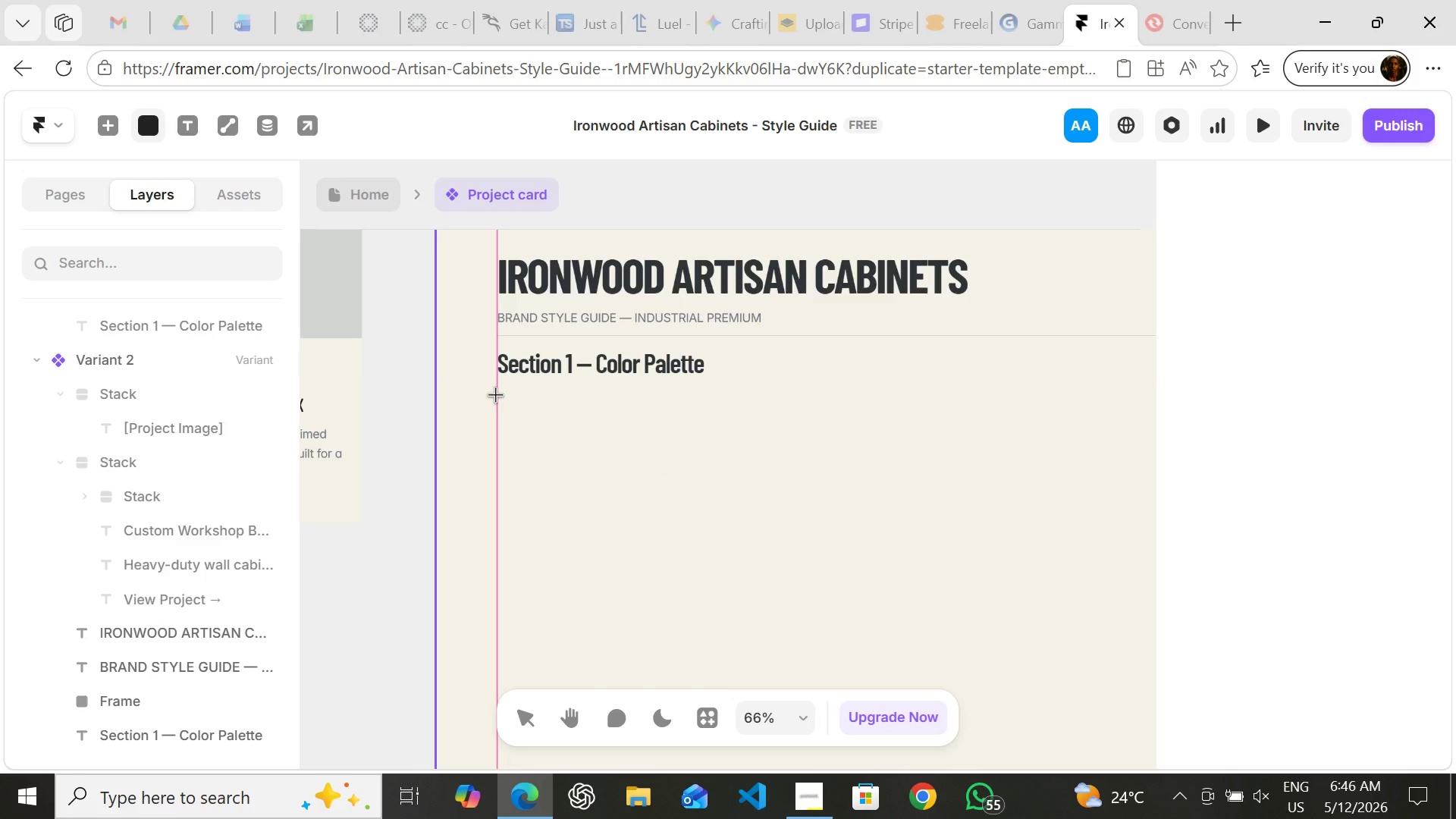 
left_click_drag(start_coordinate=[497, 387], to_coordinate=[626, 540])
 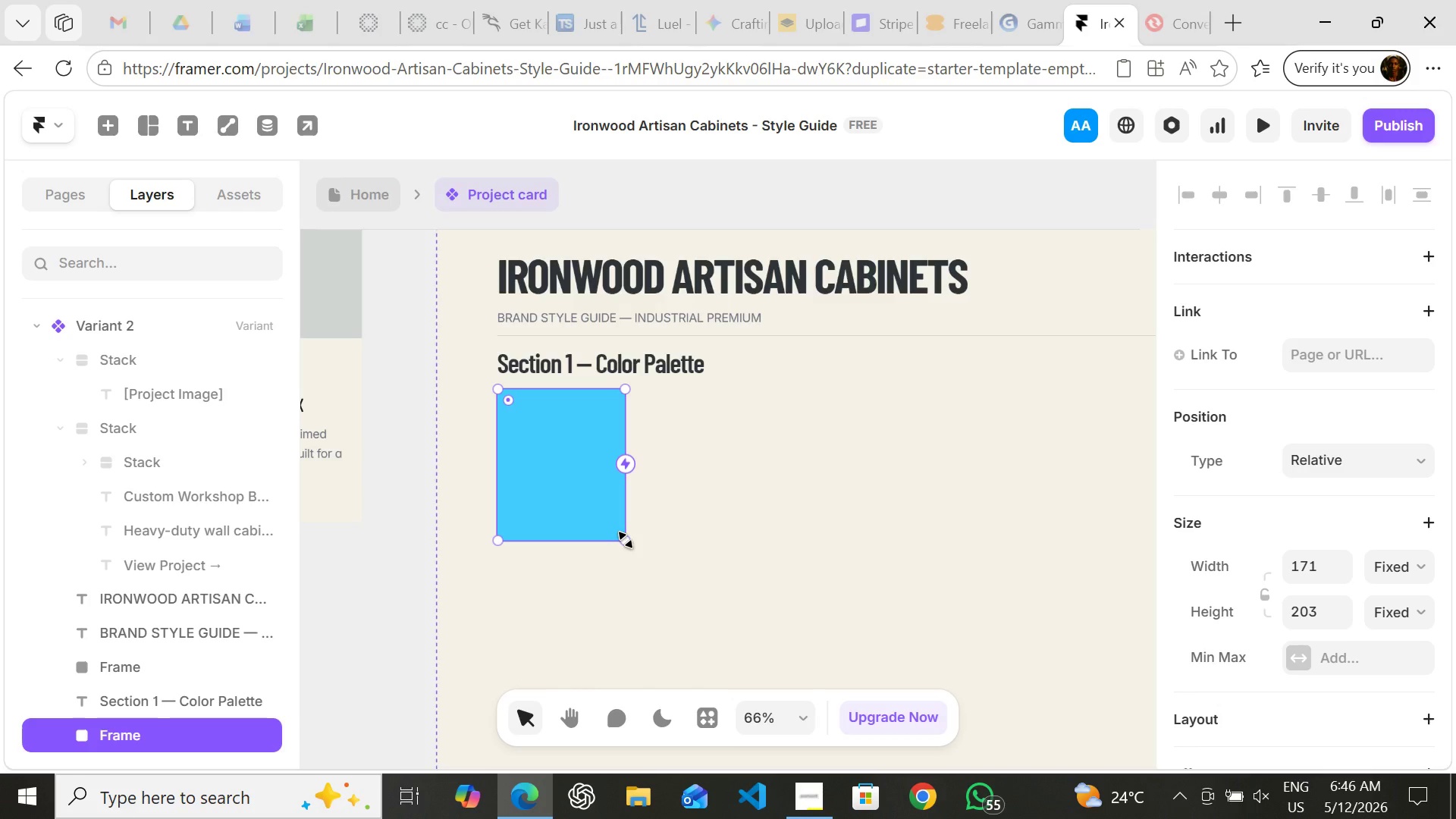 
wait(9.3)
 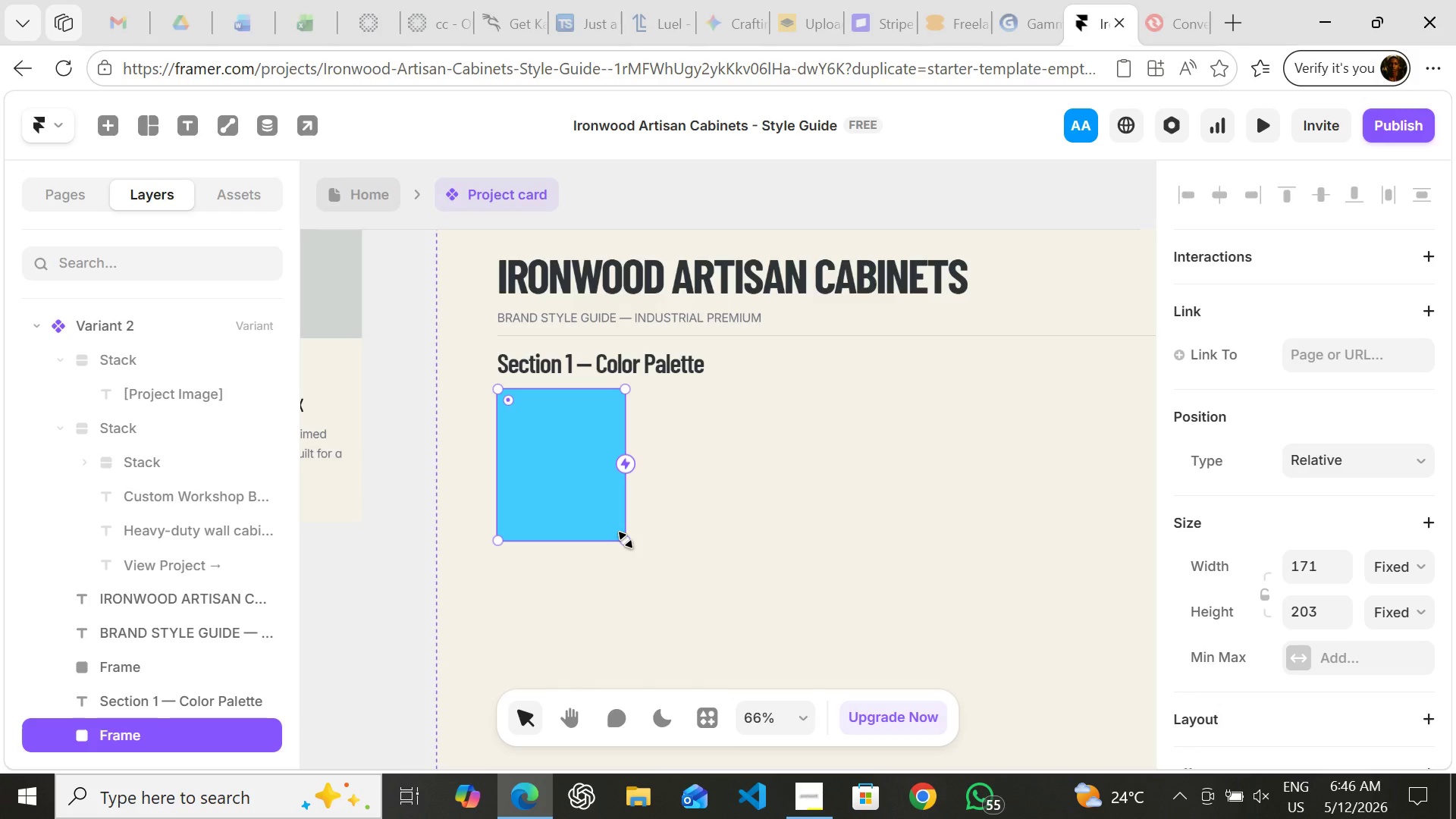 
left_click([1313, 566])
 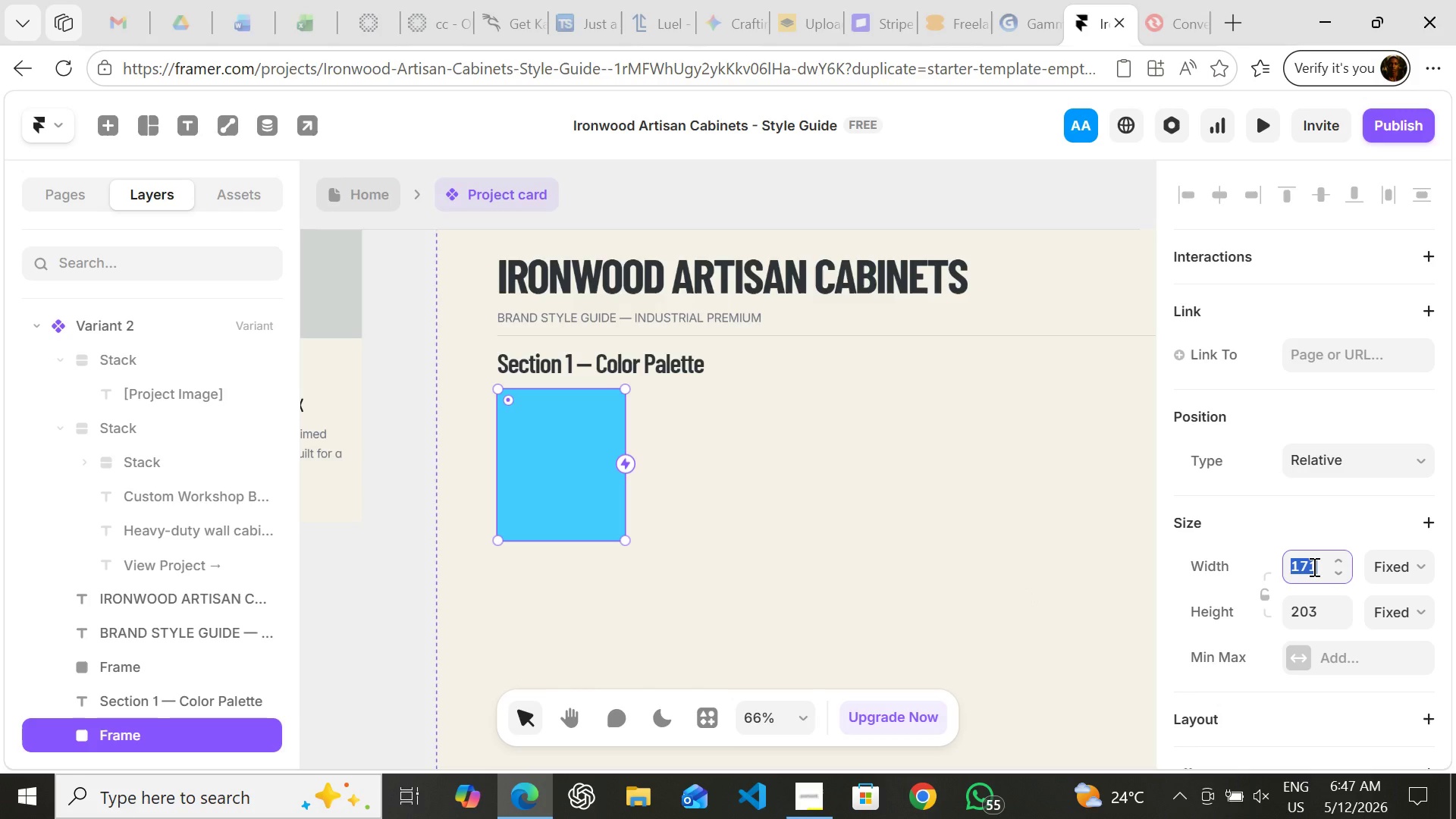 
type(100)
 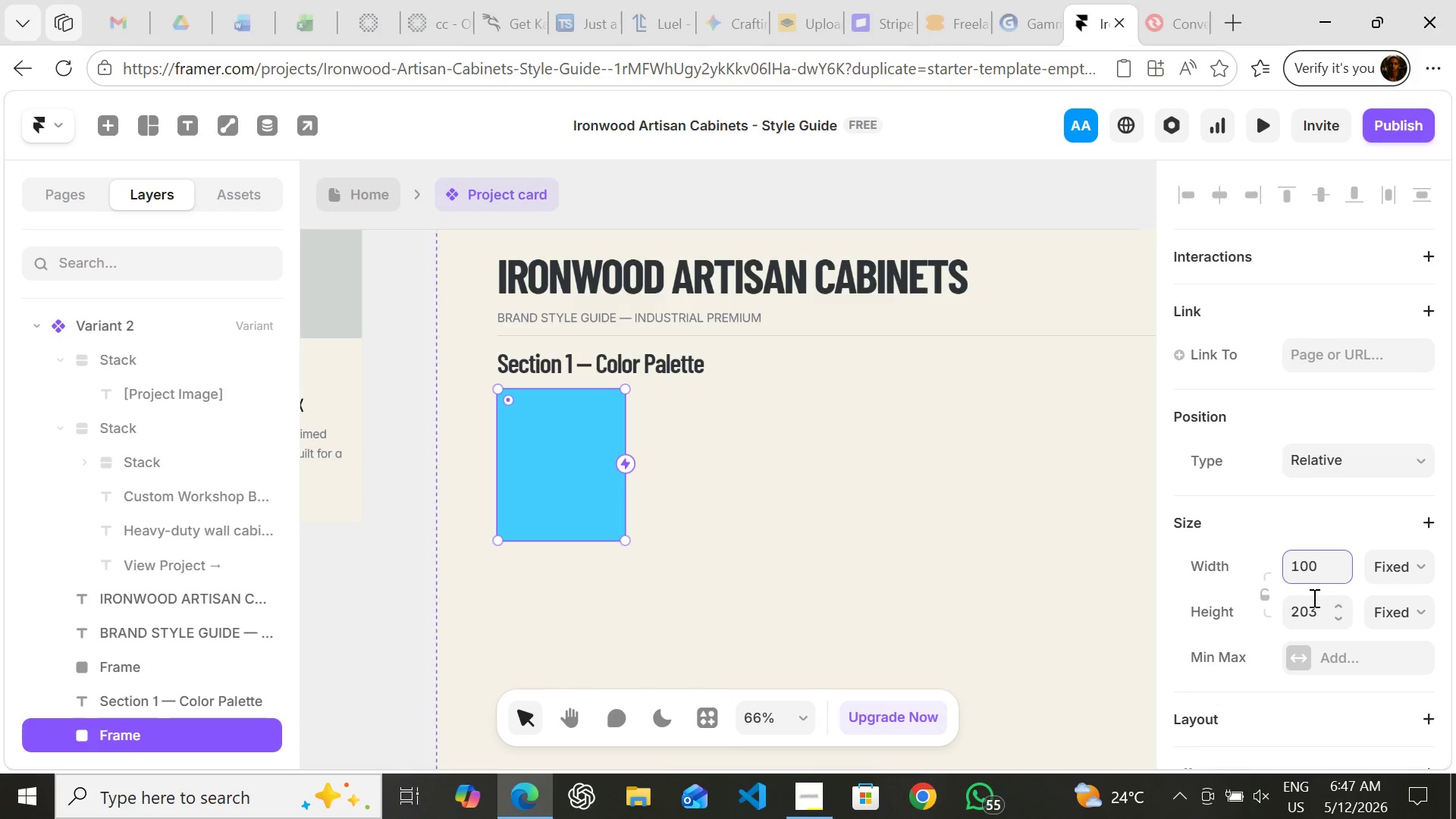 
left_click([1313, 599])
 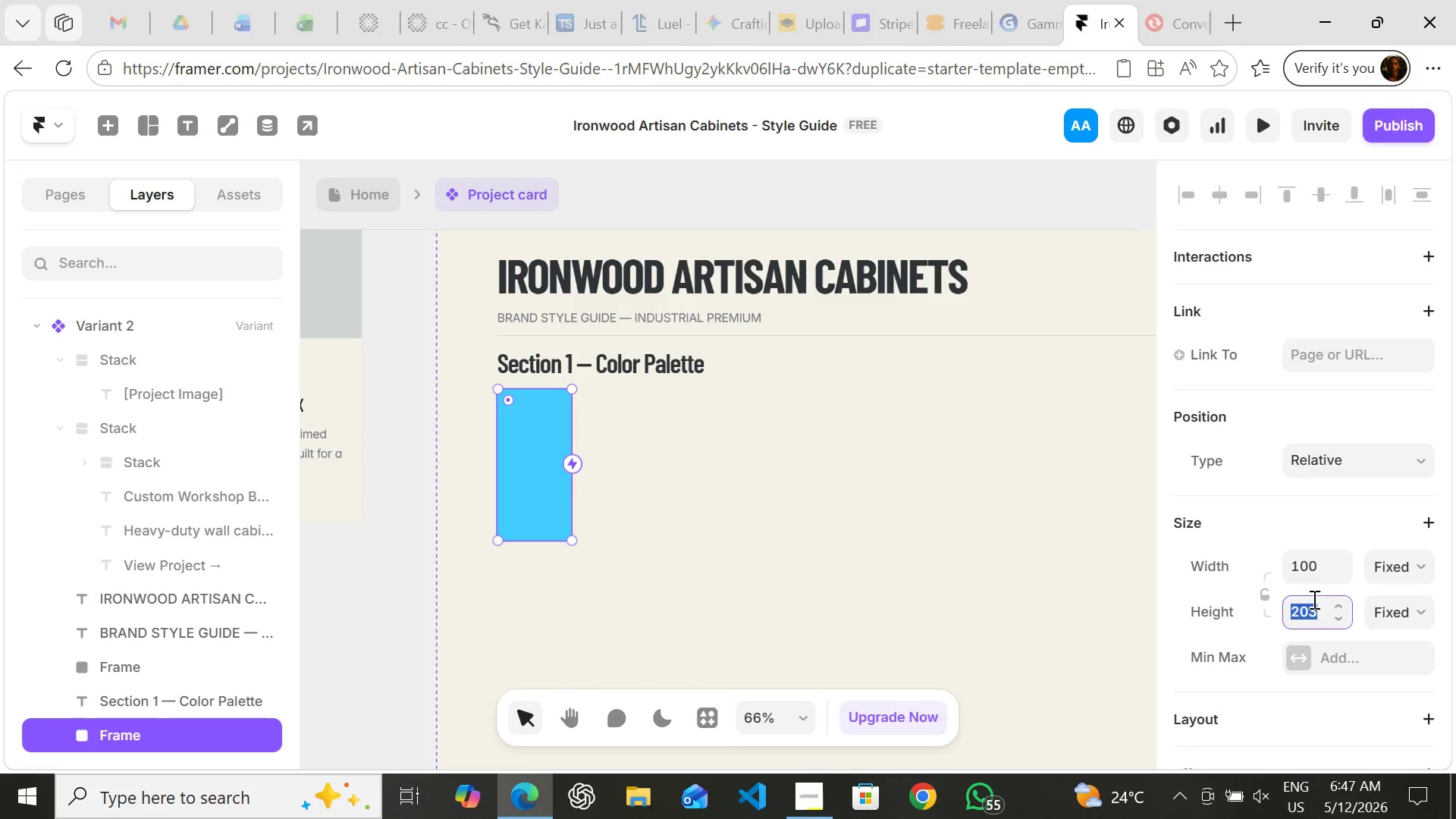 
type(100)
 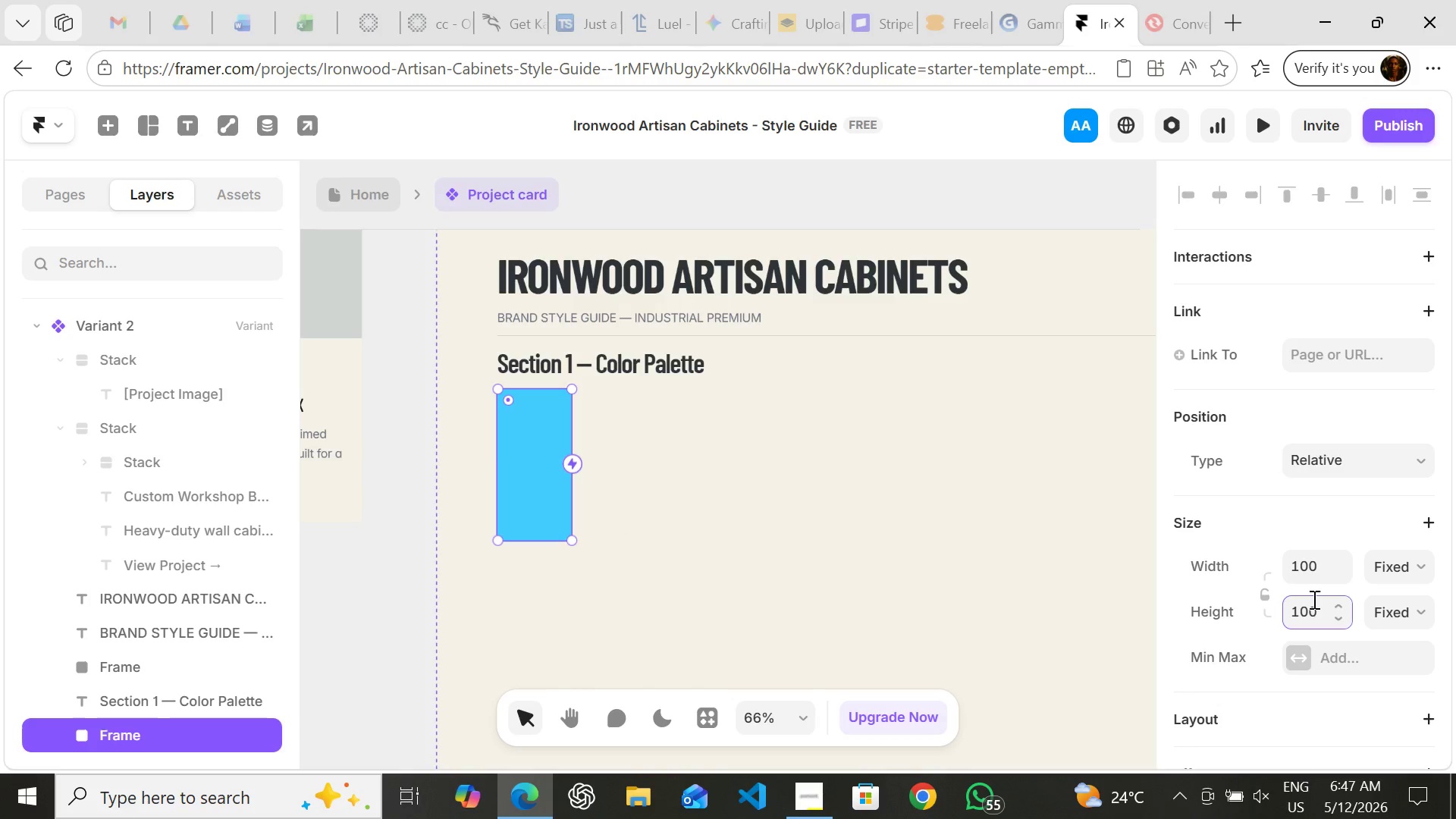 
key(Enter)
 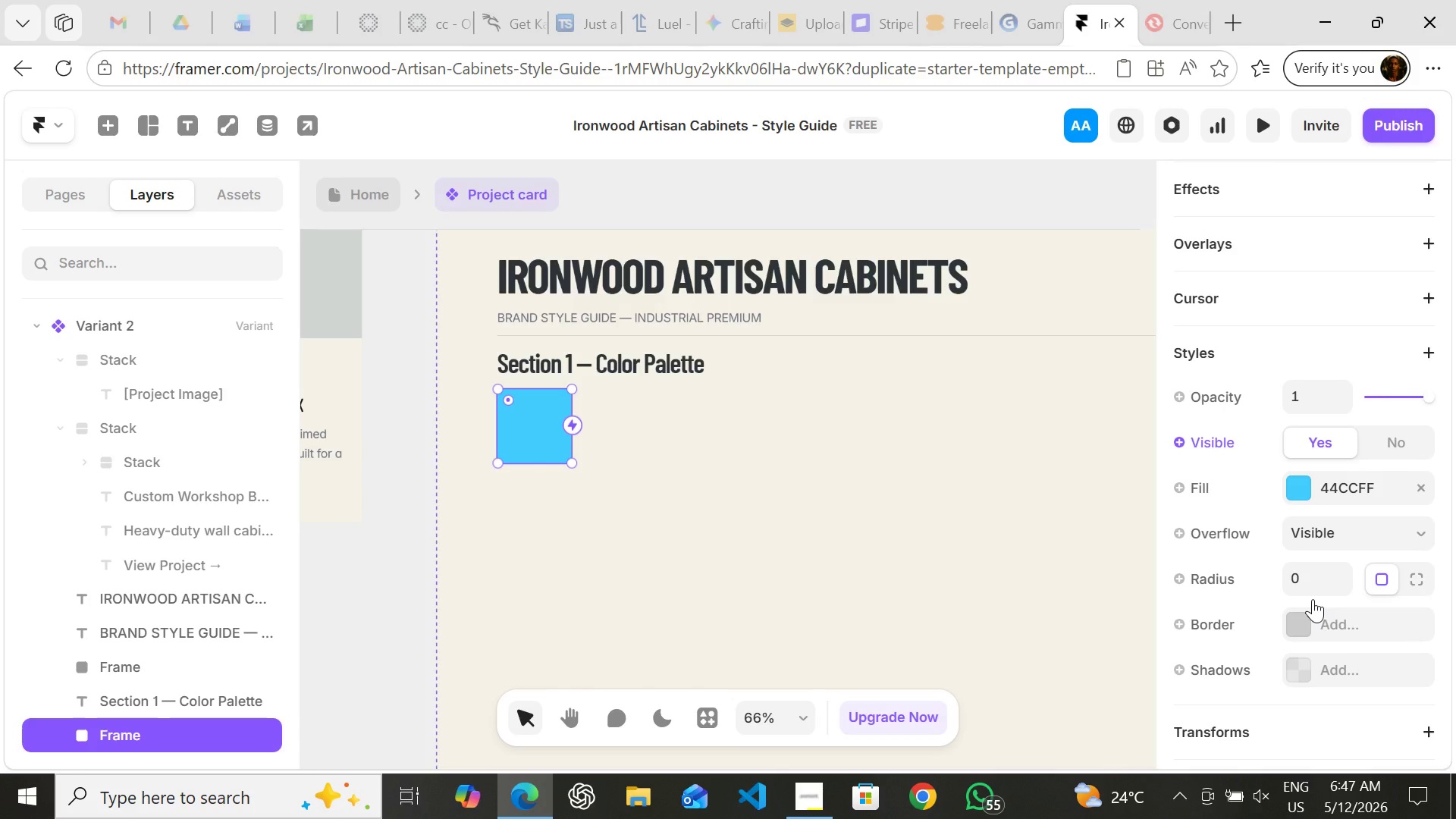 
wait(37.59)
 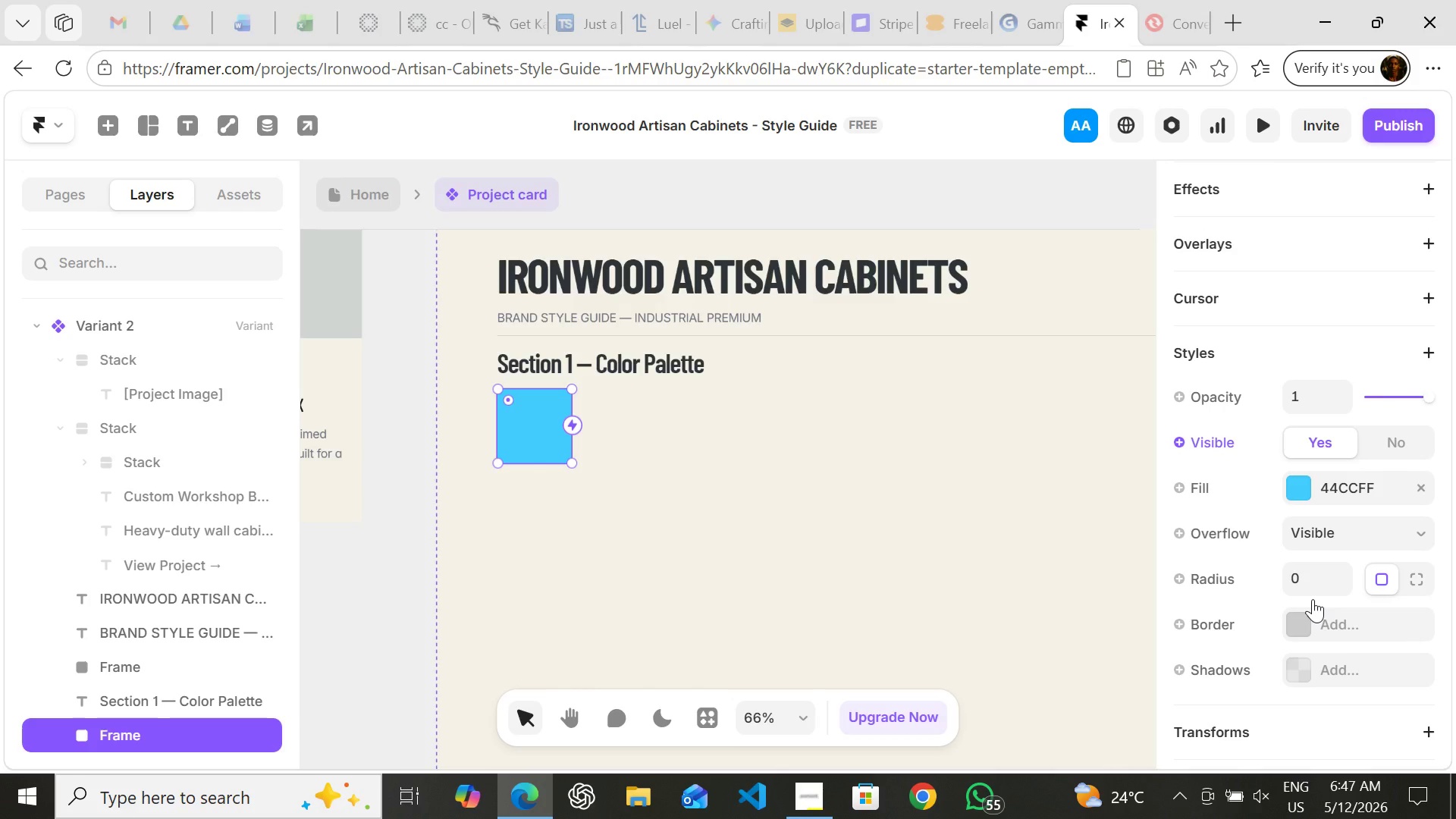 
left_click([905, 570])
 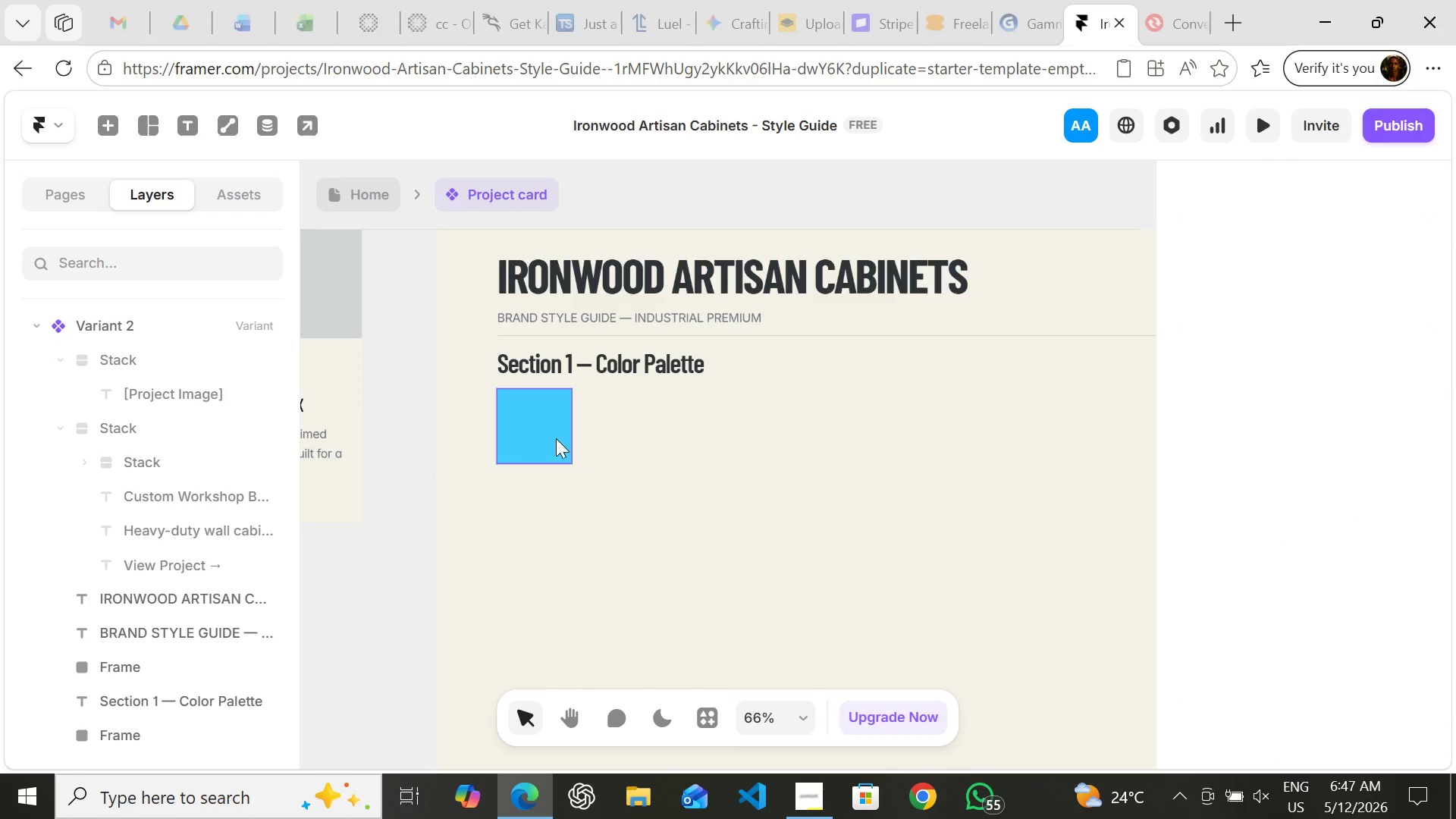 
left_click([549, 438])
 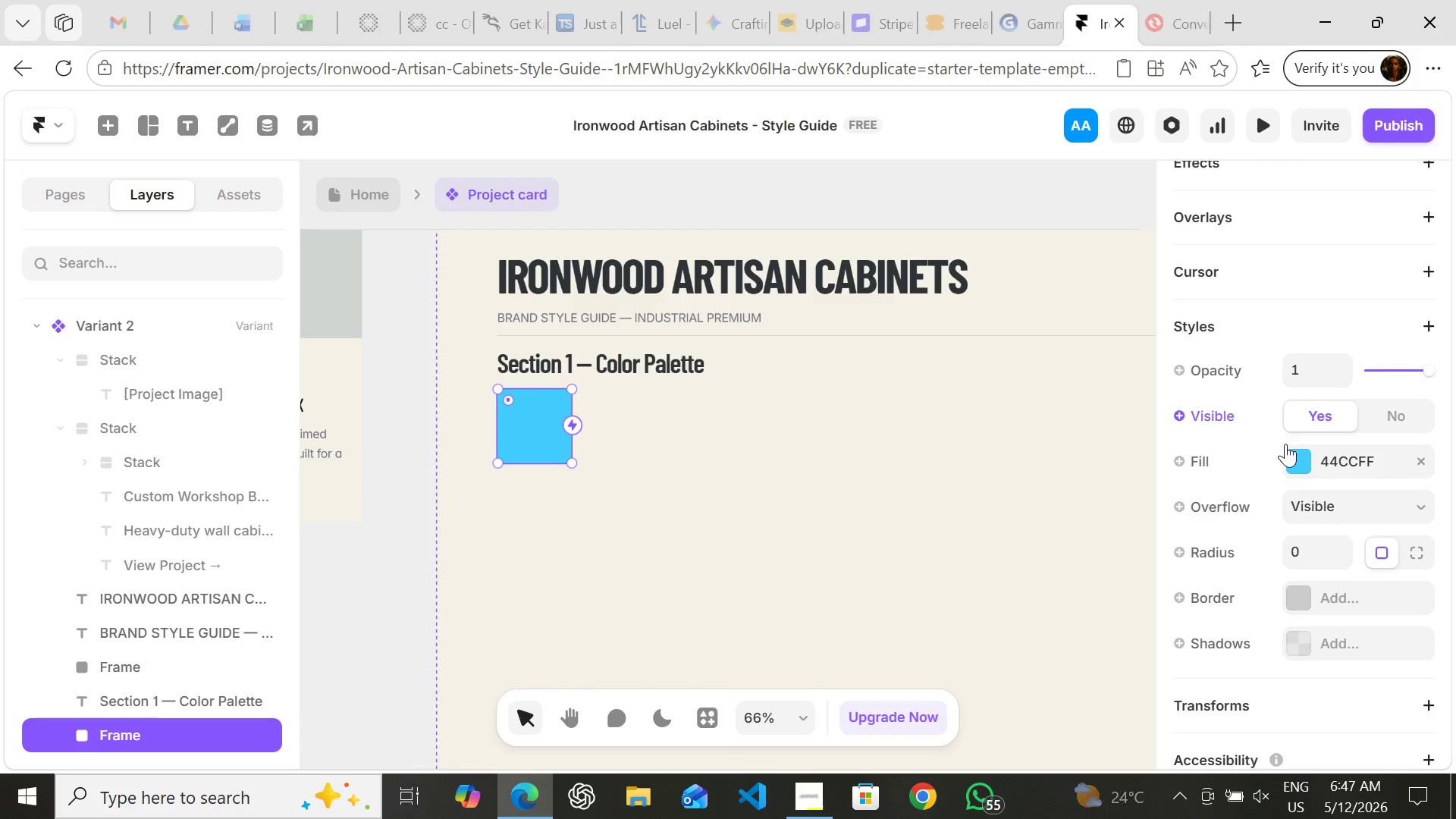 
left_click([1291, 457])
 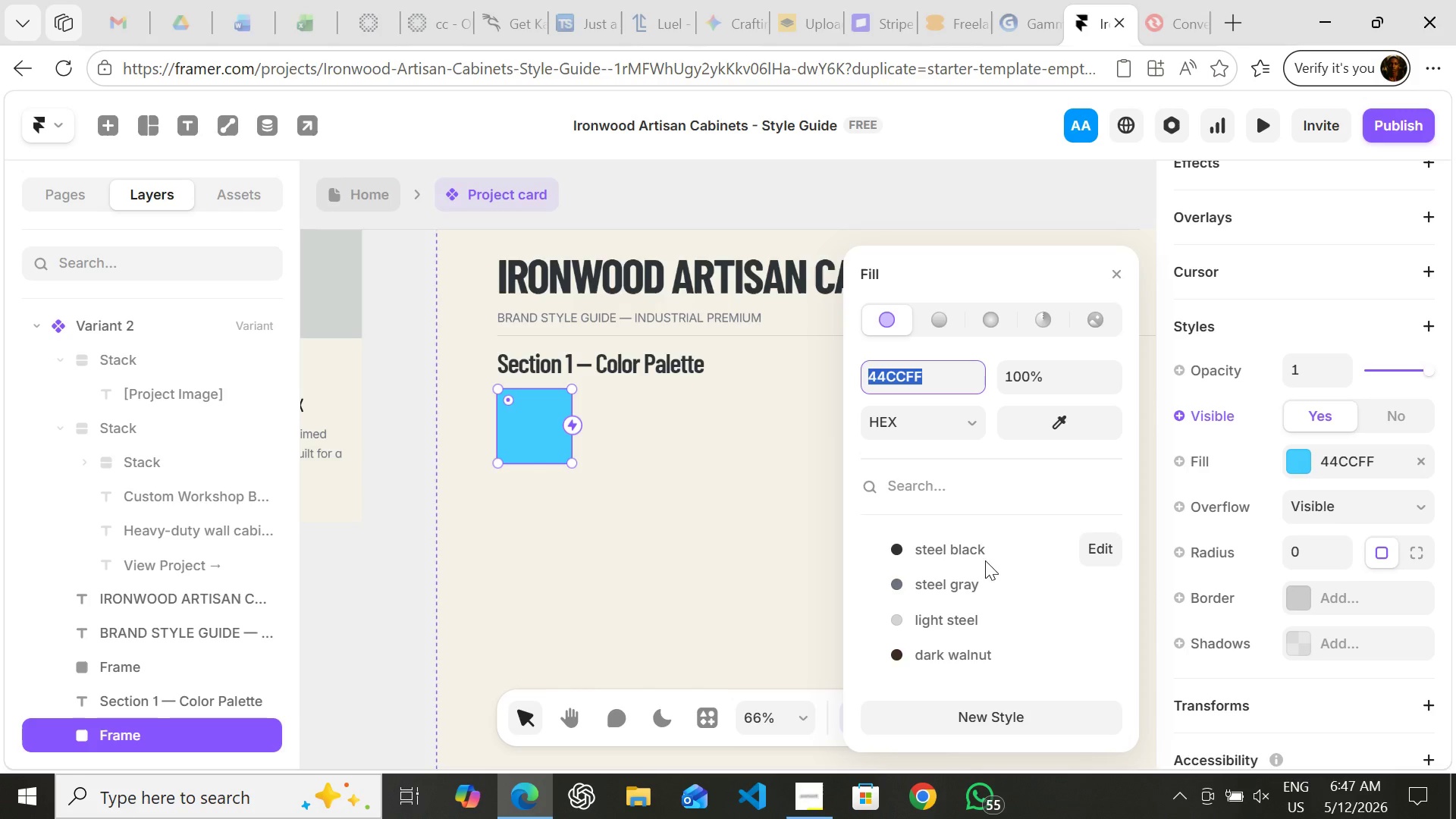 
wait(5.64)
 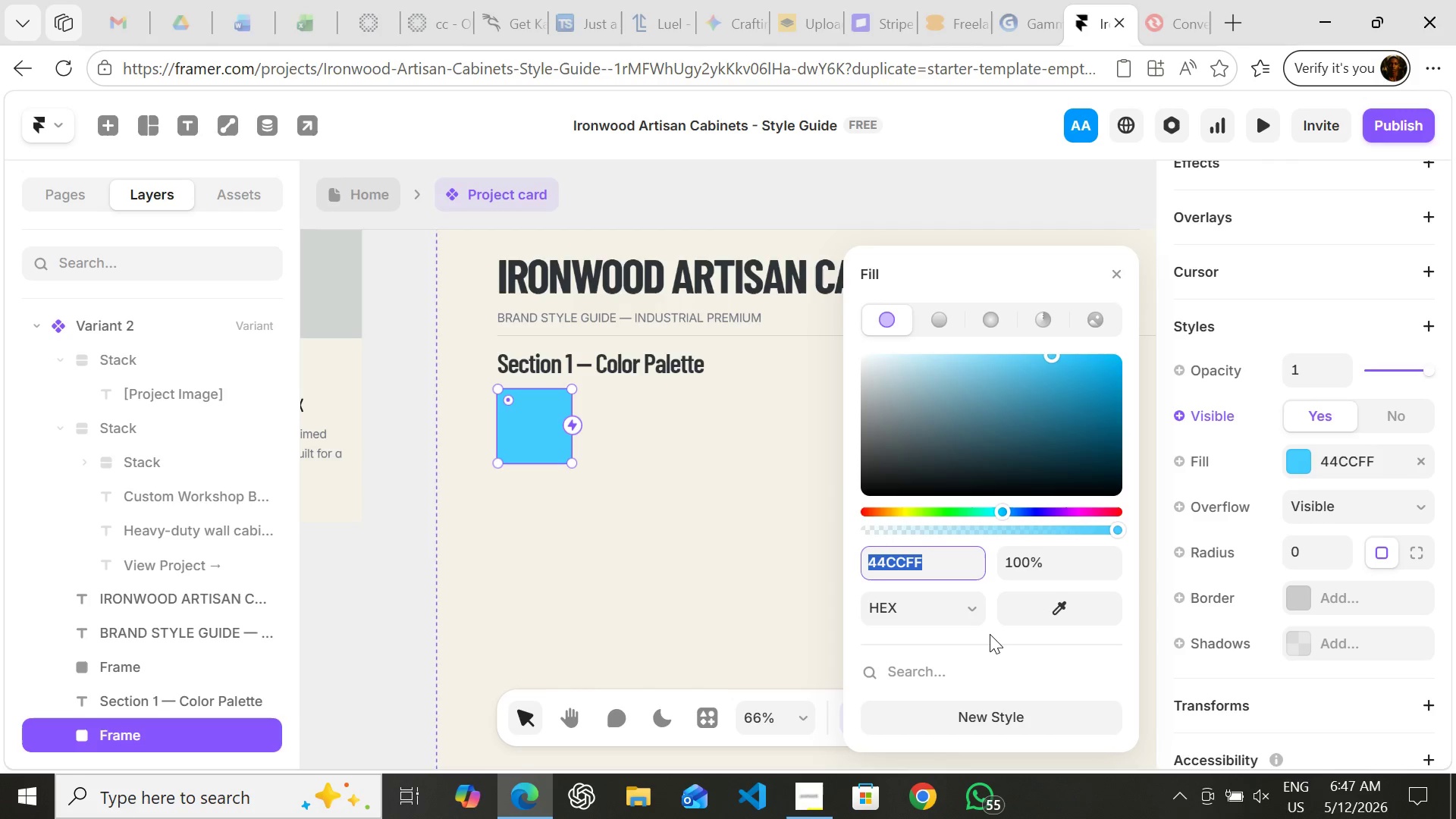 
left_click([1092, 543])
 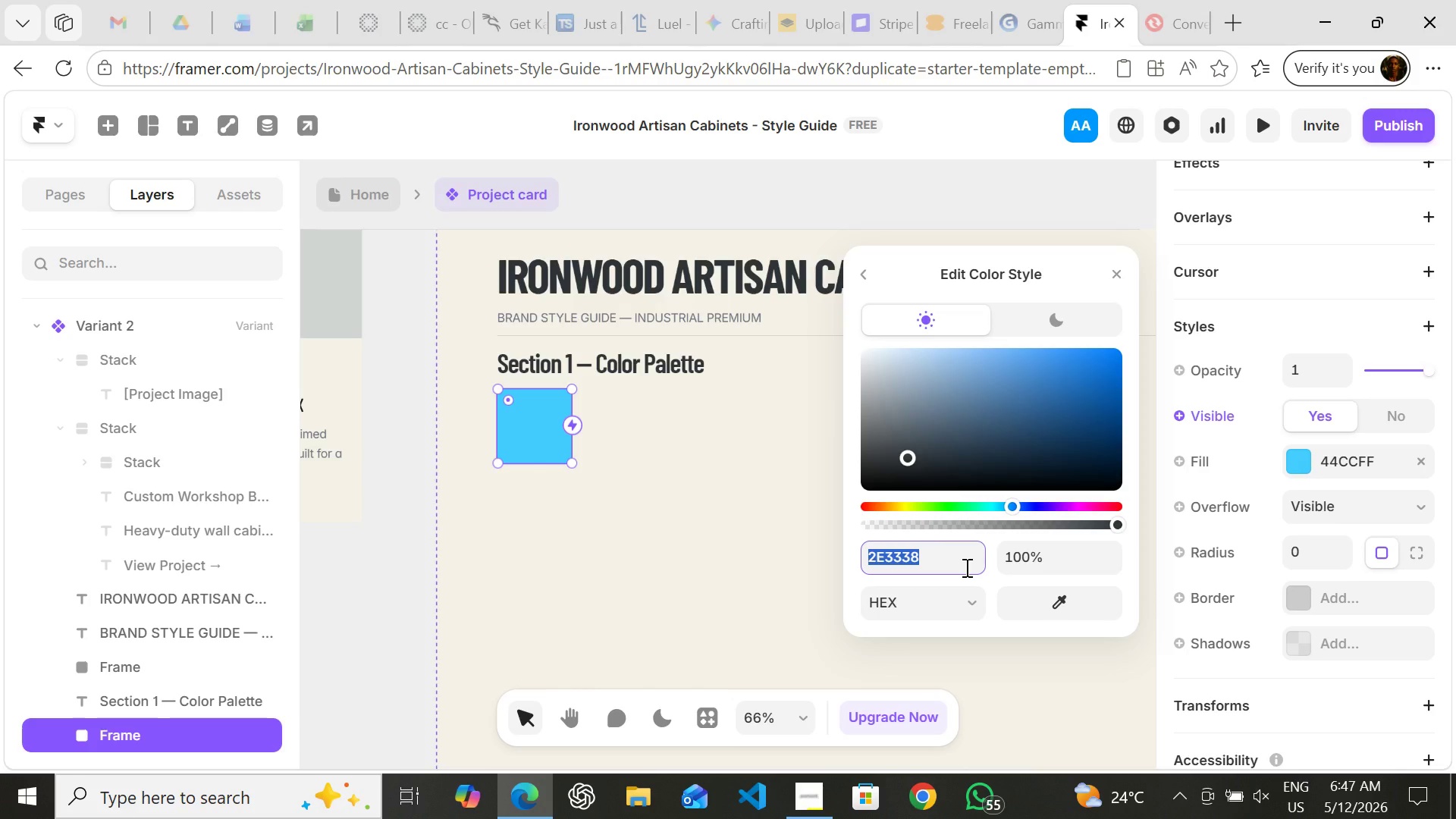 
key(Control+C)
 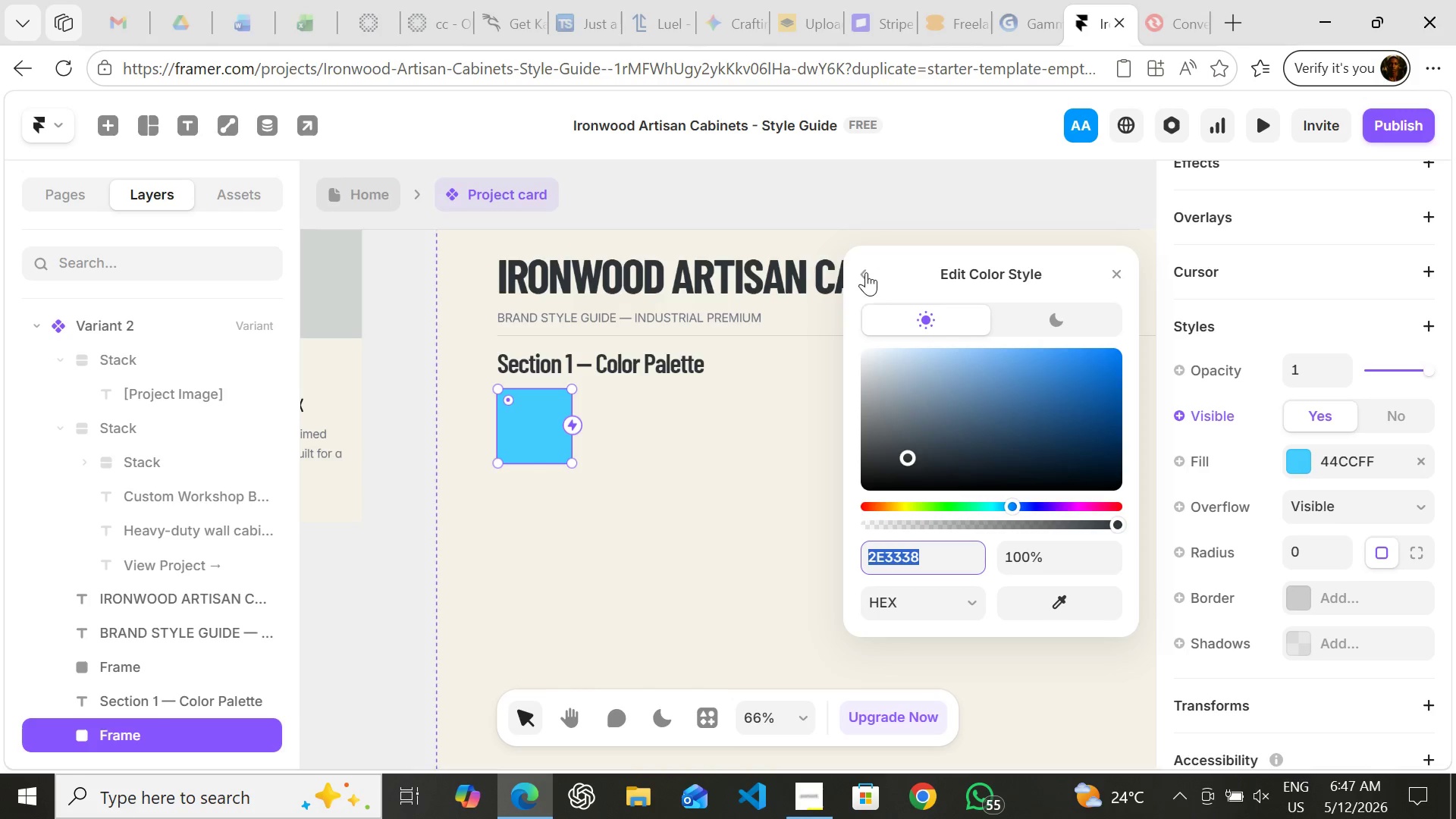 
left_click([866, 272])
 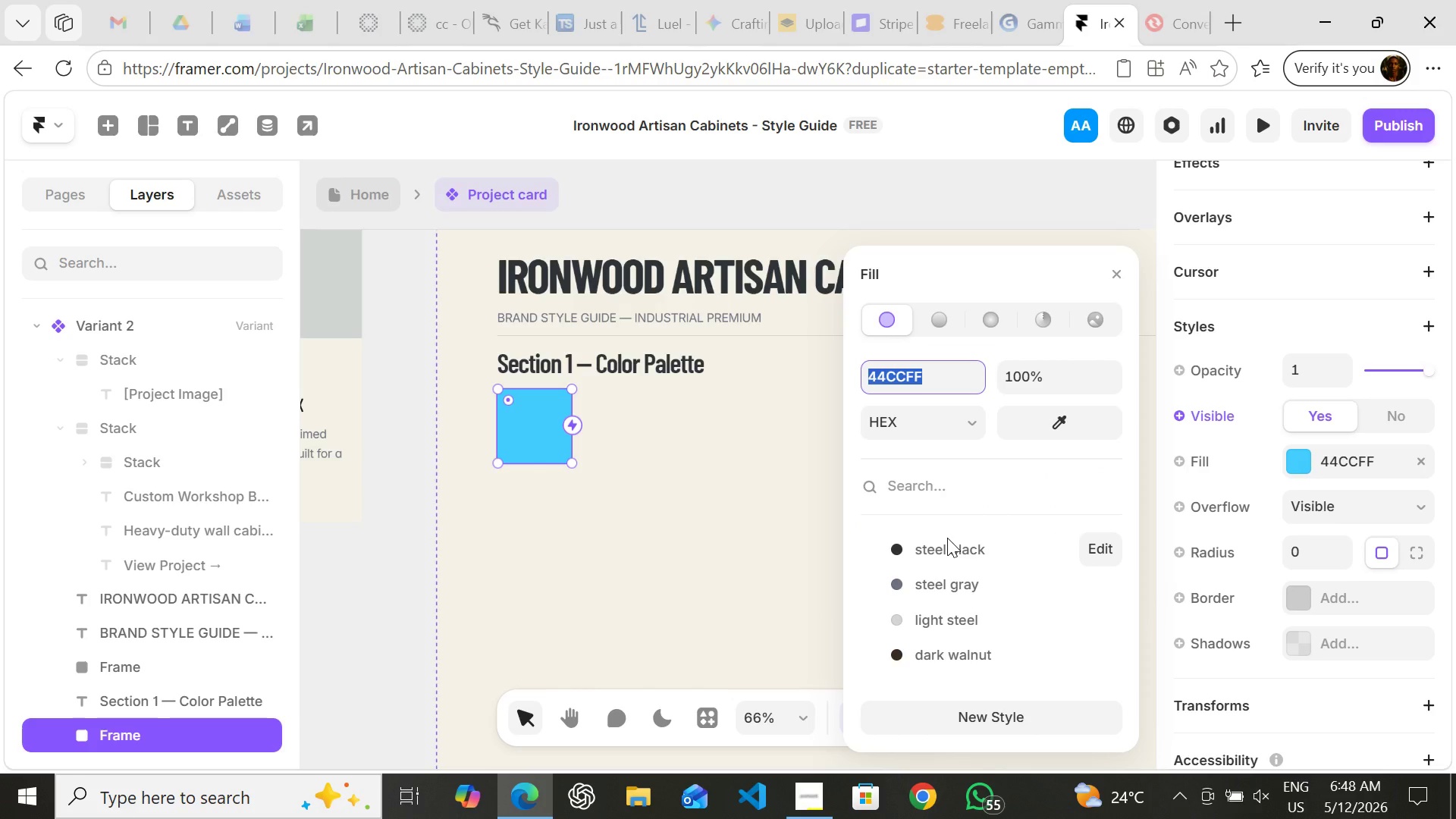 
left_click([947, 538])
 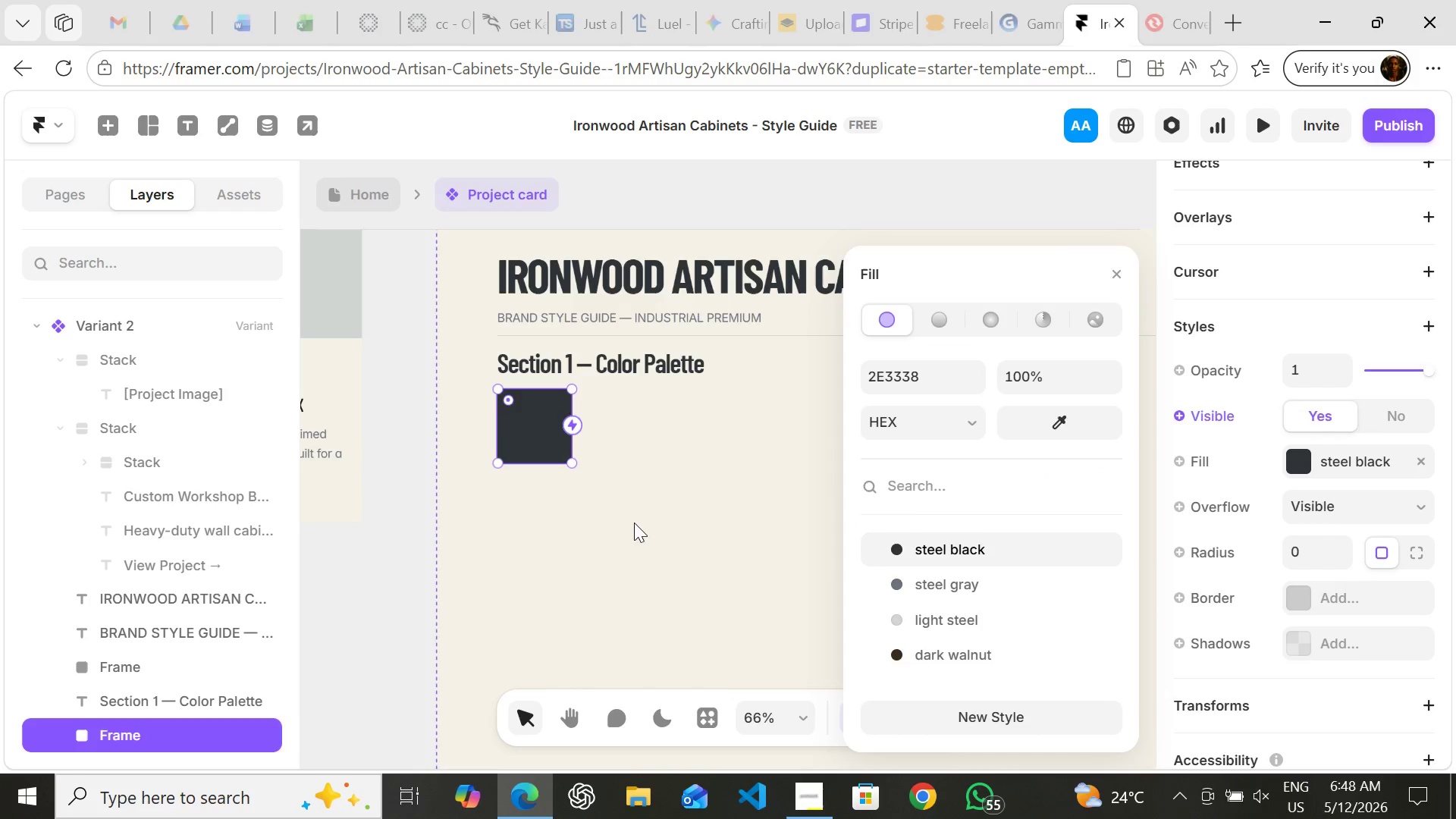 
left_click([631, 523])
 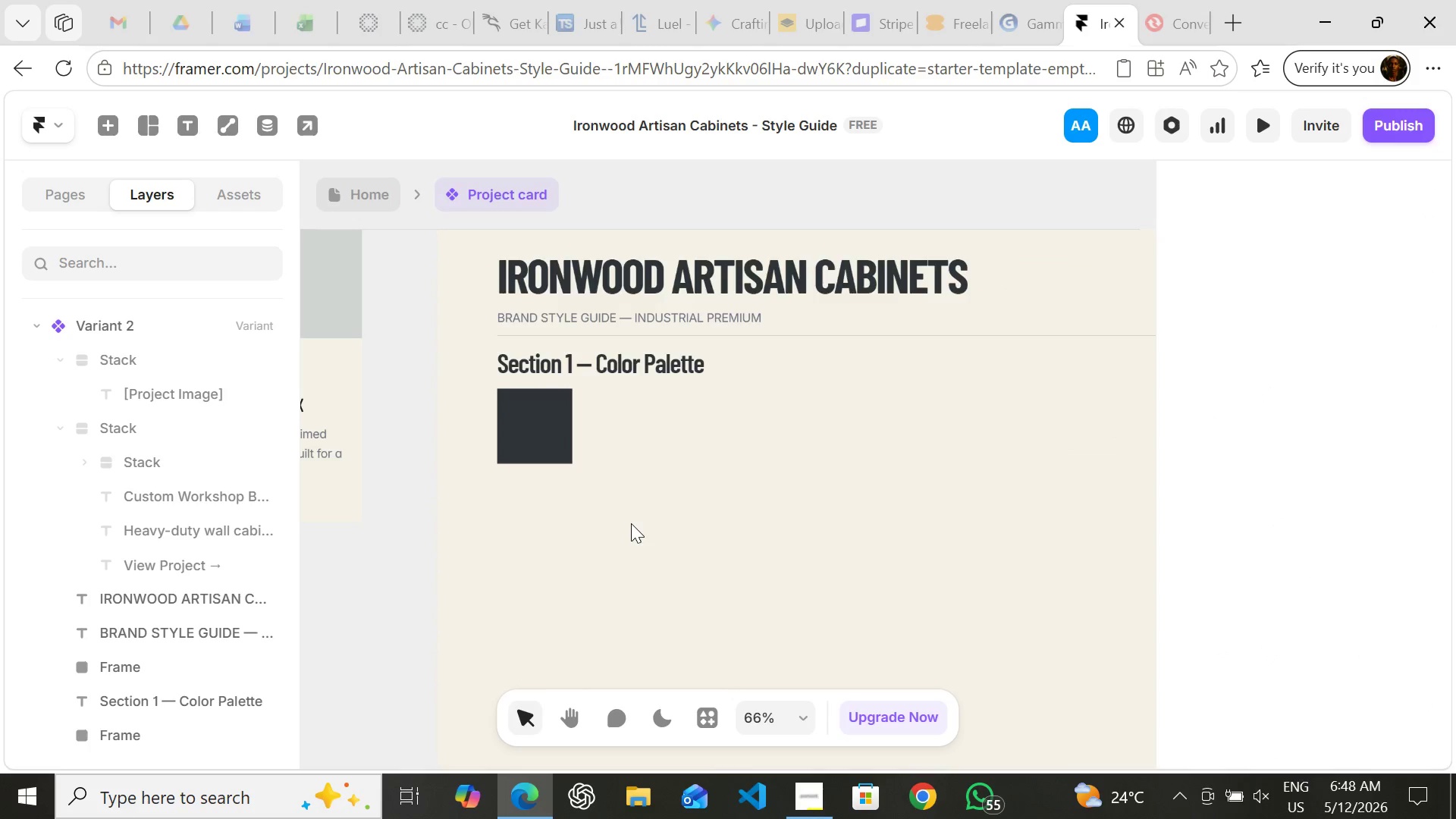 
key(T)
 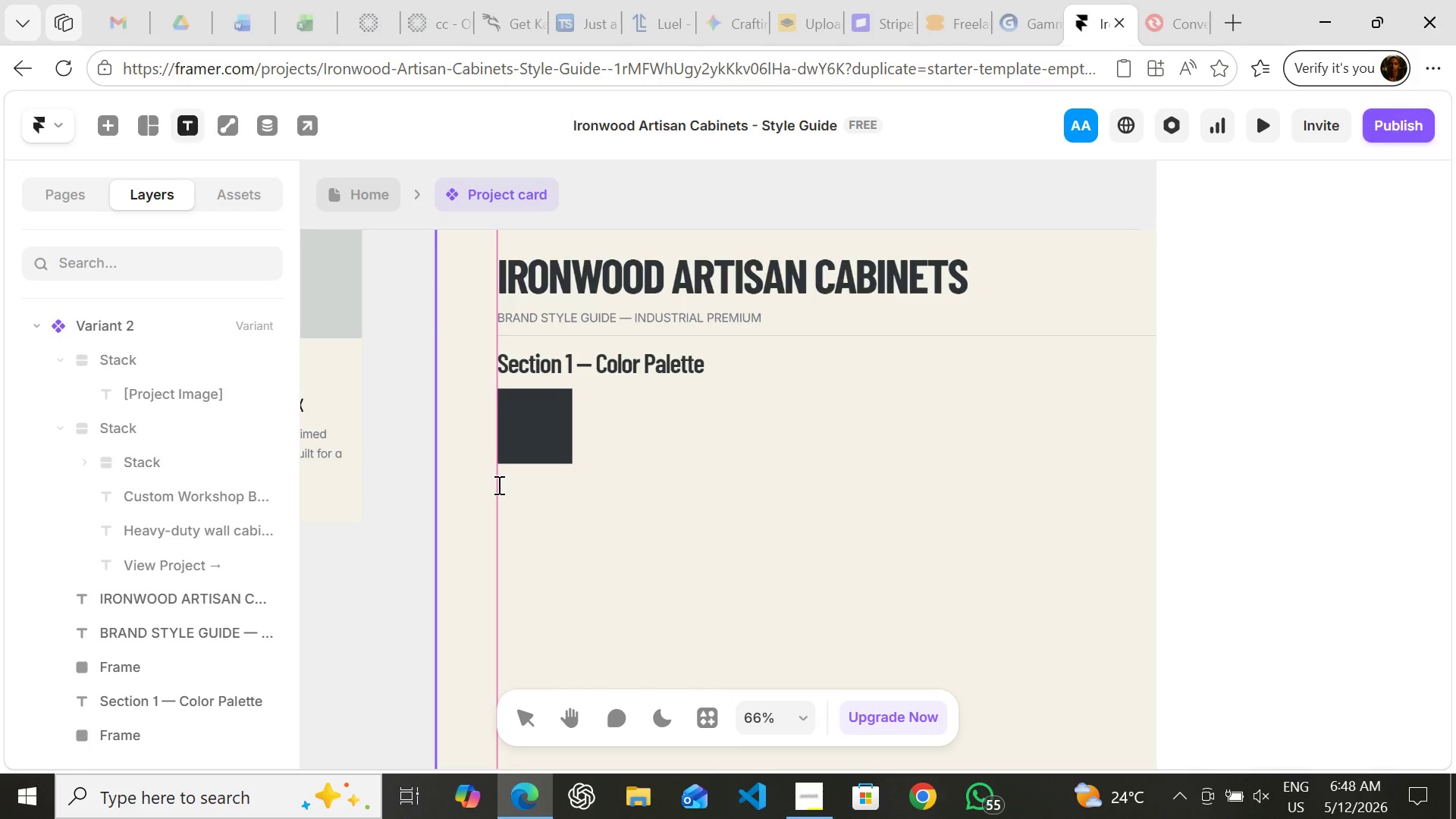 
left_click([497, 485])
 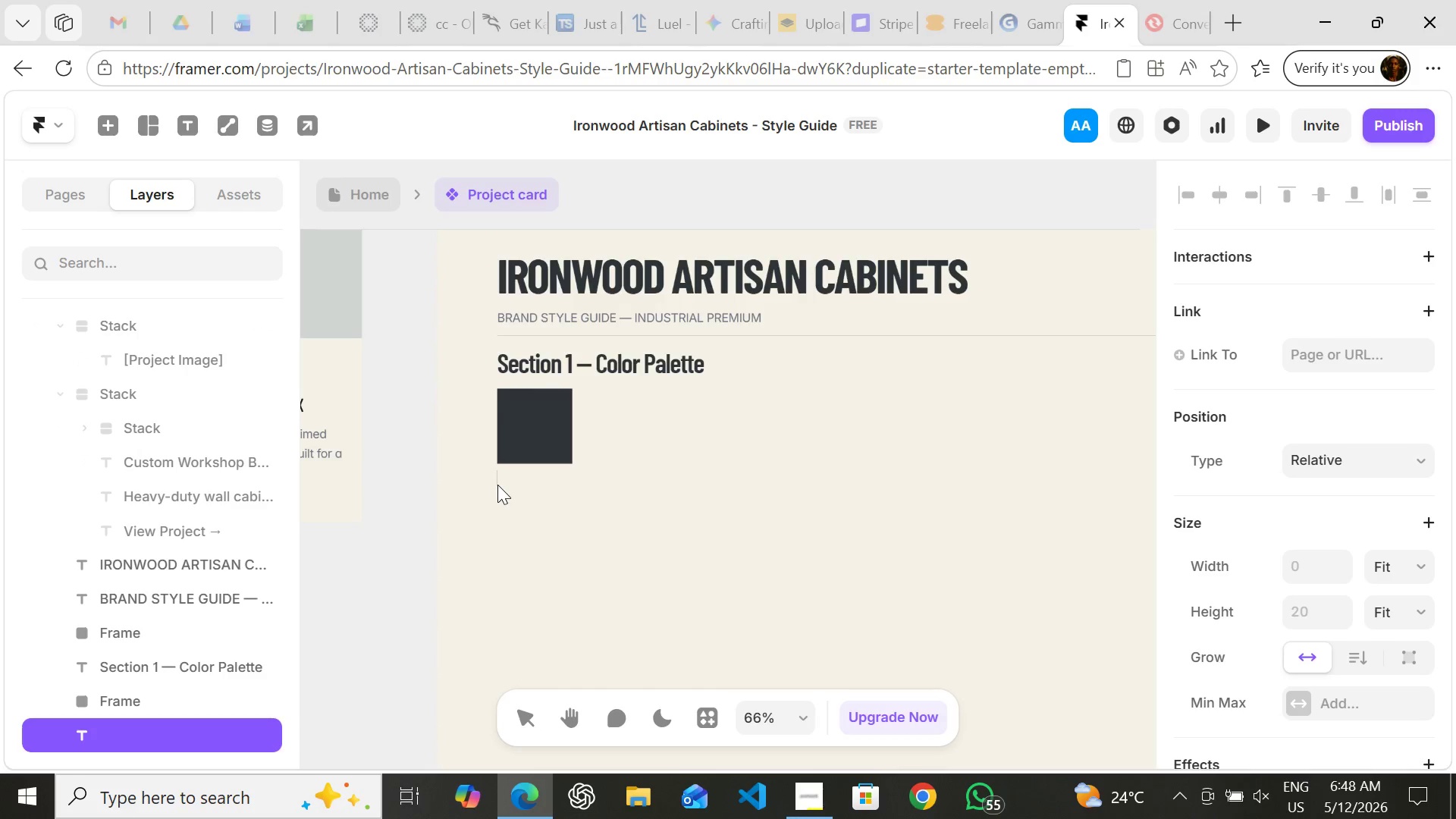 
wait(5.45)
 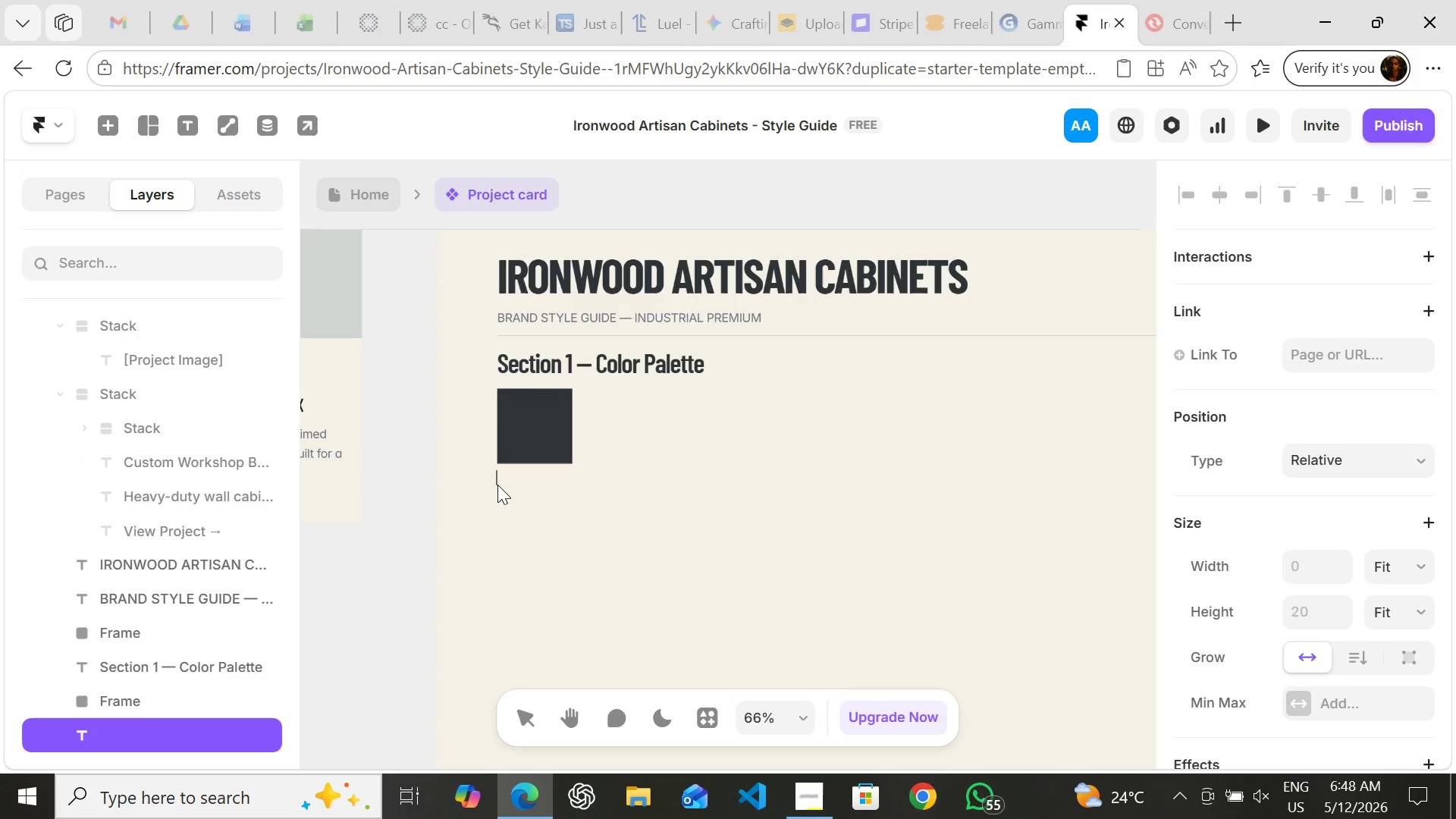 
type(STEEL BLACK)
 